 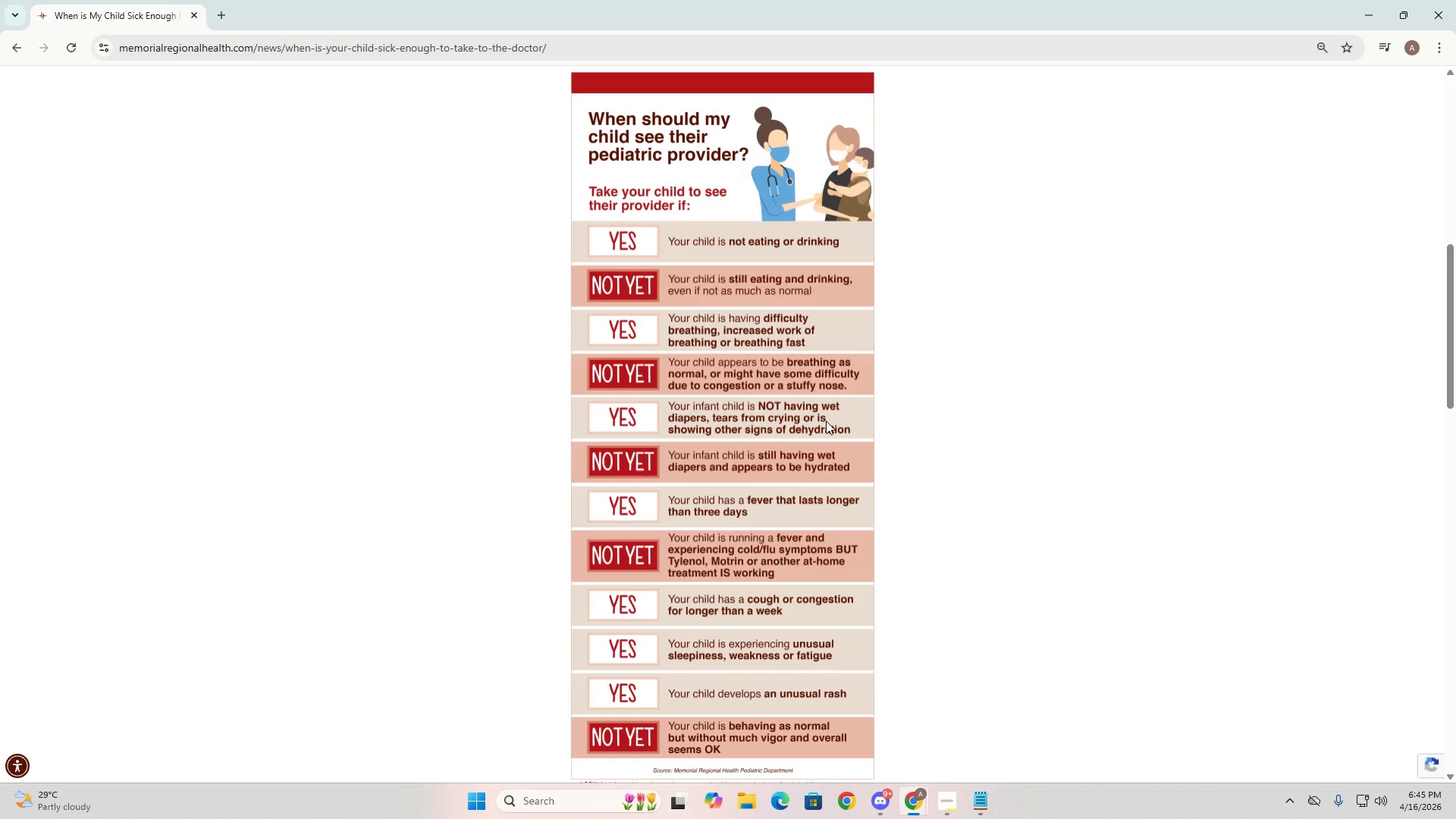 
key(Alt+AltLeft)
 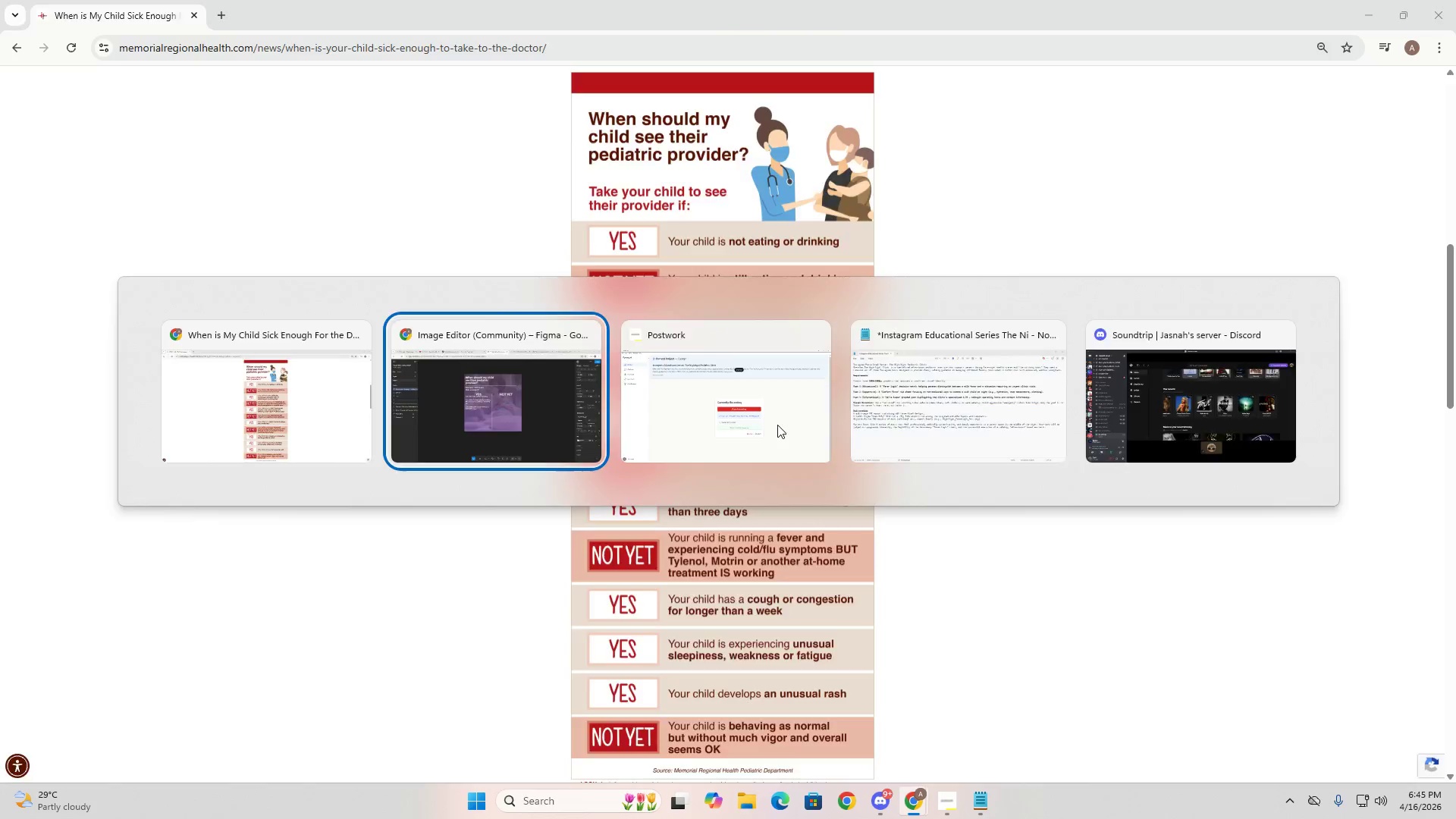 
key(Alt+Tab)
 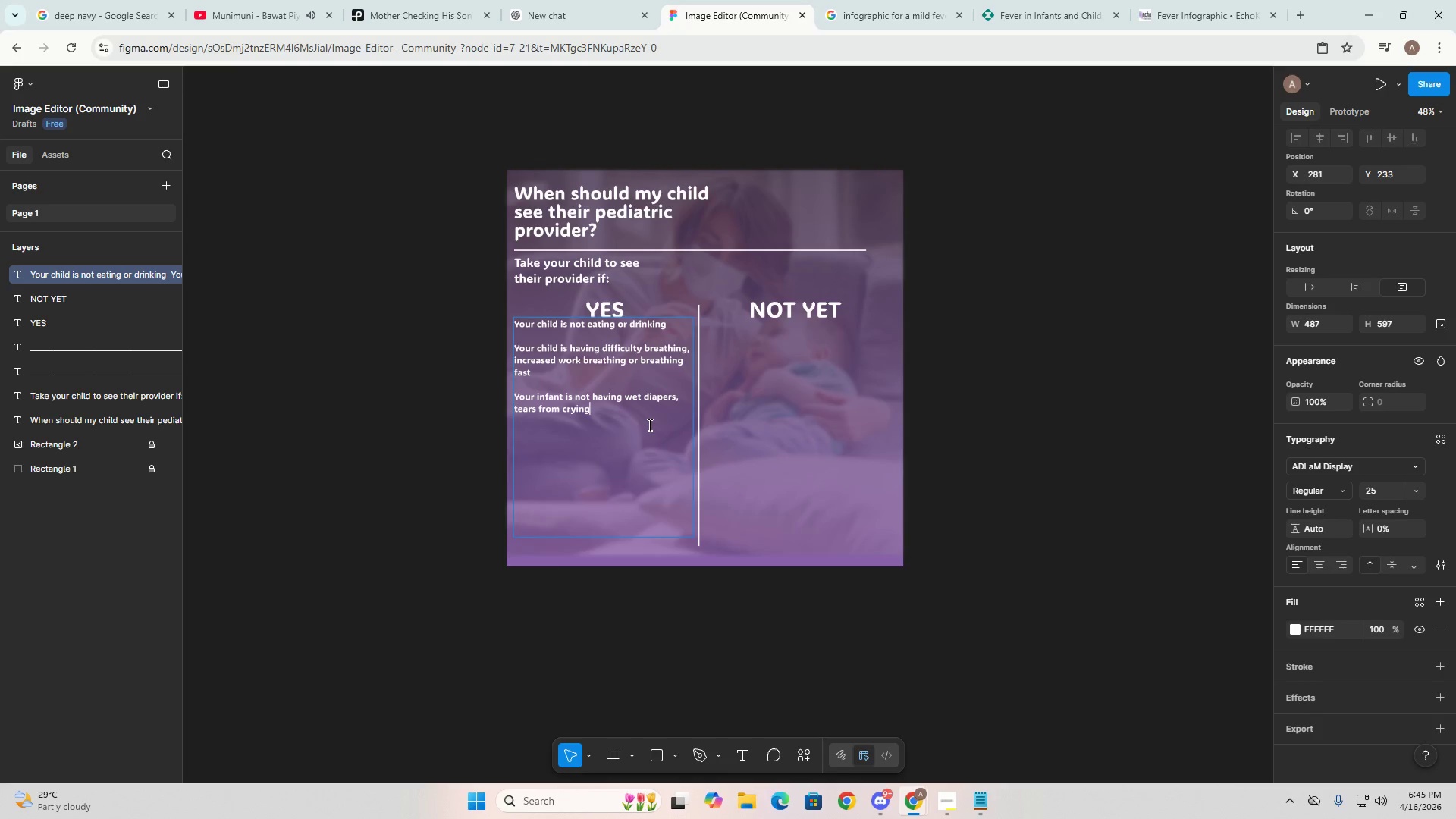 
key(Alt+AltLeft)
 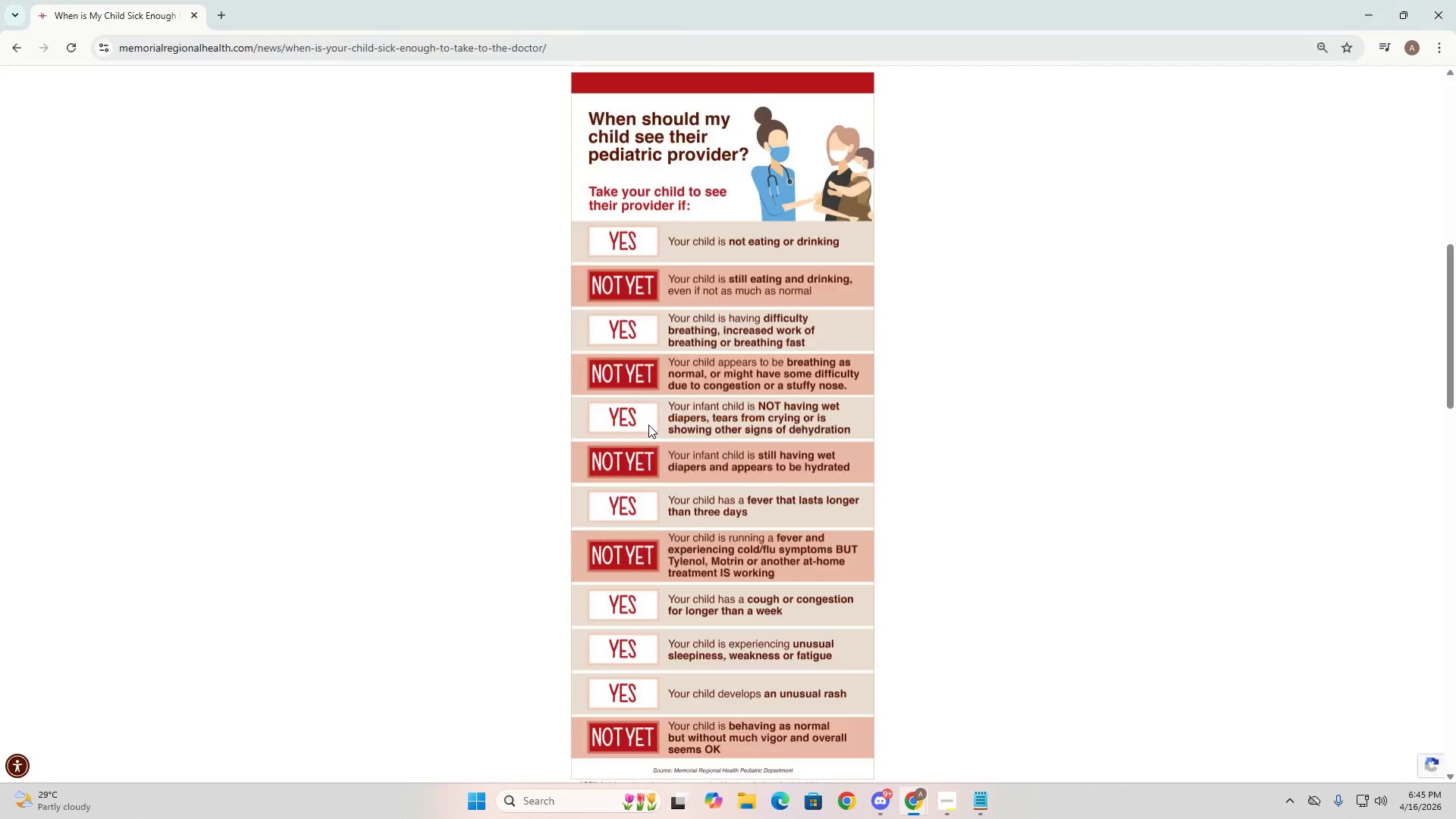 
key(Alt+Tab)
 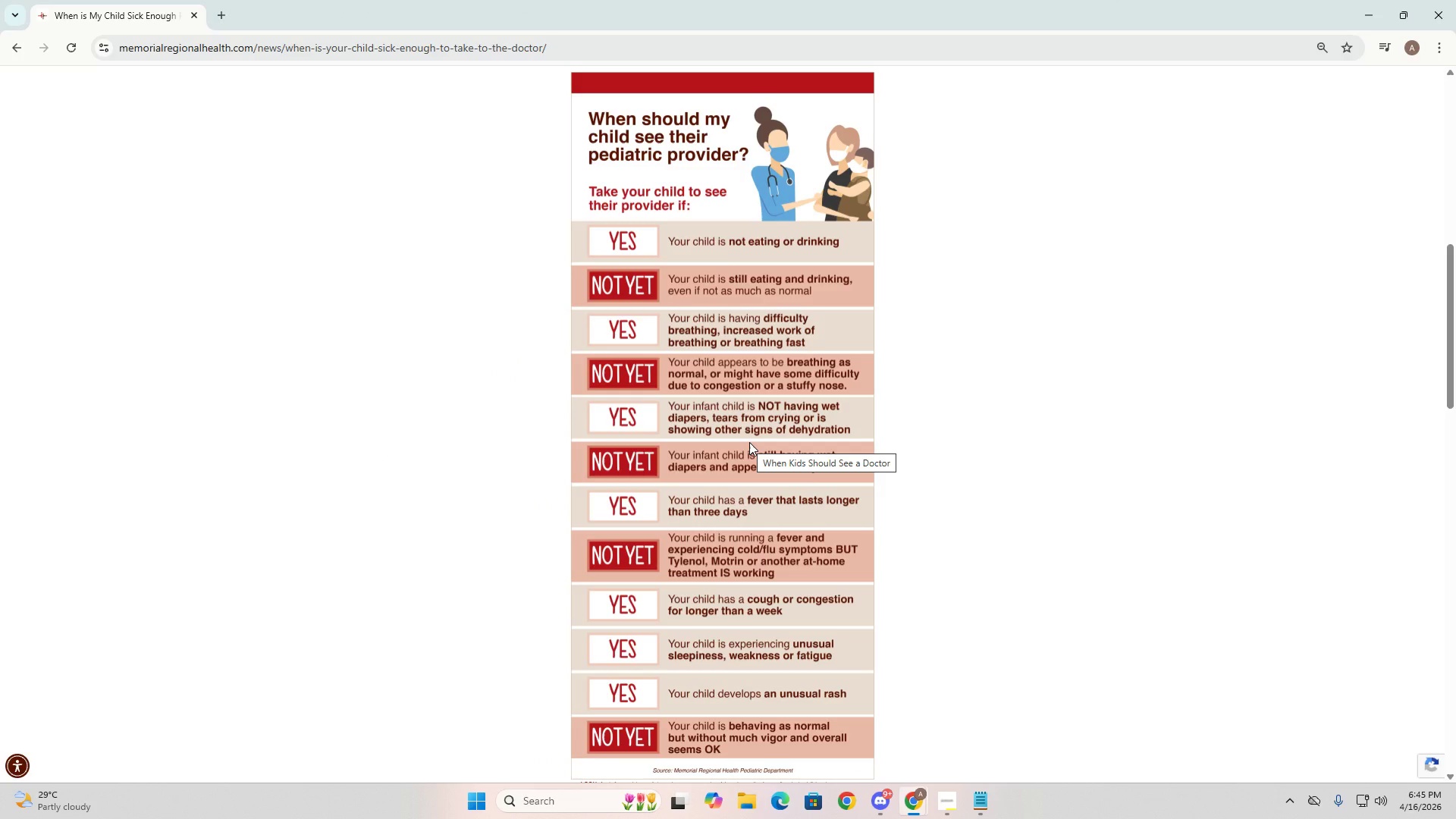 
key(Alt+AltLeft)
 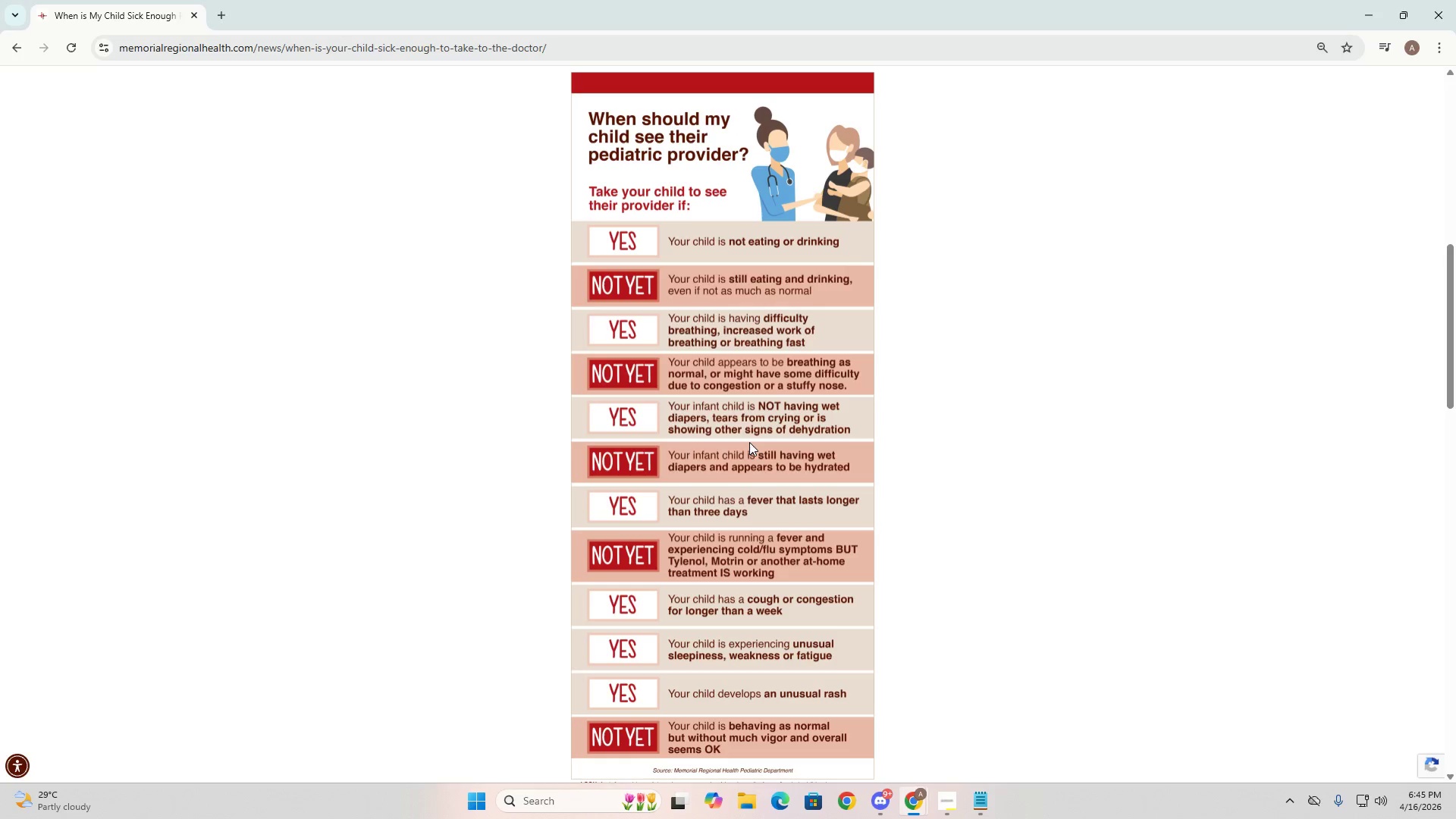 
key(Tab)
type( ir )
key(Backspace)
key(Backspace)
type(or)
key(Backspace)
key(Backspace)
key(Backspace)
type(or is )
 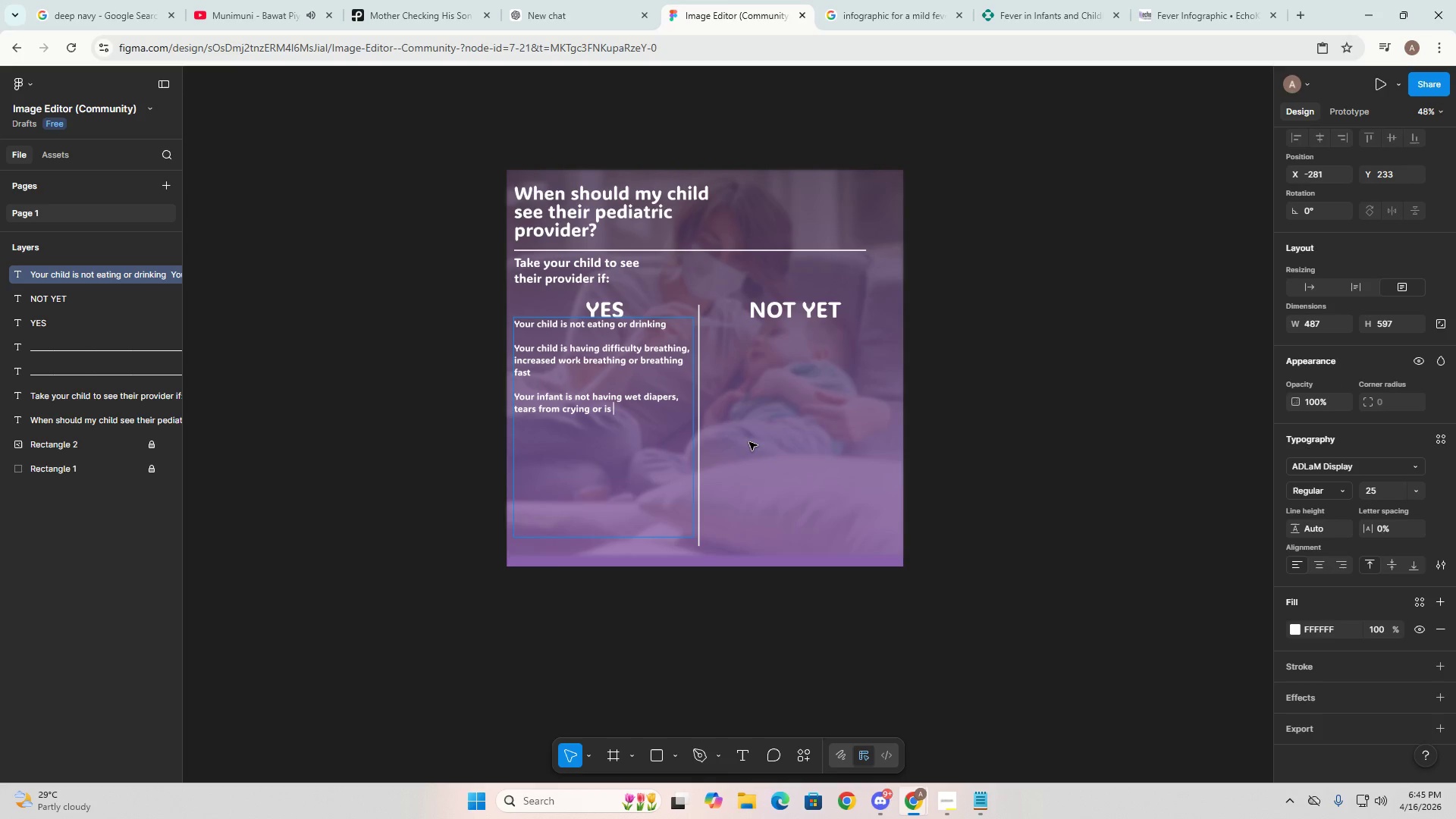 
key(Alt+AltLeft)
 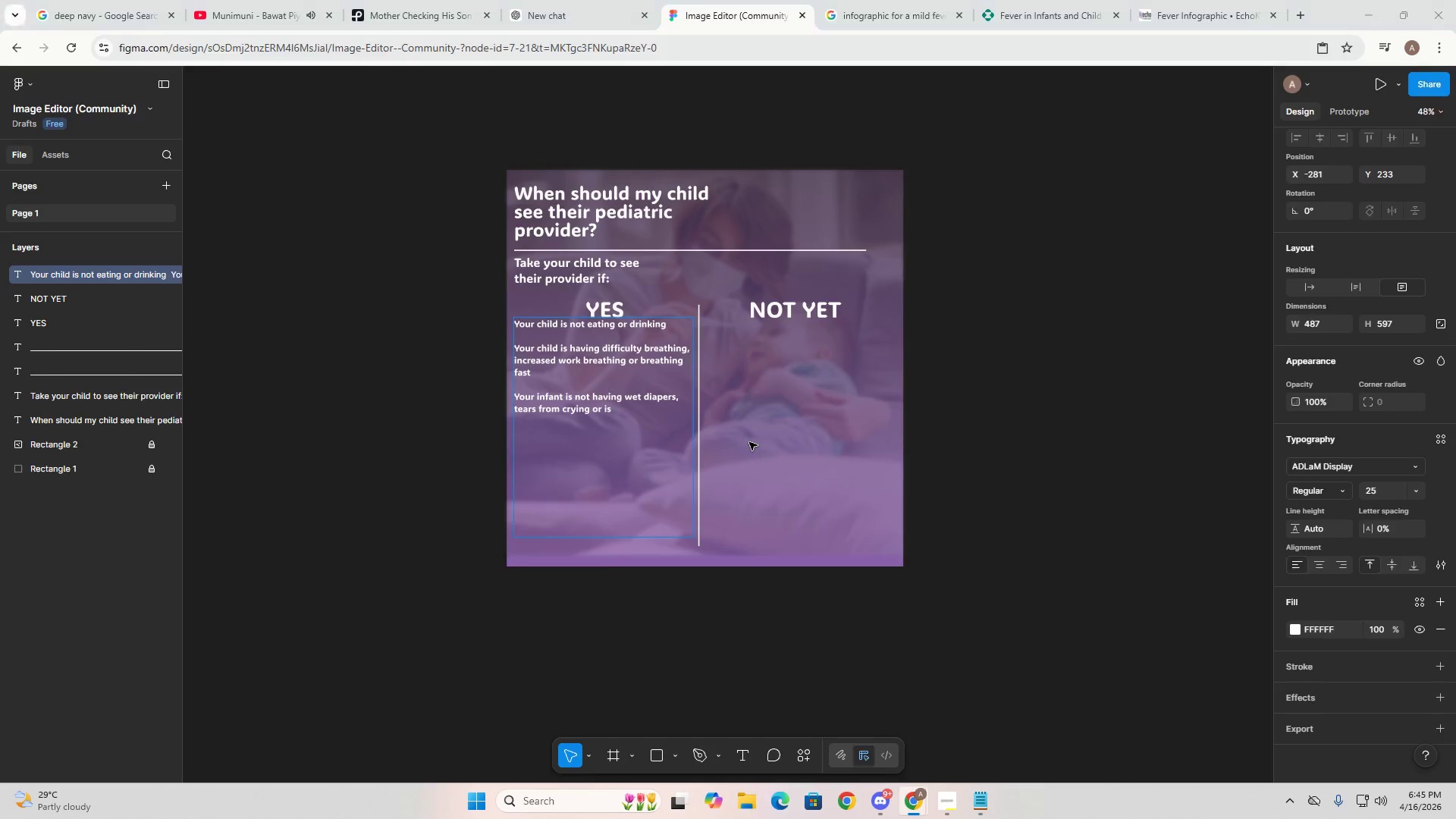 
key(Alt+Tab)
 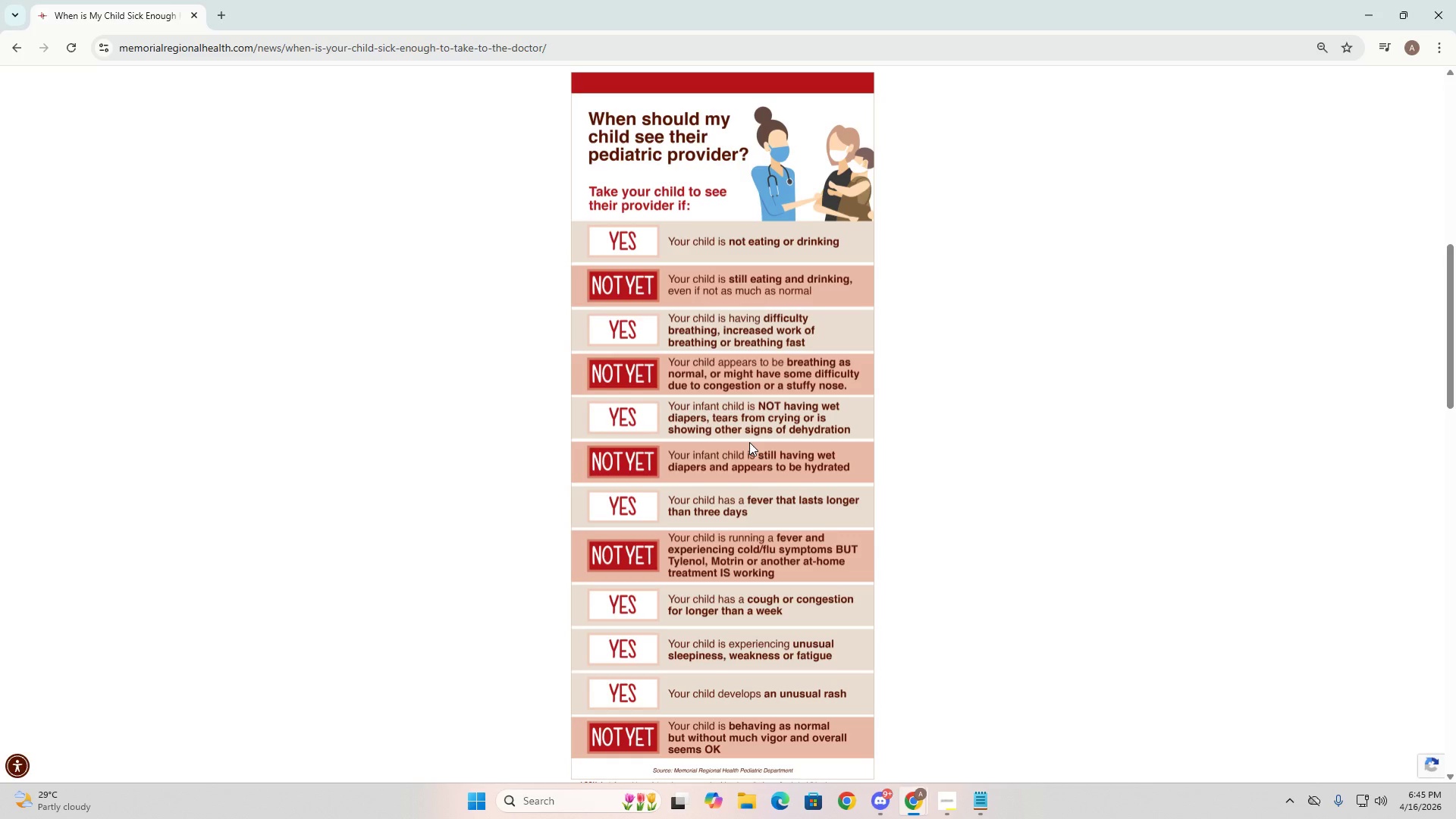 
key(Alt+AltLeft)
 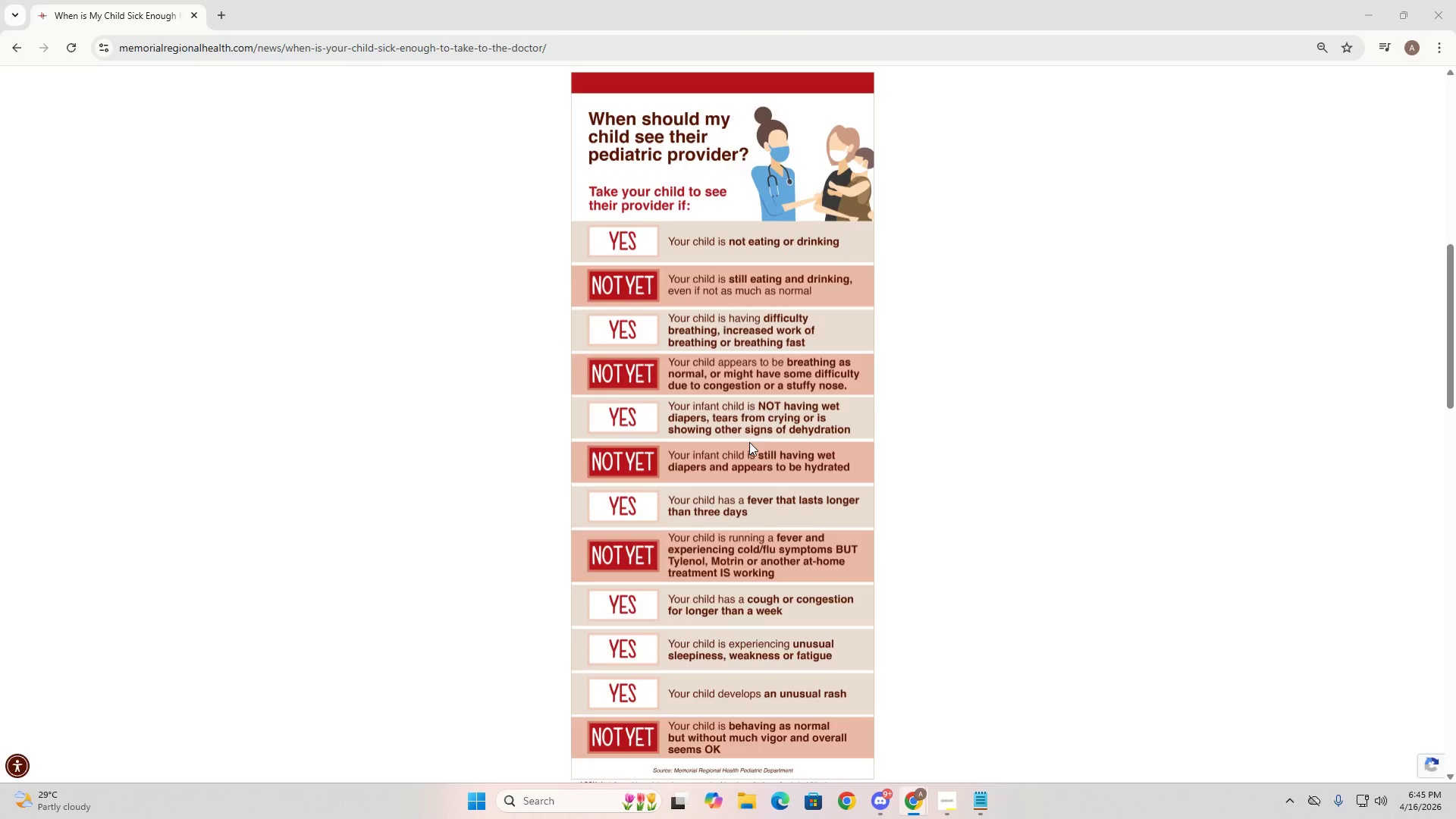 
key(Tab)
type(showing other signs)
 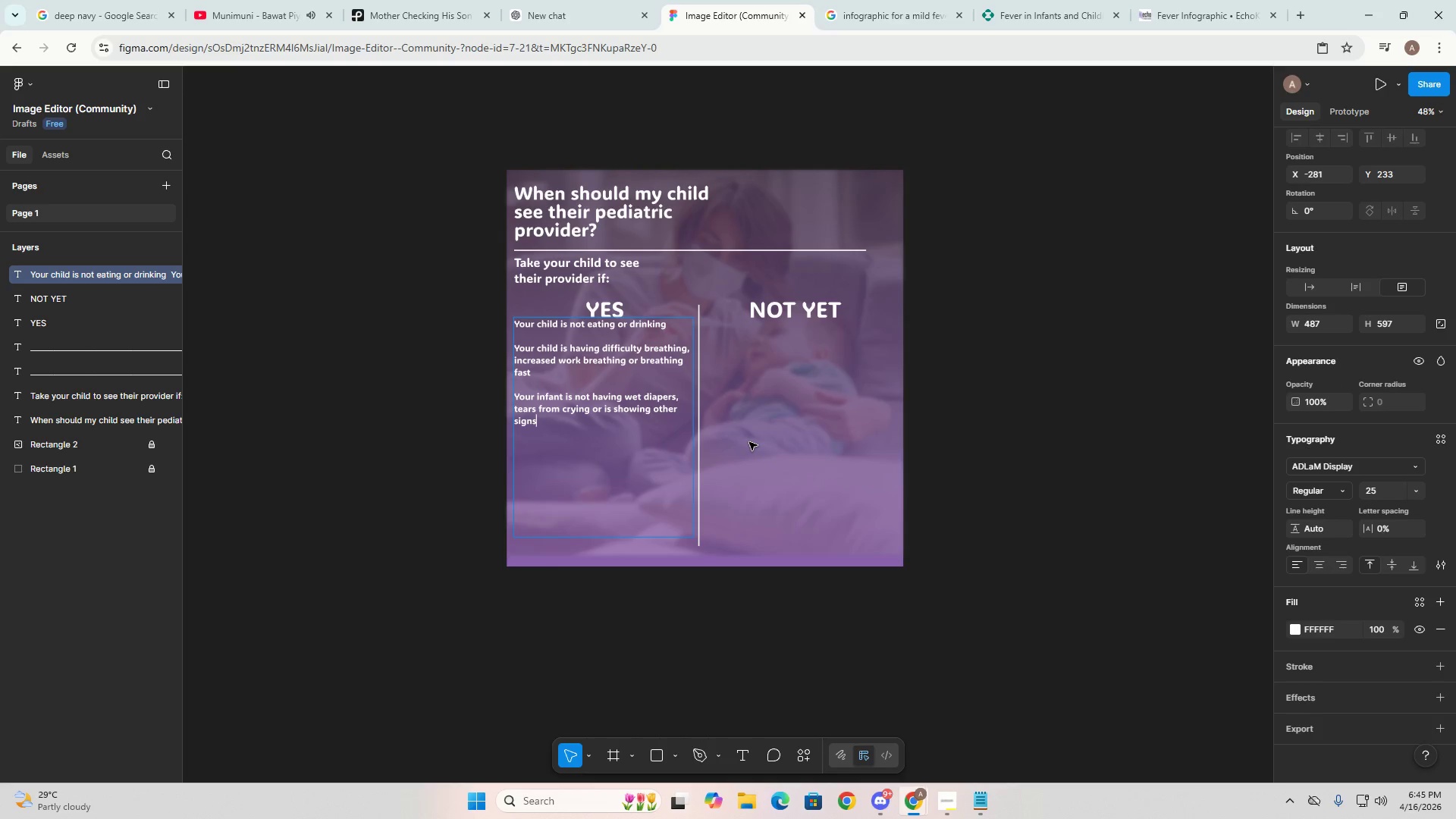 
key(Alt+AltLeft)
 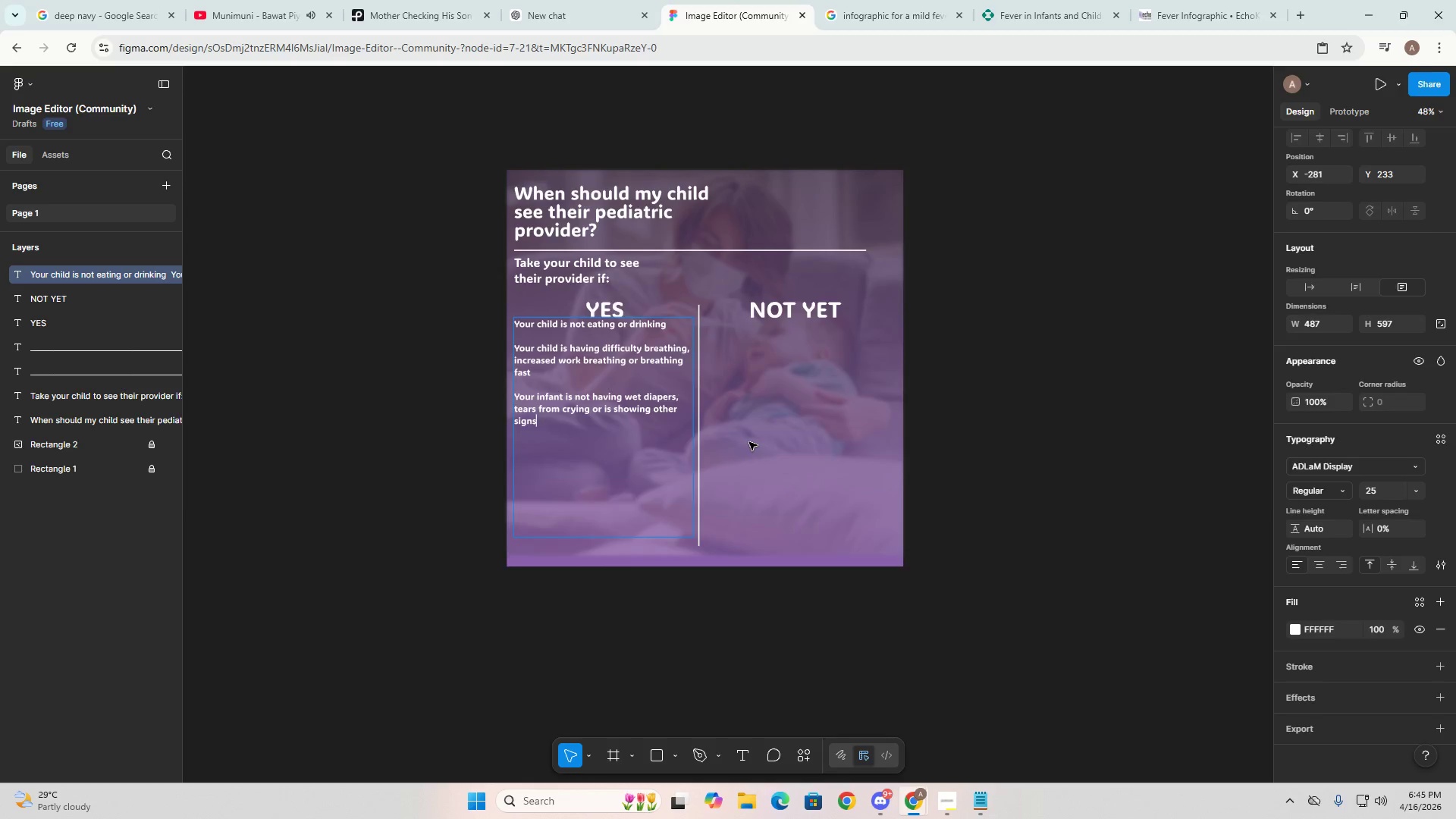 
key(Alt+Tab)
 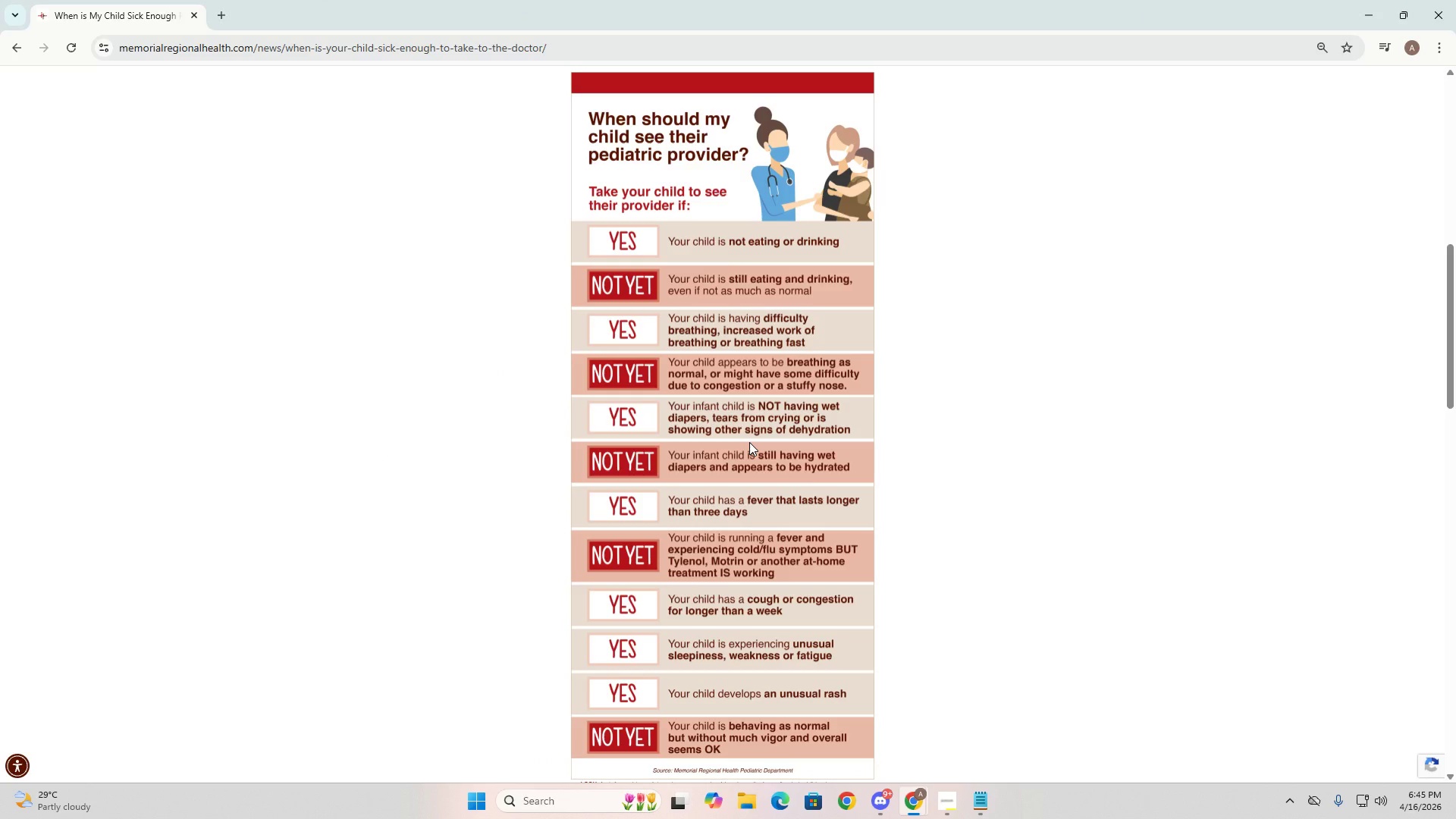 
wait(5.25)
 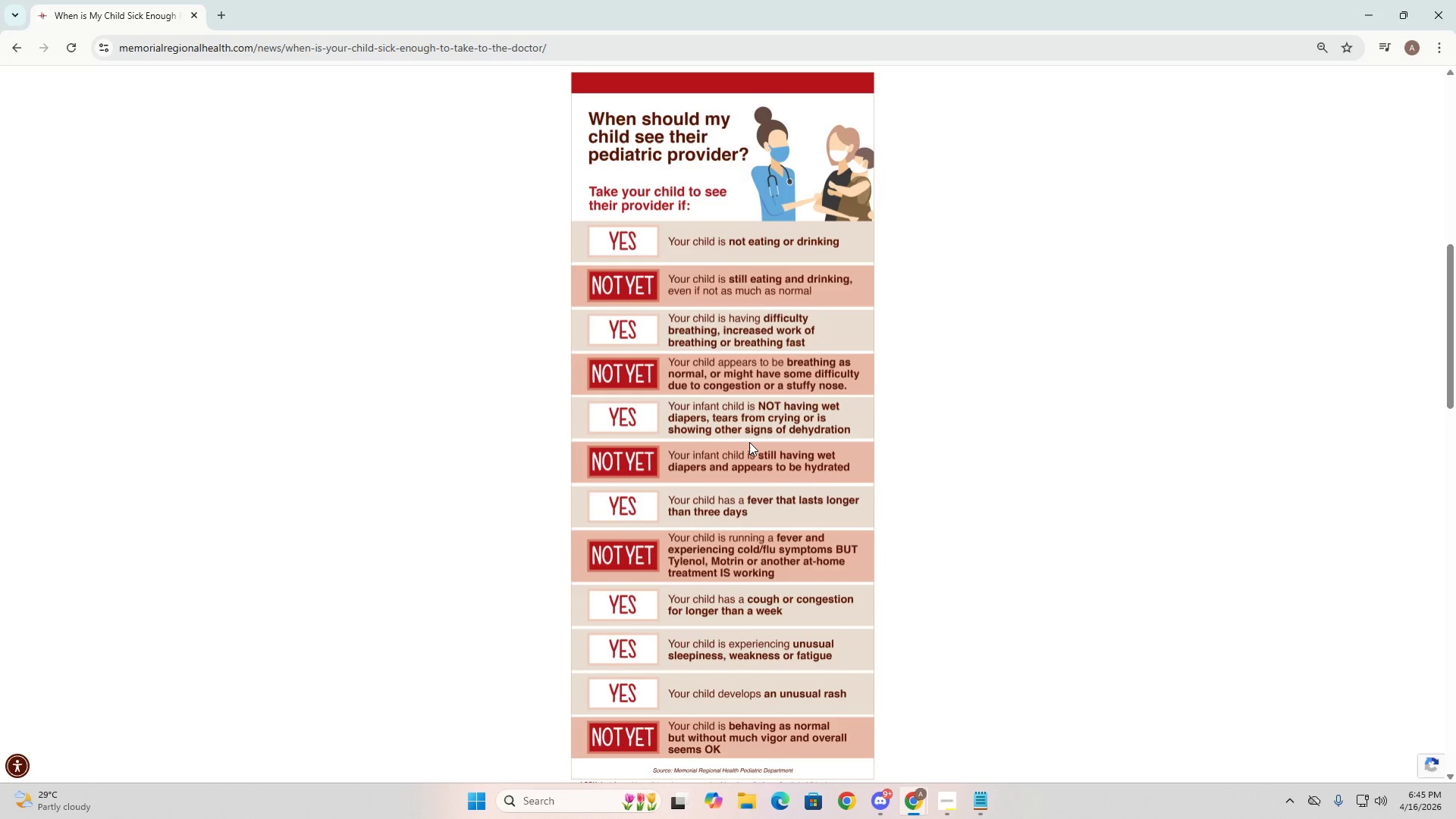 
key(Alt+AltLeft)
 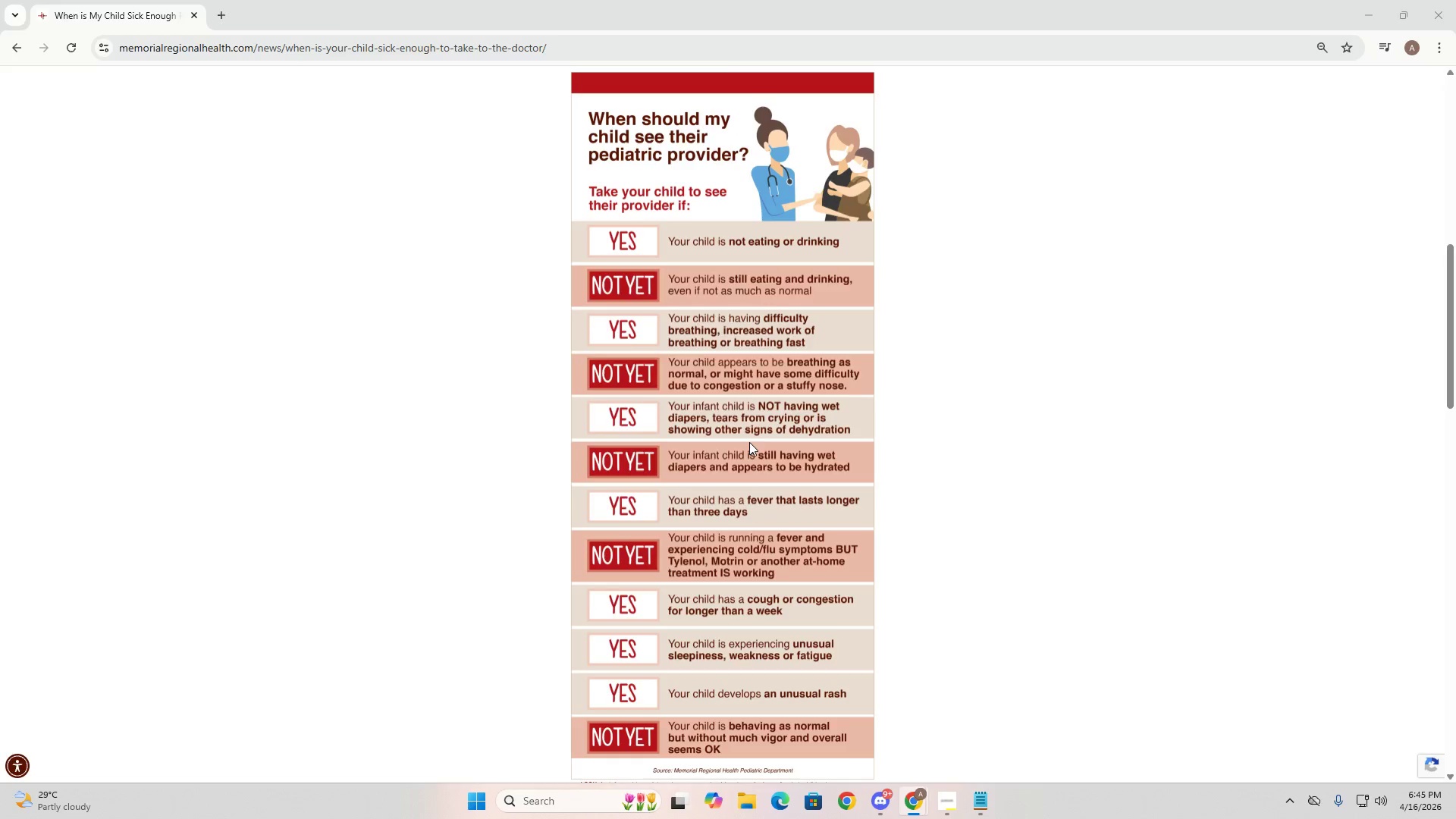 
key(Tab)
type( of dehydration )
key(Backspace)
type(.)
 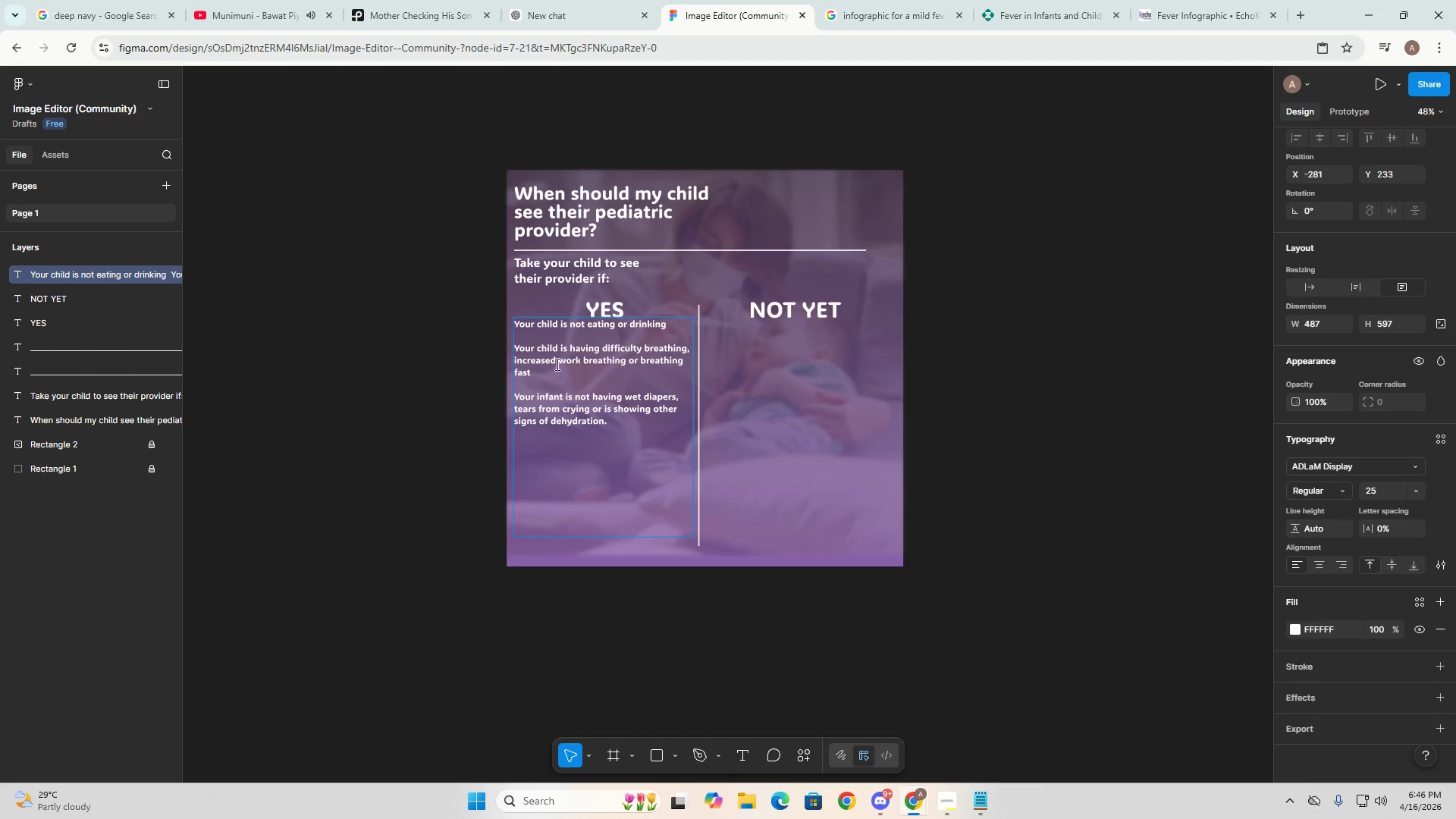 
left_click([547, 370])
 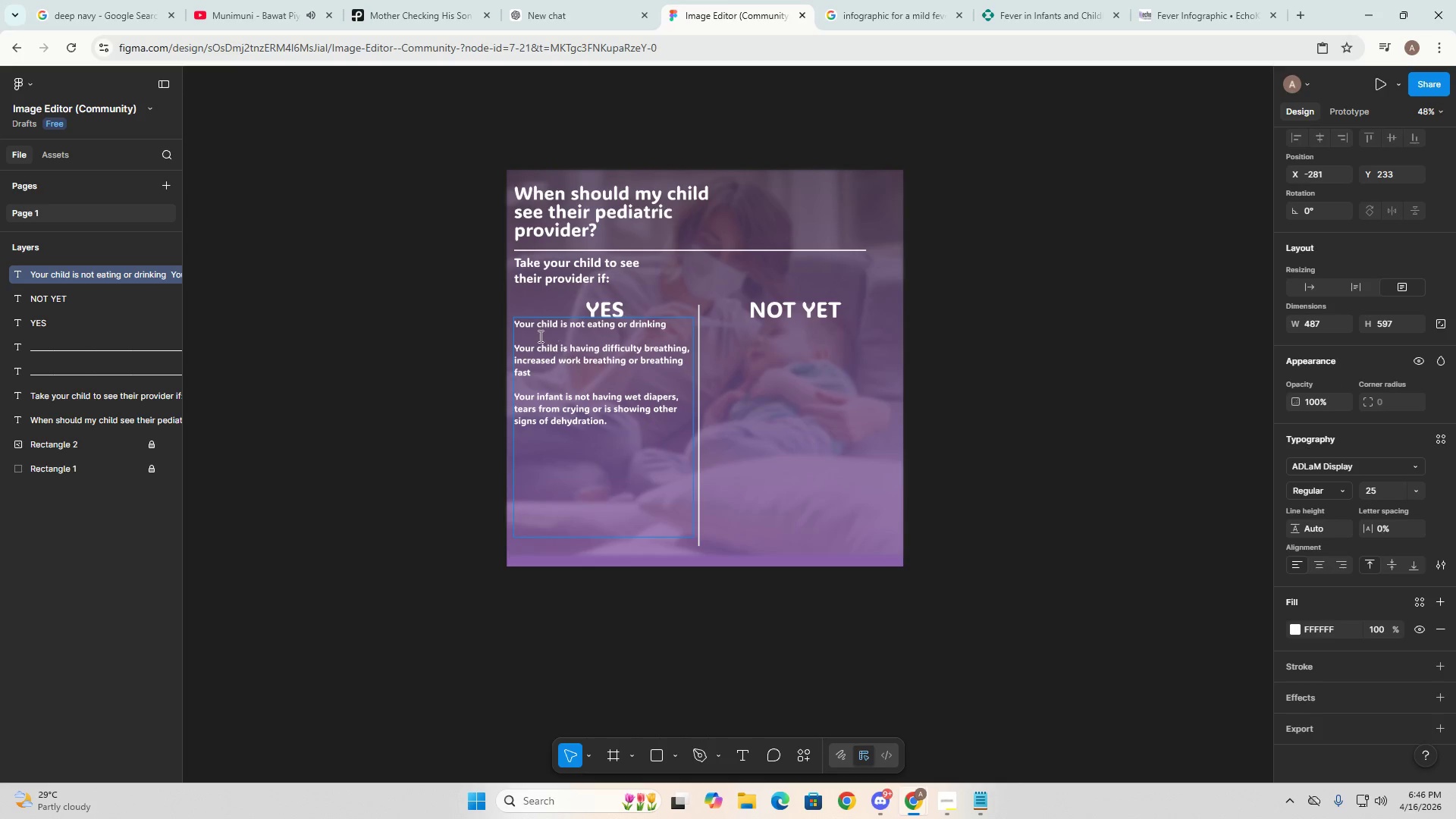 
key(Period)
 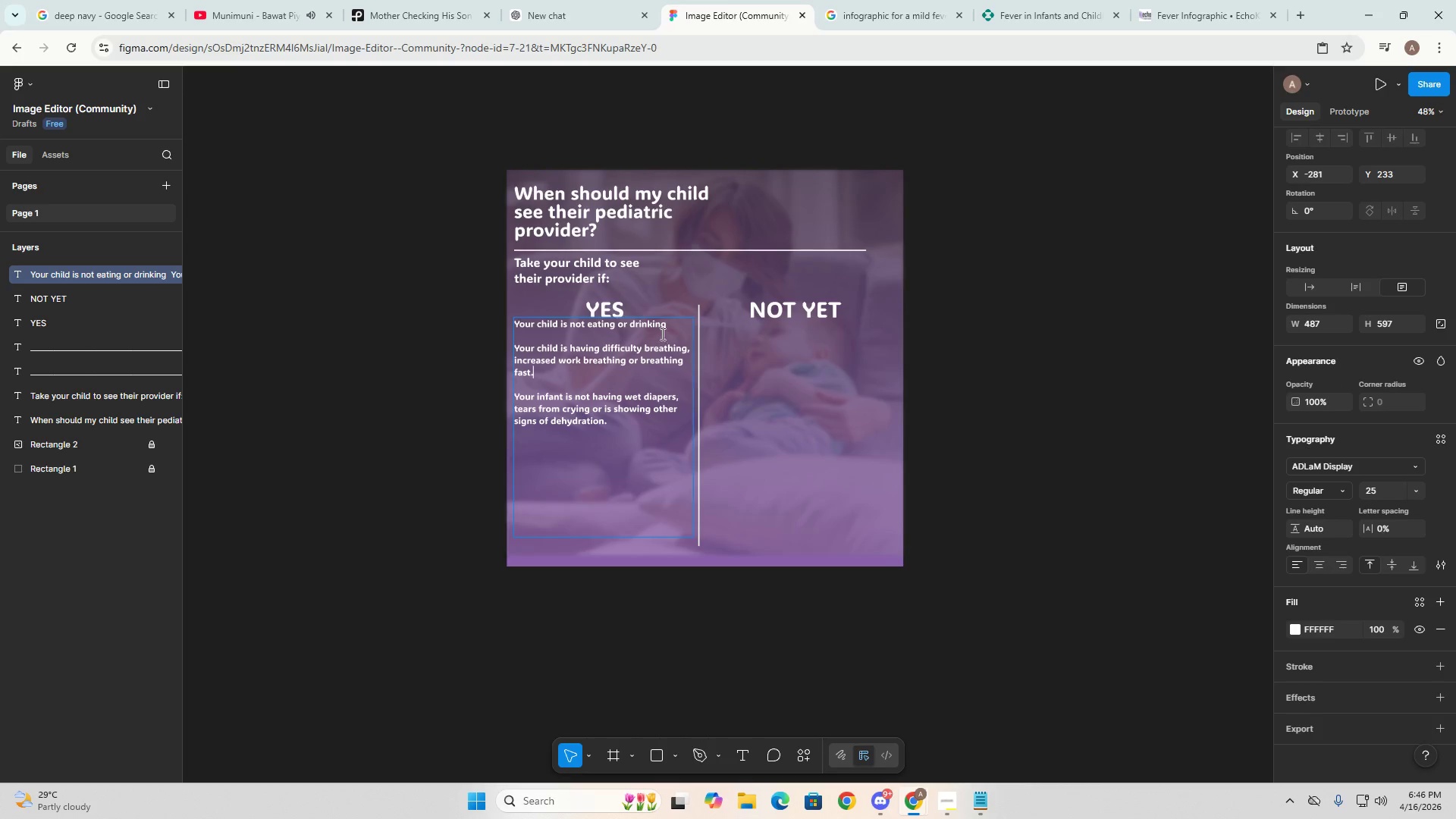 
left_click([670, 327])
 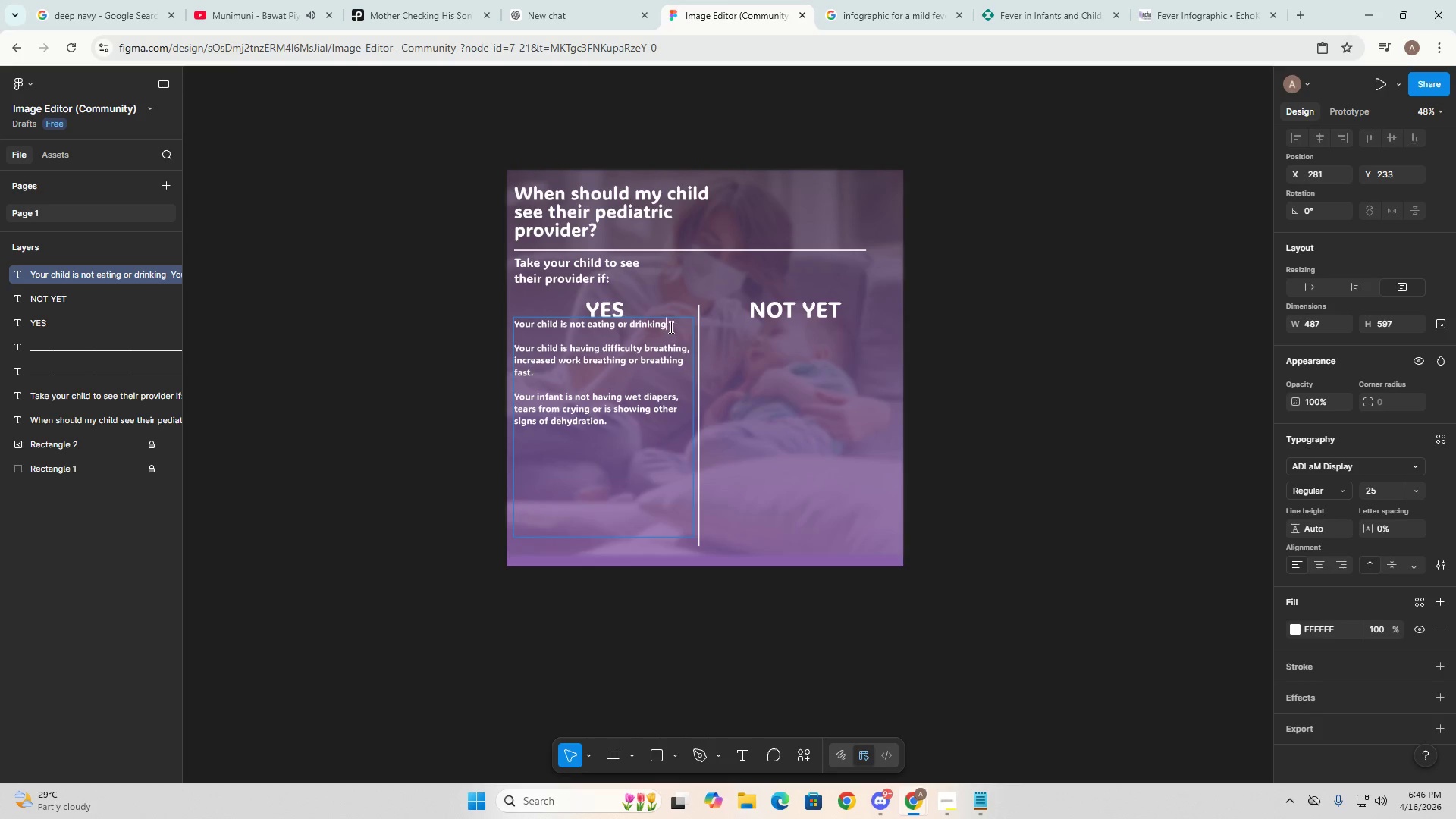 
key(Period)
 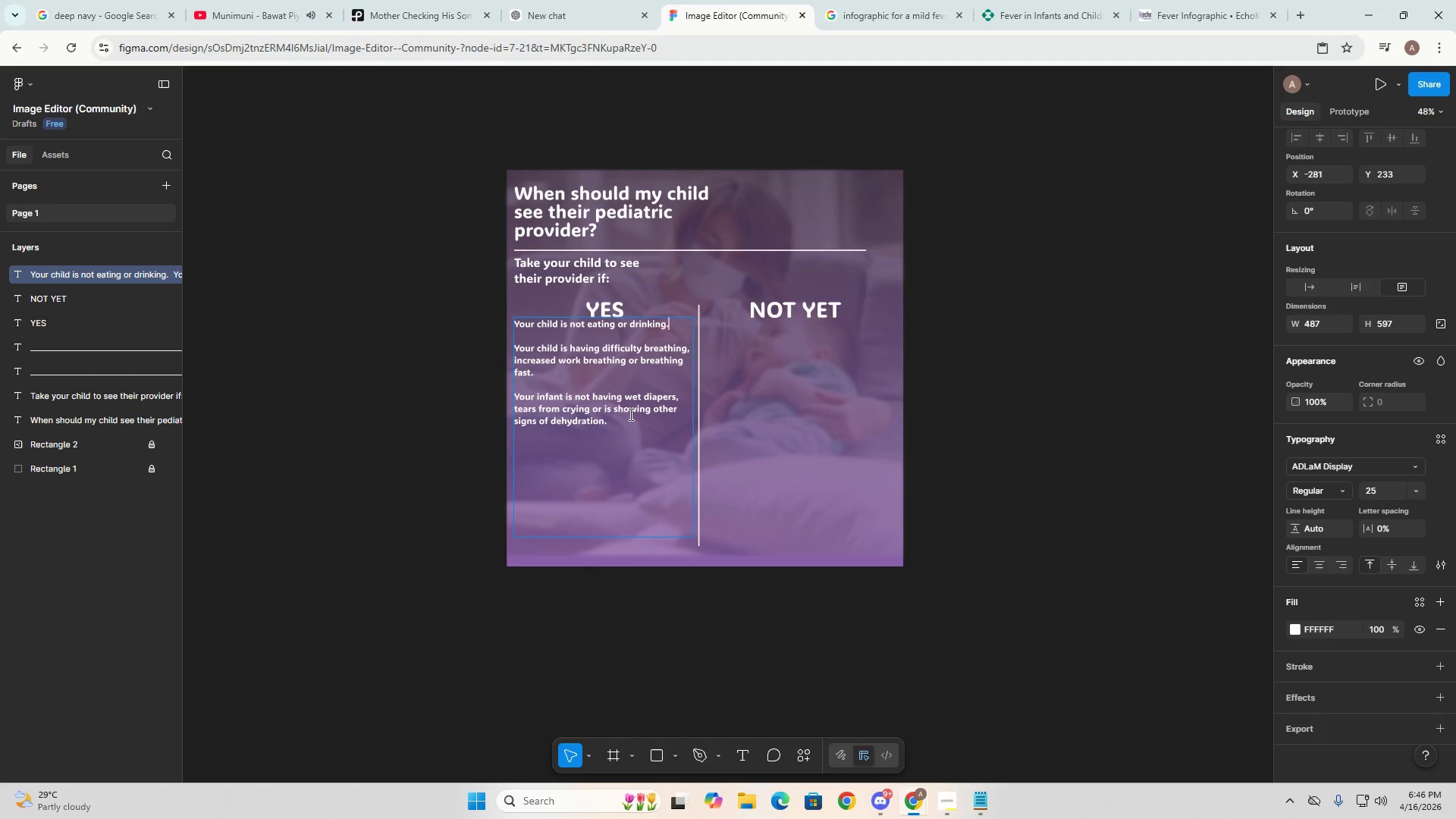 
left_click([613, 423])
 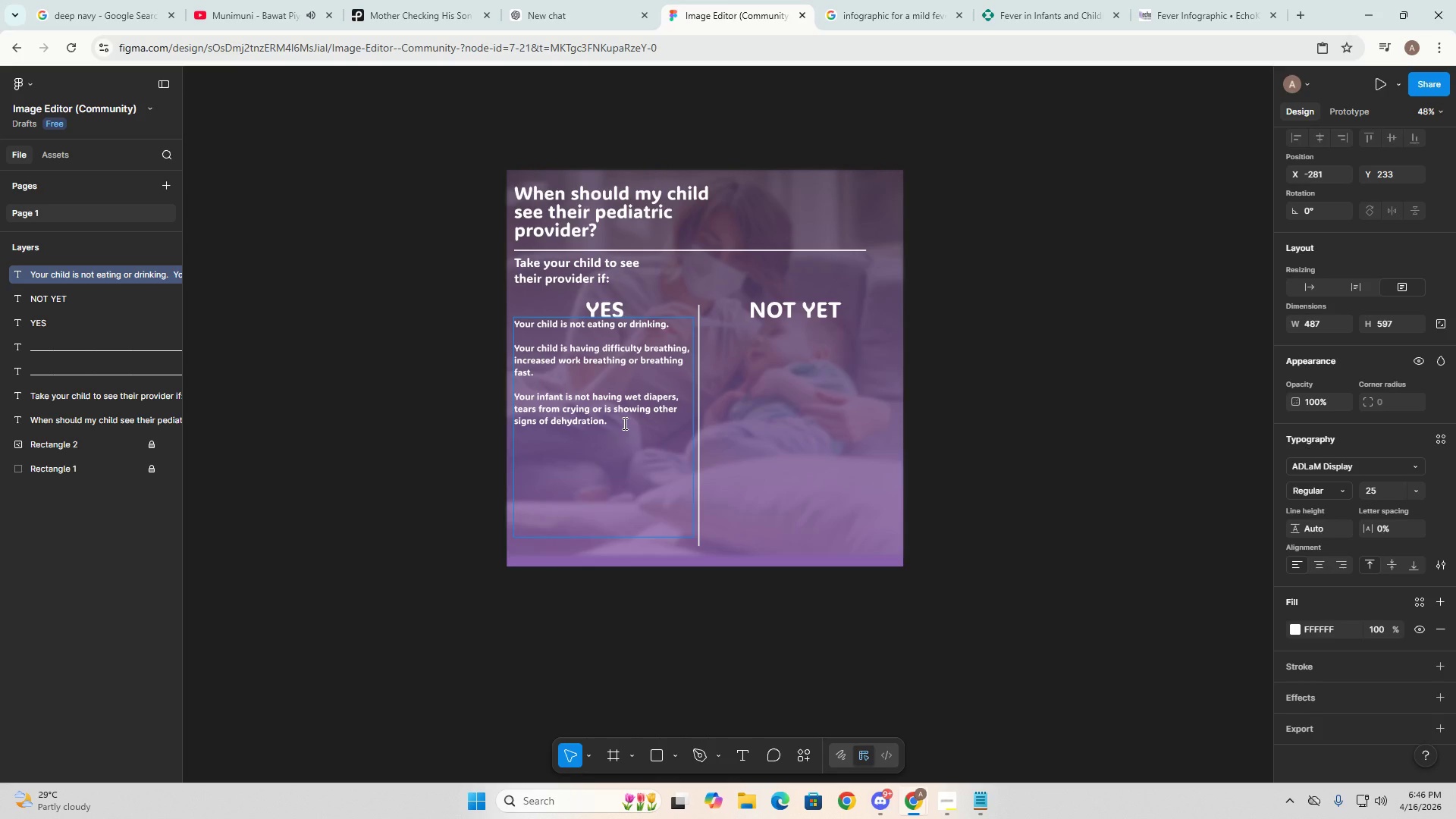 
key(Shift+Enter)
 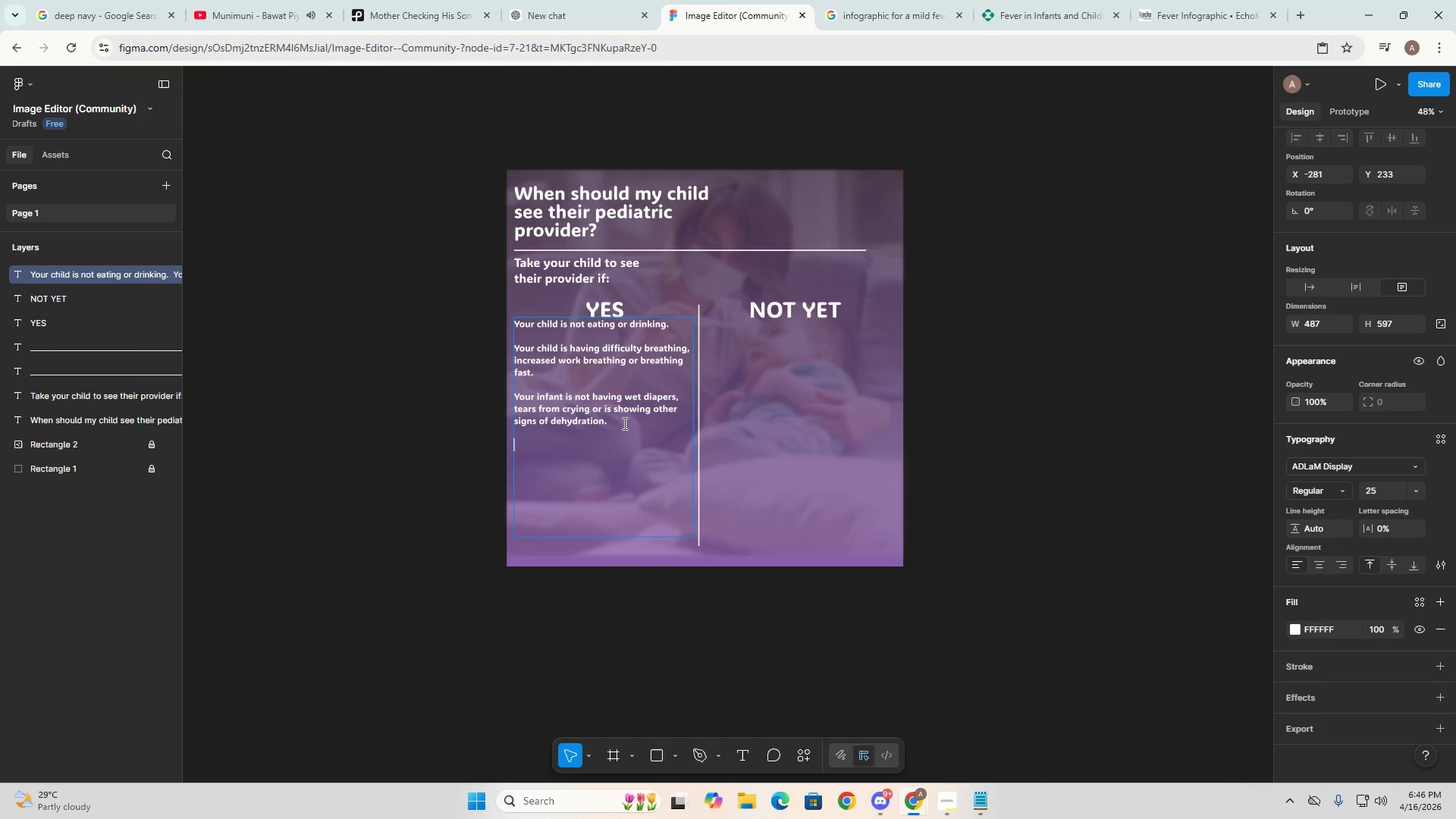 
key(Shift+Enter)
 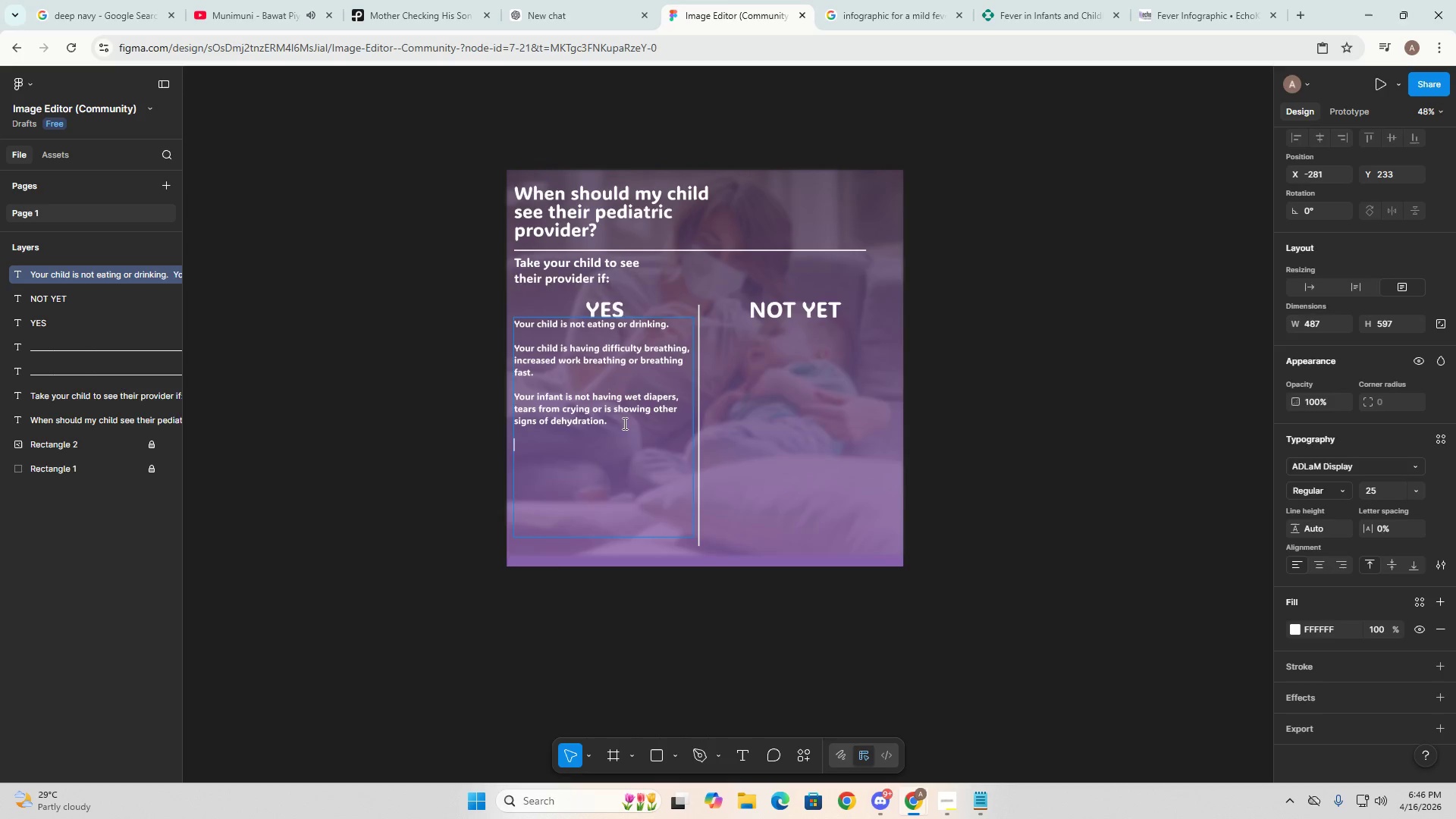 
key(Alt+AltLeft)
 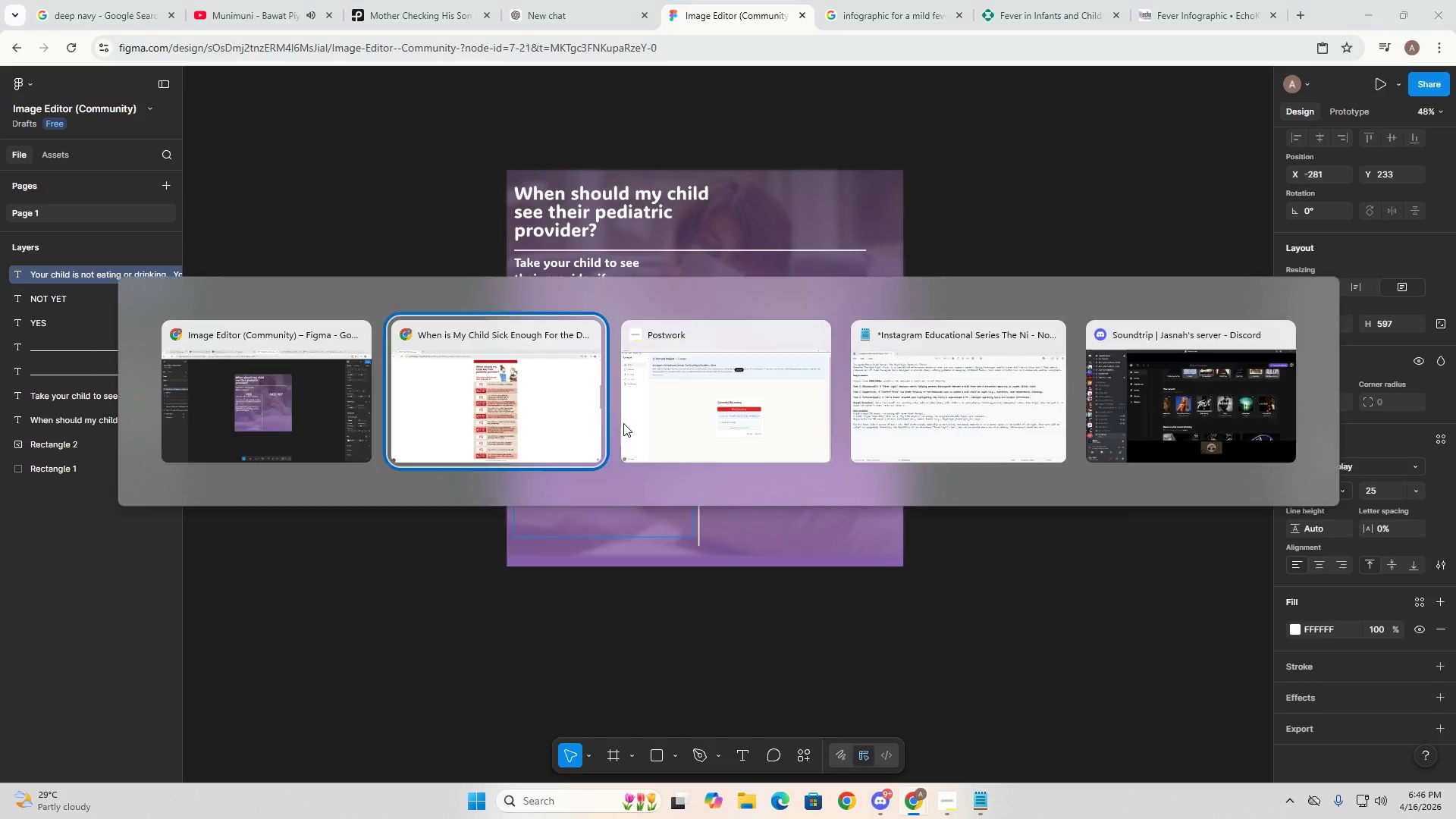 
key(Alt+Tab)
 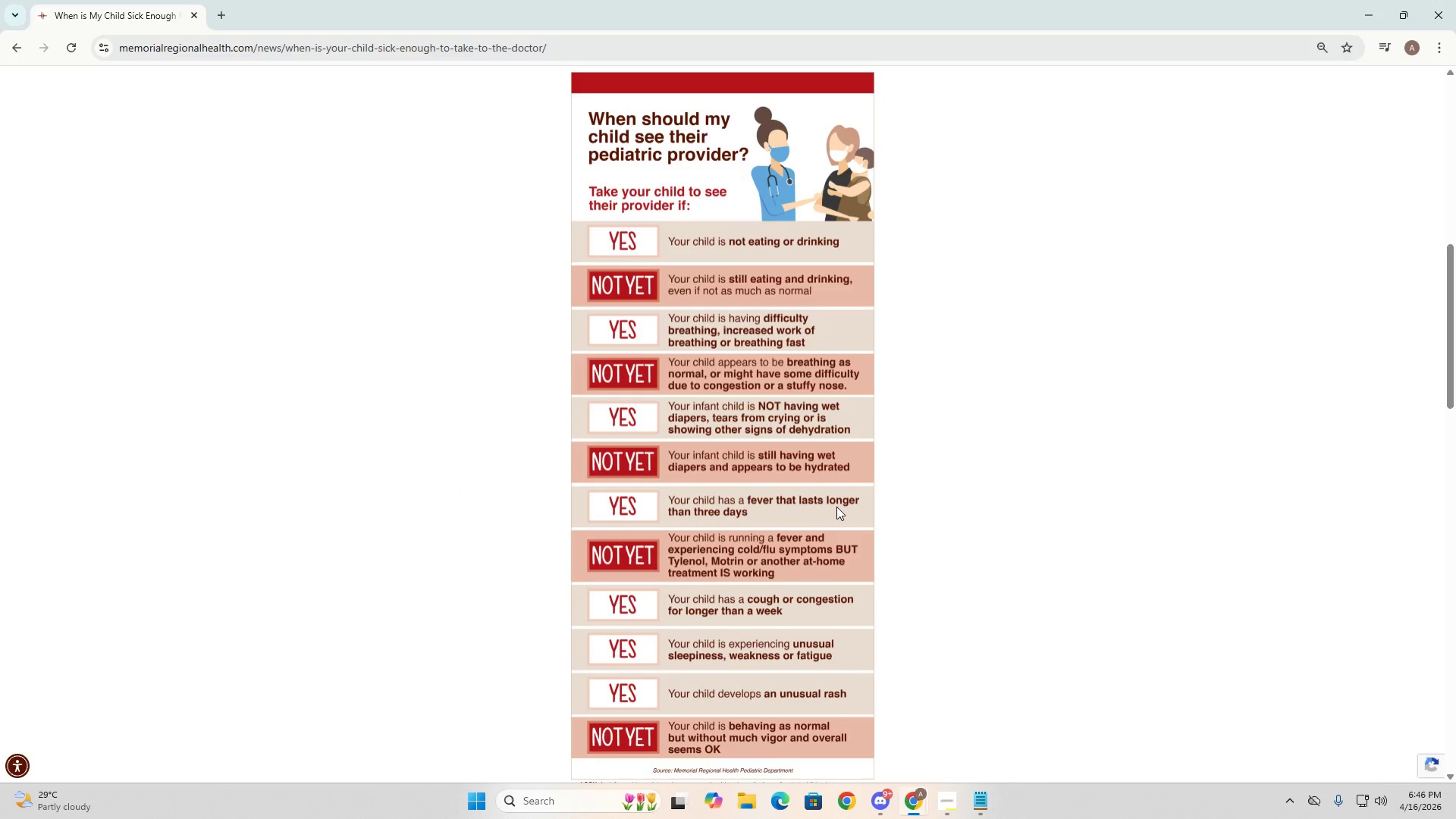 
key(Alt+AltLeft)
 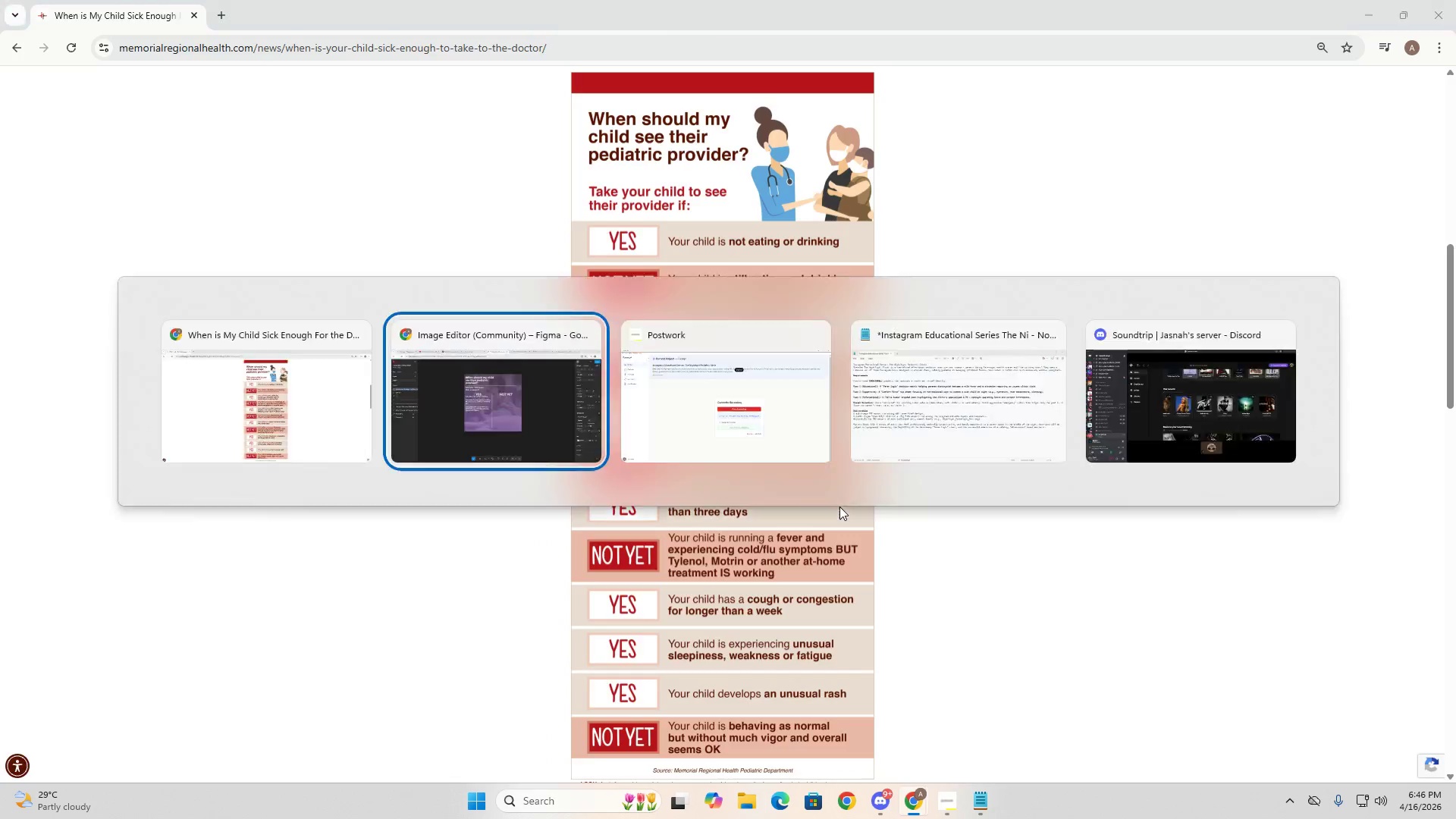 
key(Alt+Tab)
 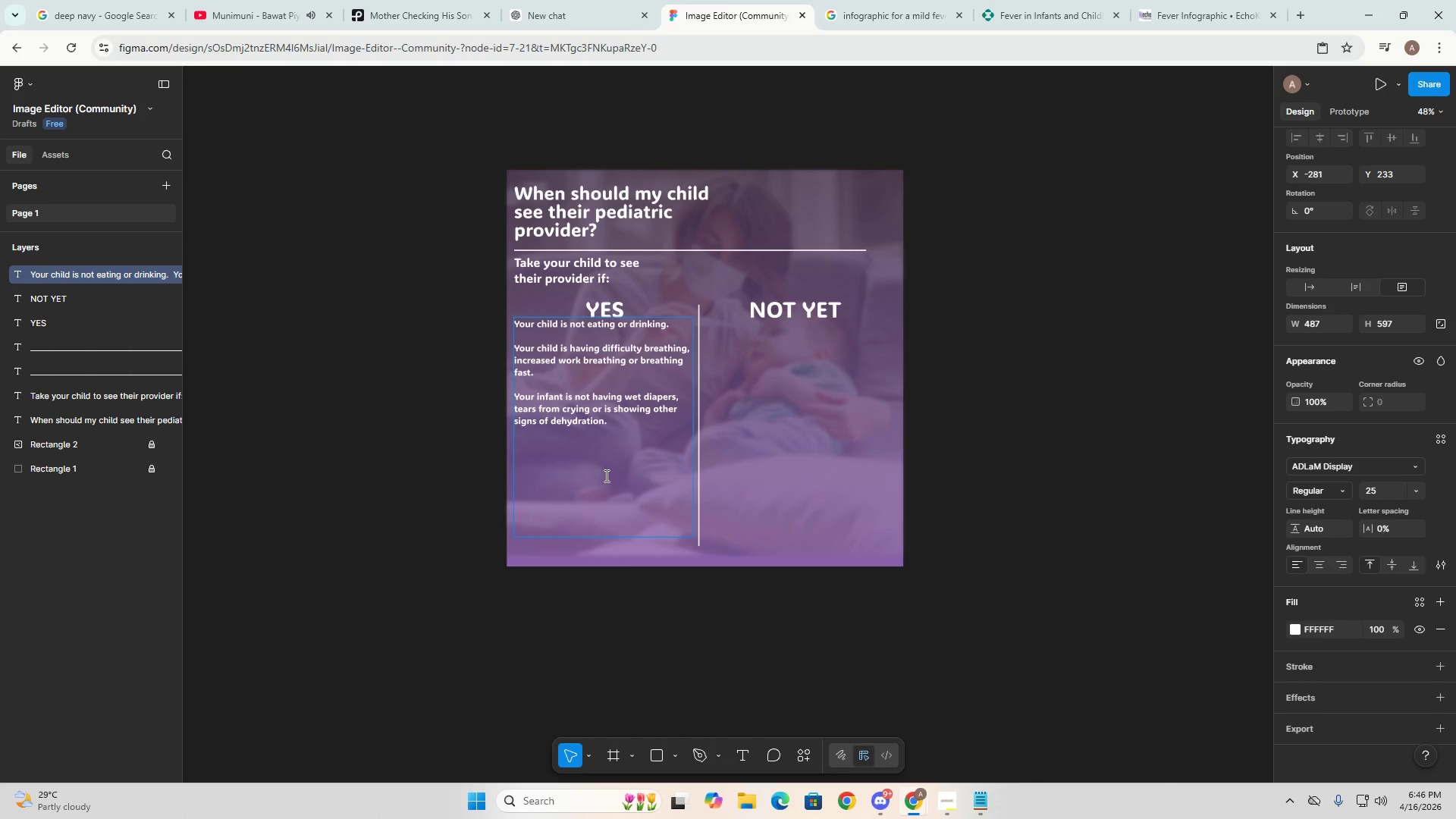 
type(Your child a)
key(Backspace)
type(has a fever that)
 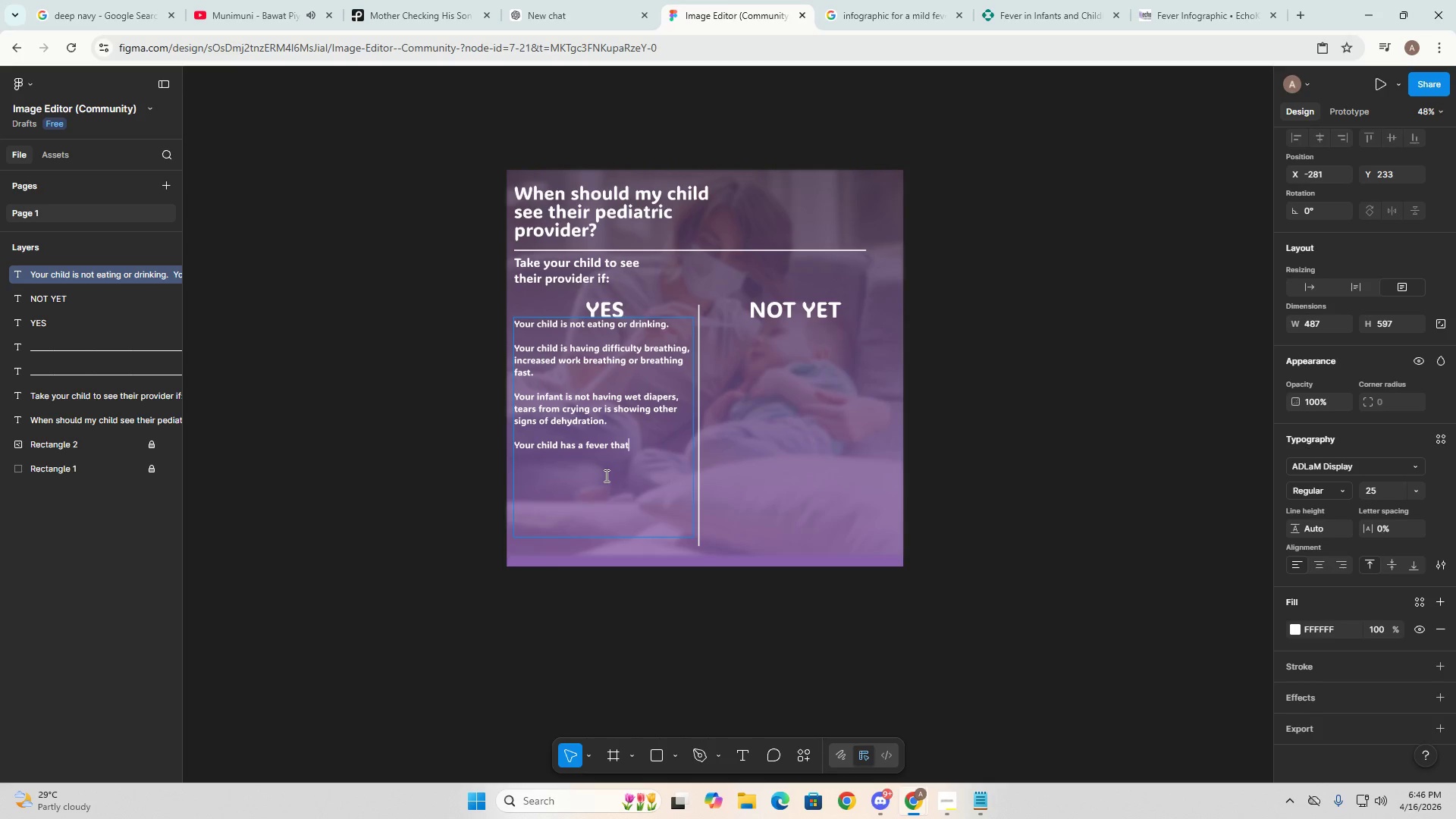 
key(Alt+AltLeft)
 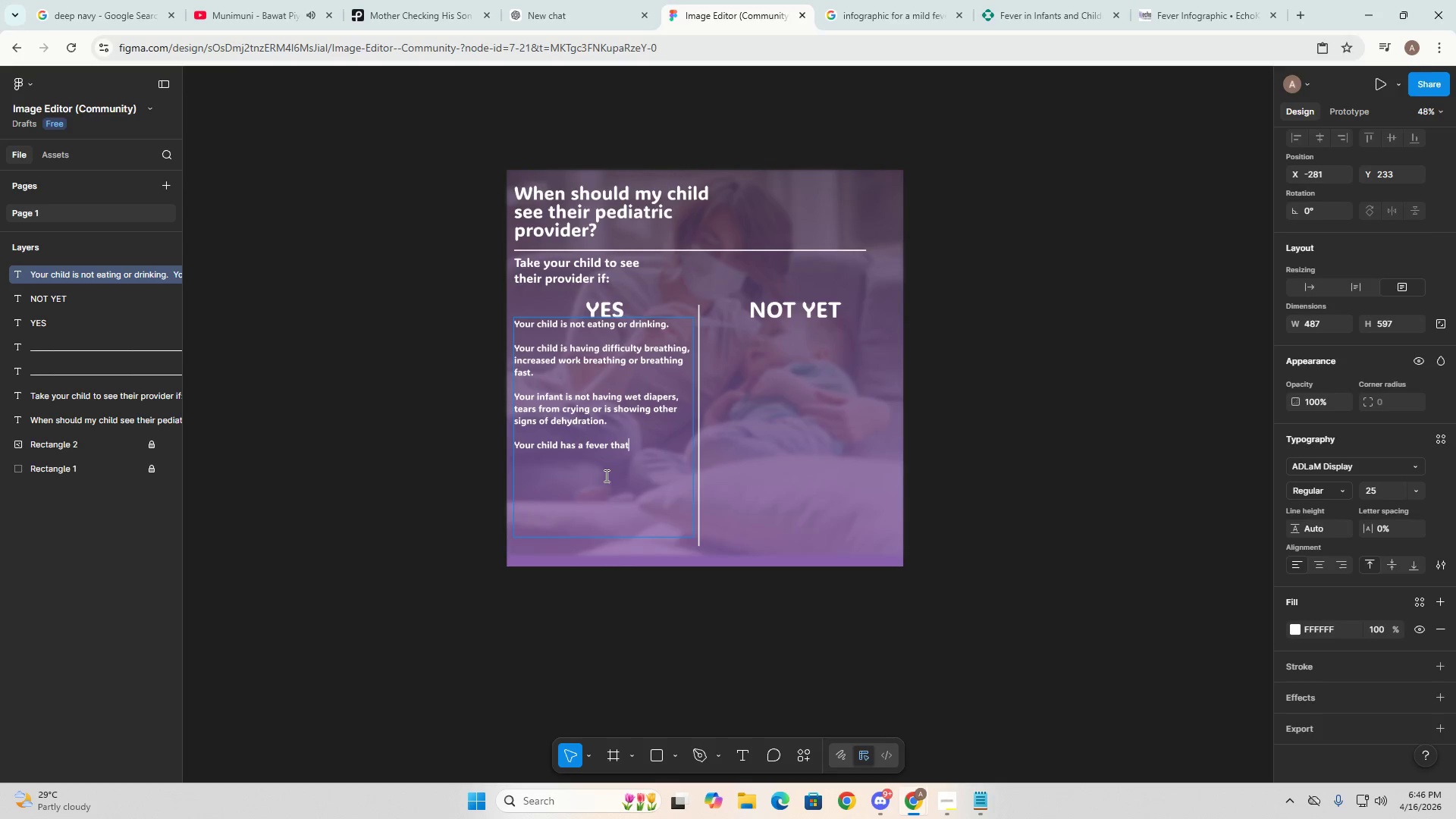 
key(Alt+Tab)
 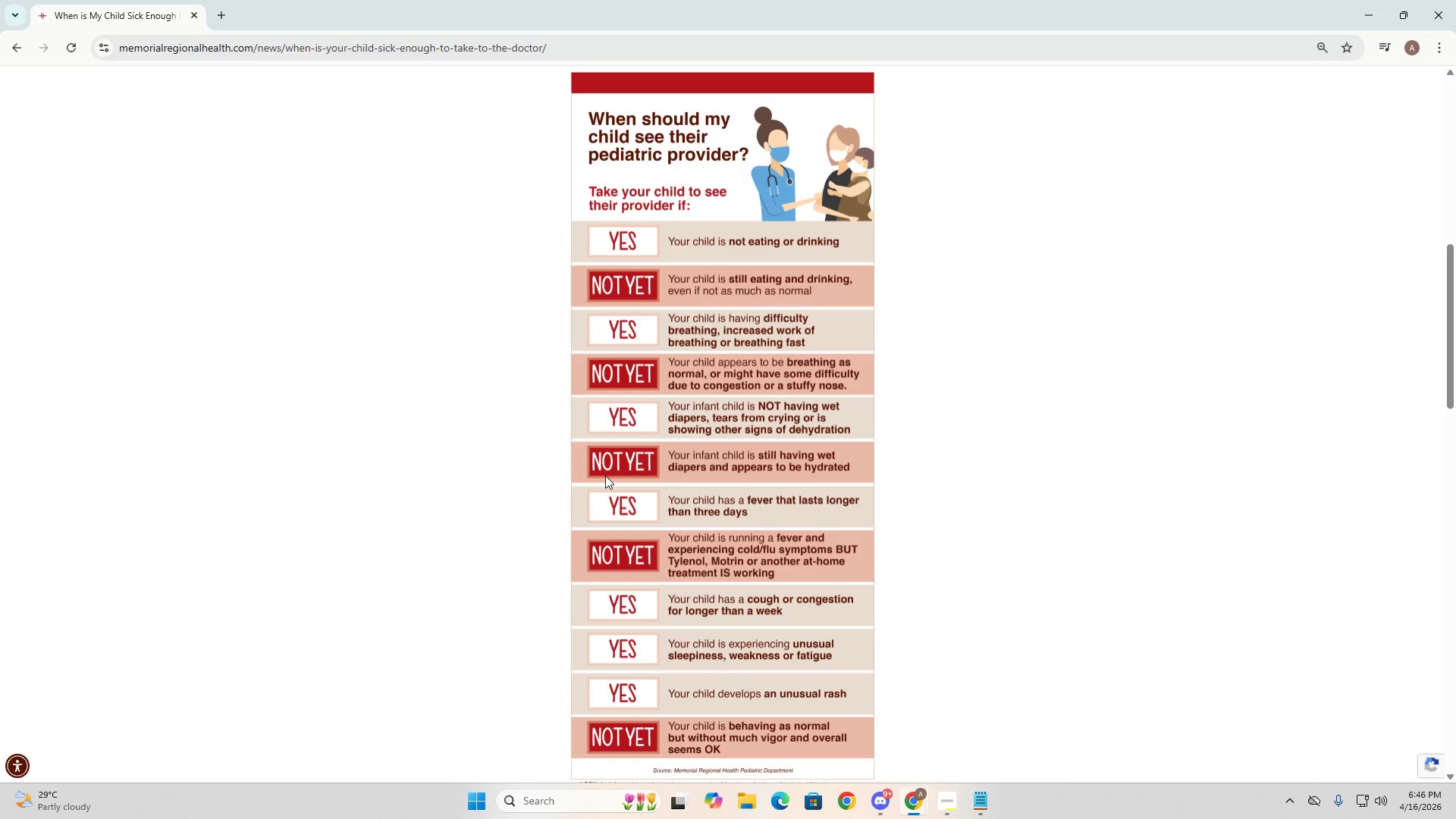 
key(Alt+AltLeft)
 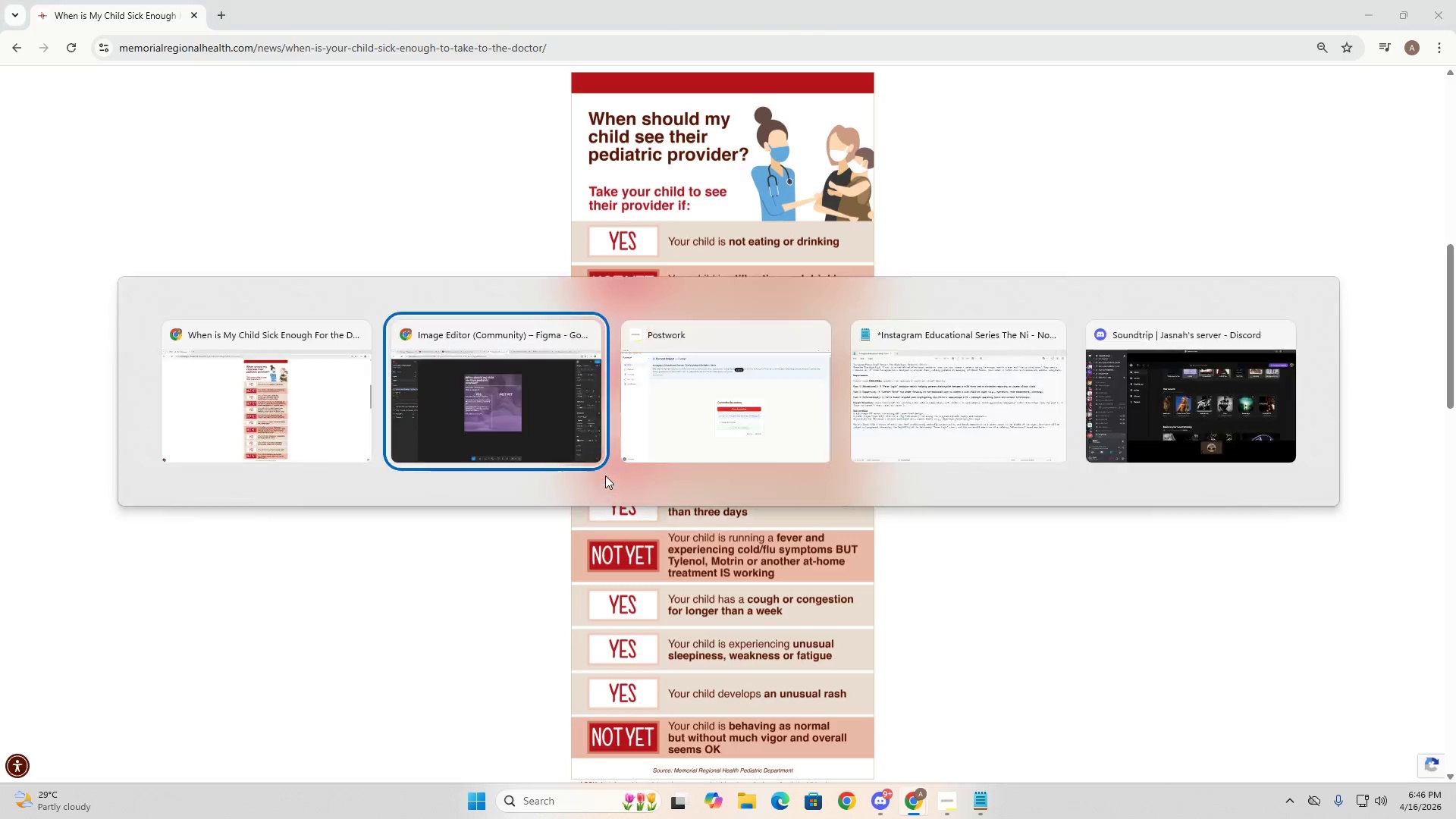 
key(Tab)
type( last longer than 3 days.)
 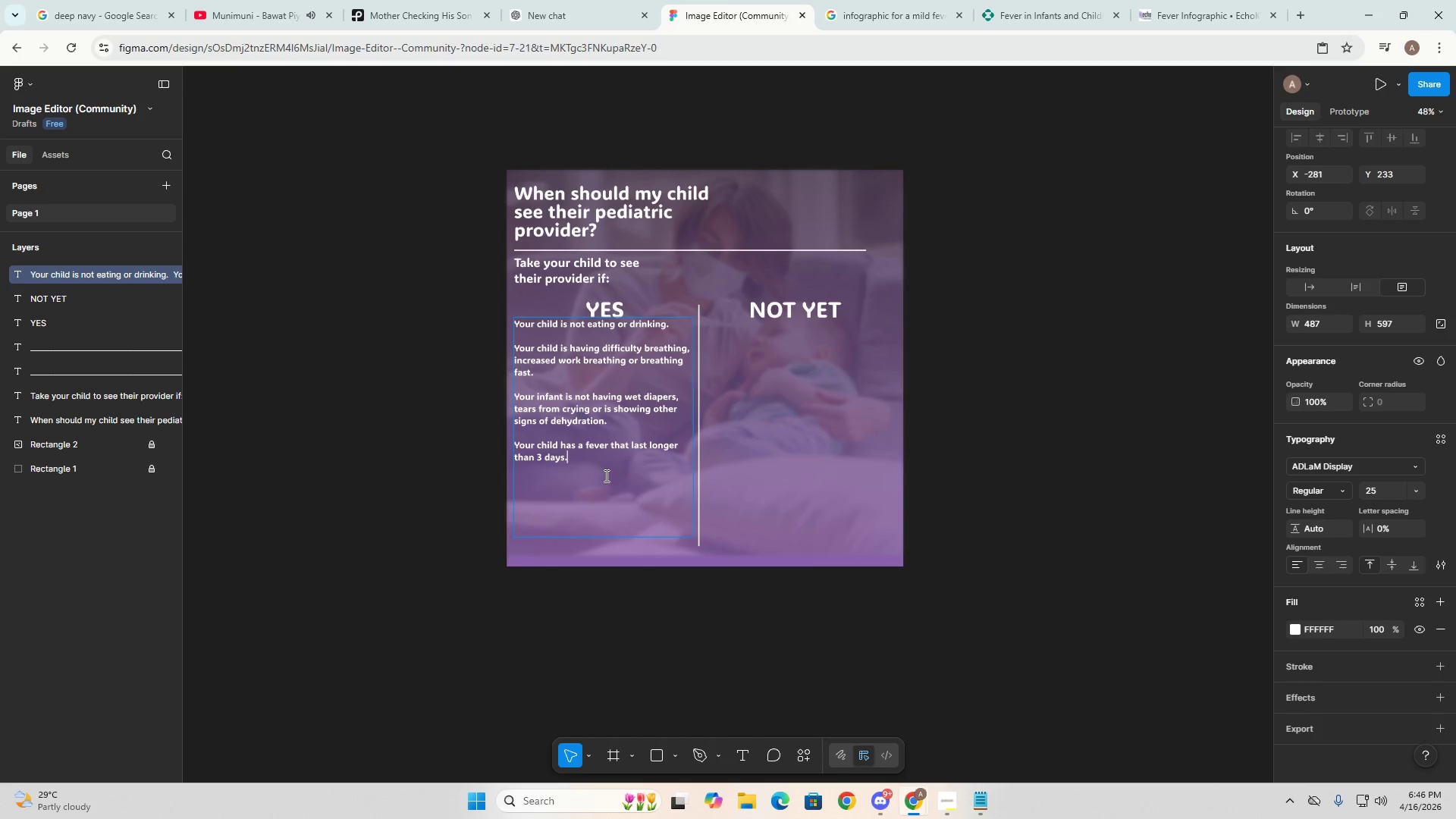 
key(Alt+AltLeft)
 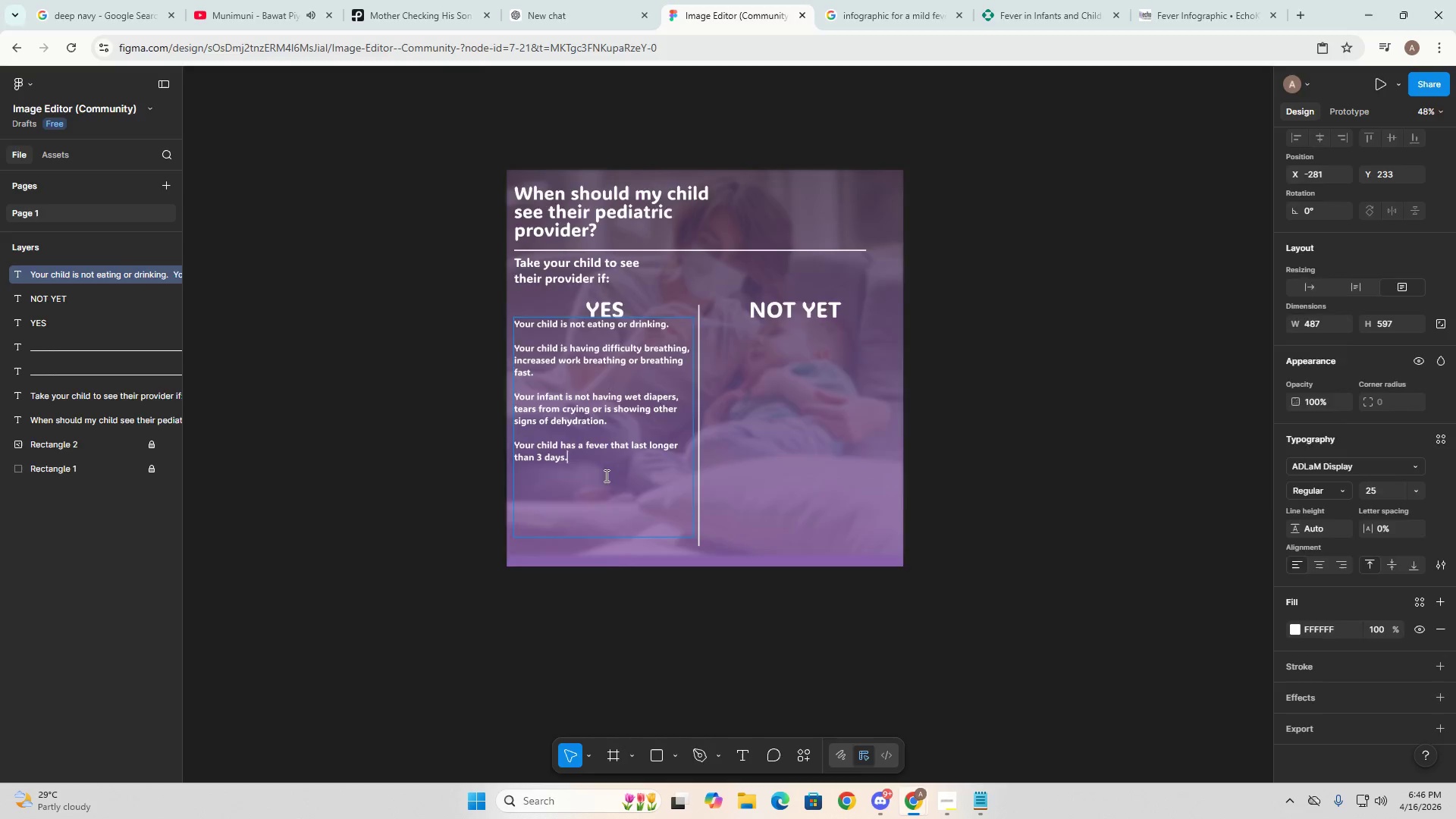 
key(Alt+Tab)
 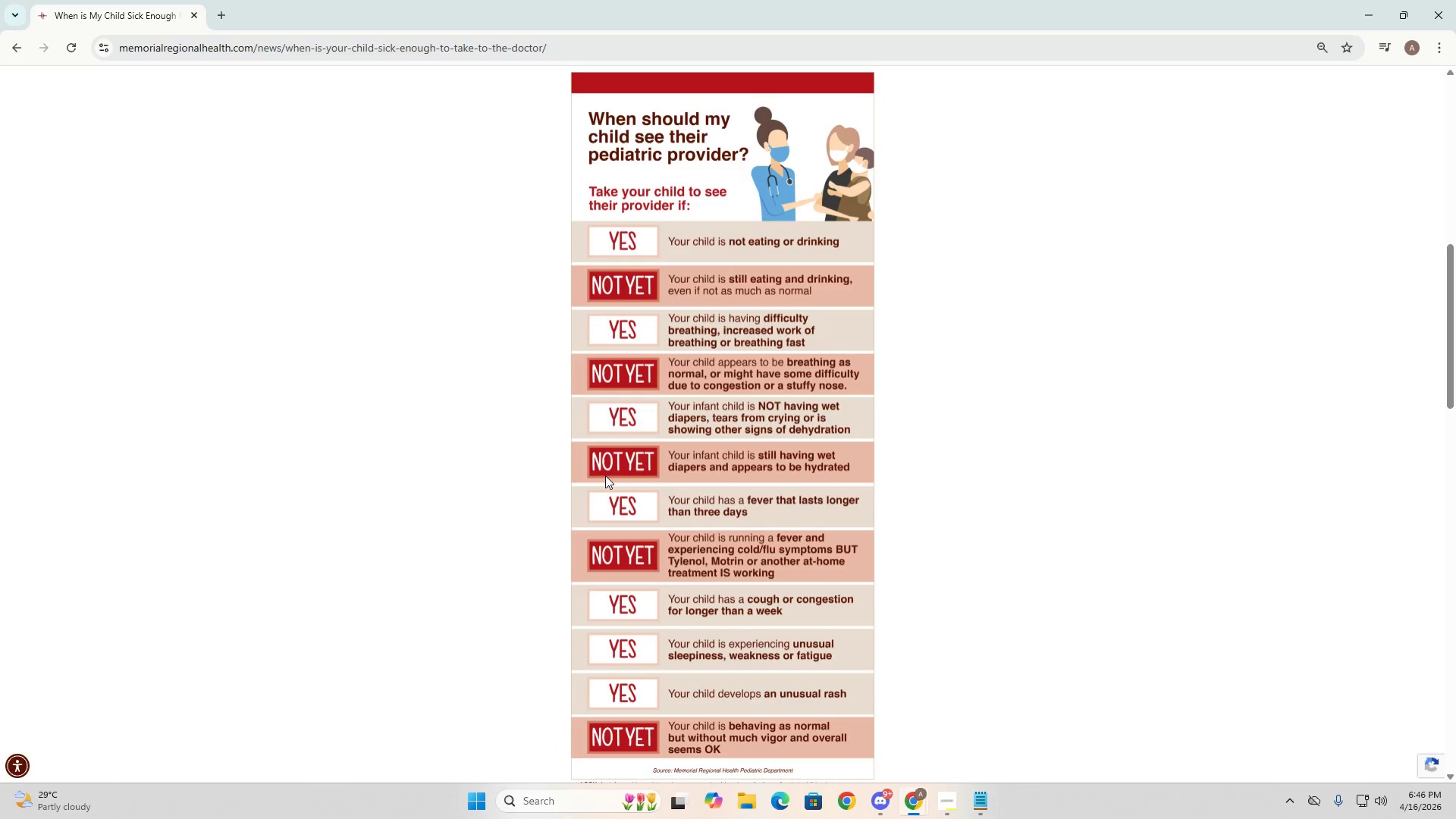 
wait(6.89)
 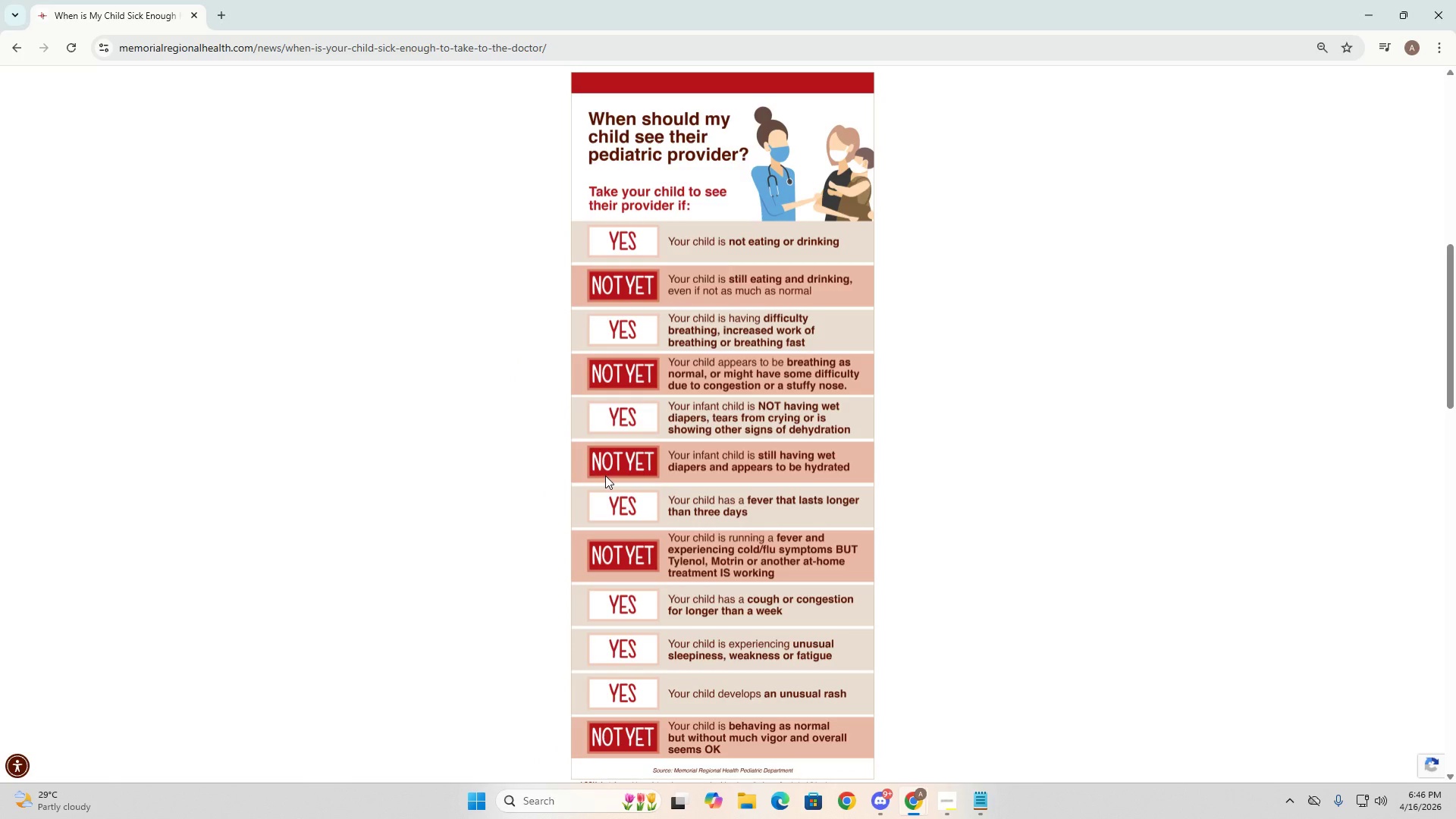 
key(Alt+AltLeft)
 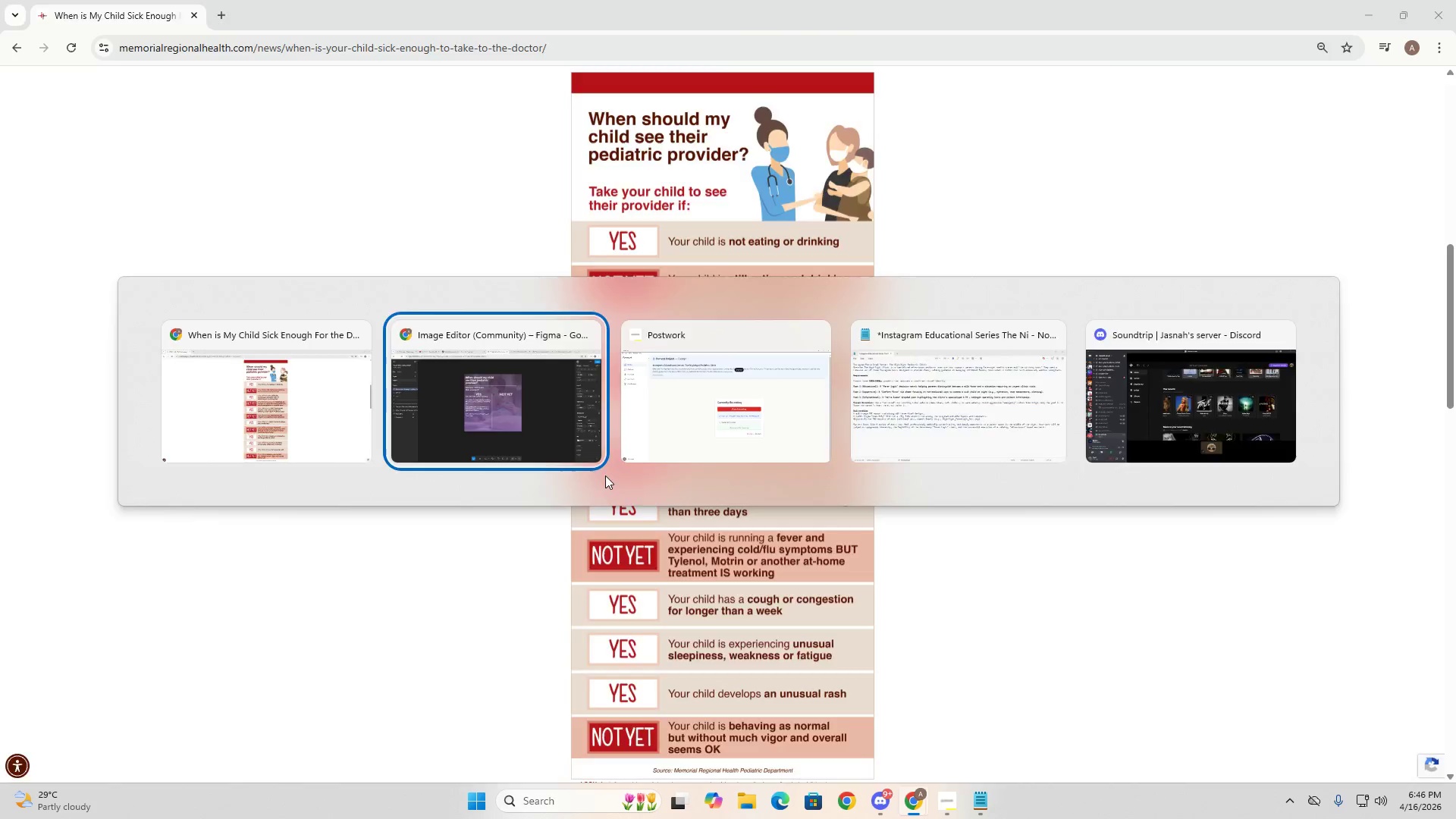 
key(Alt+Tab)
 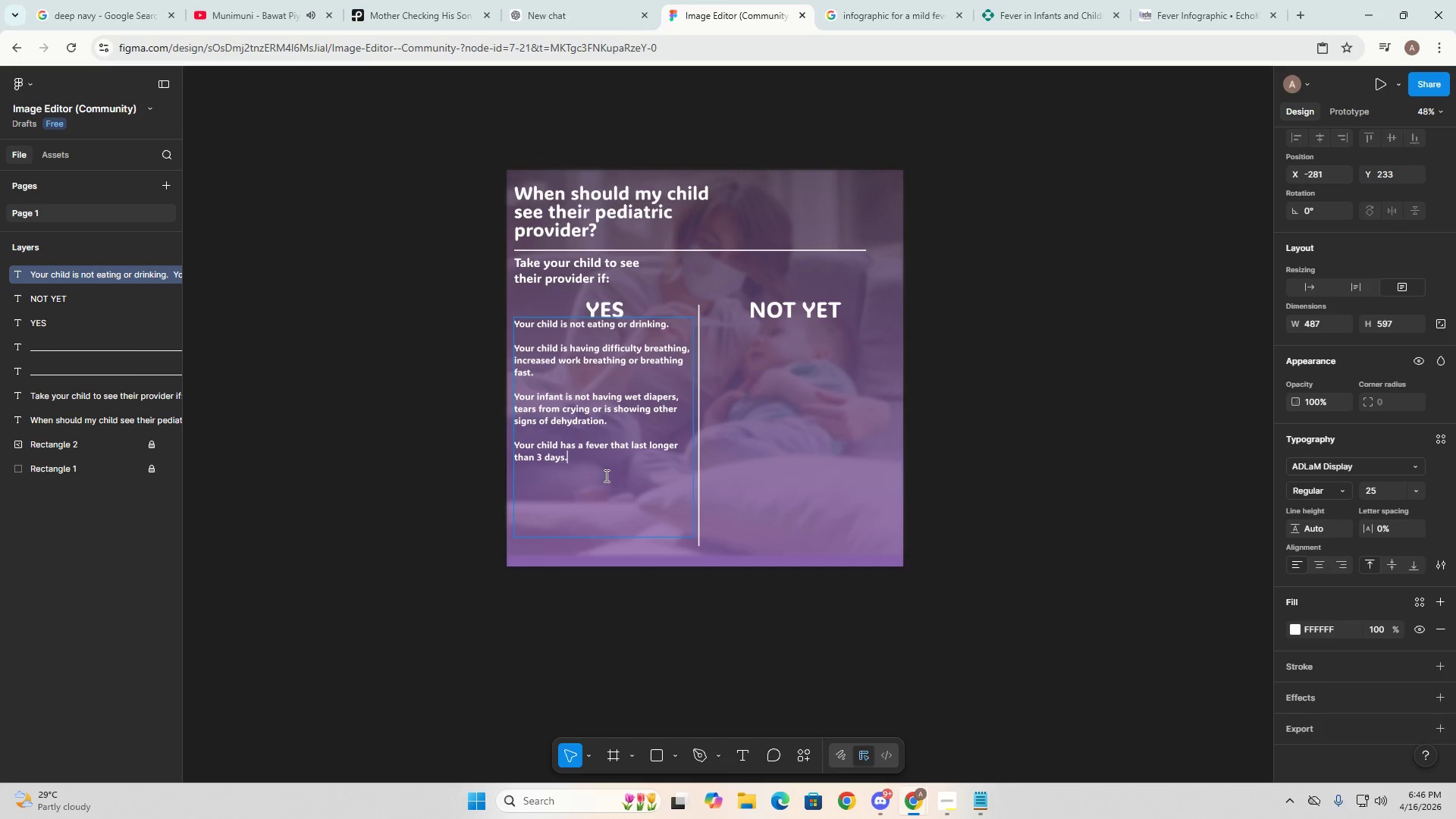 
key(Shift+ShiftRight)
 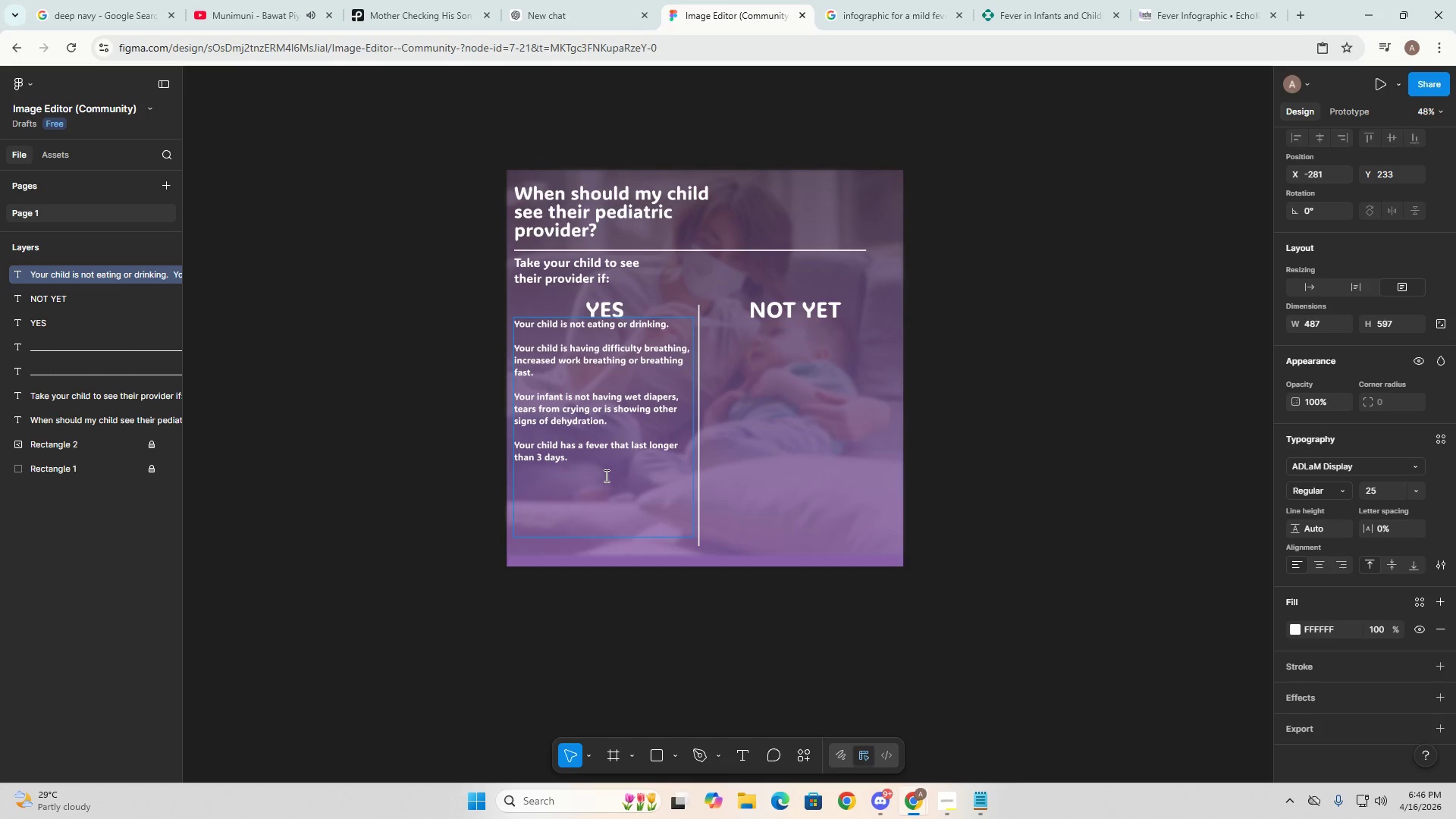 
key(Shift+Enter)
 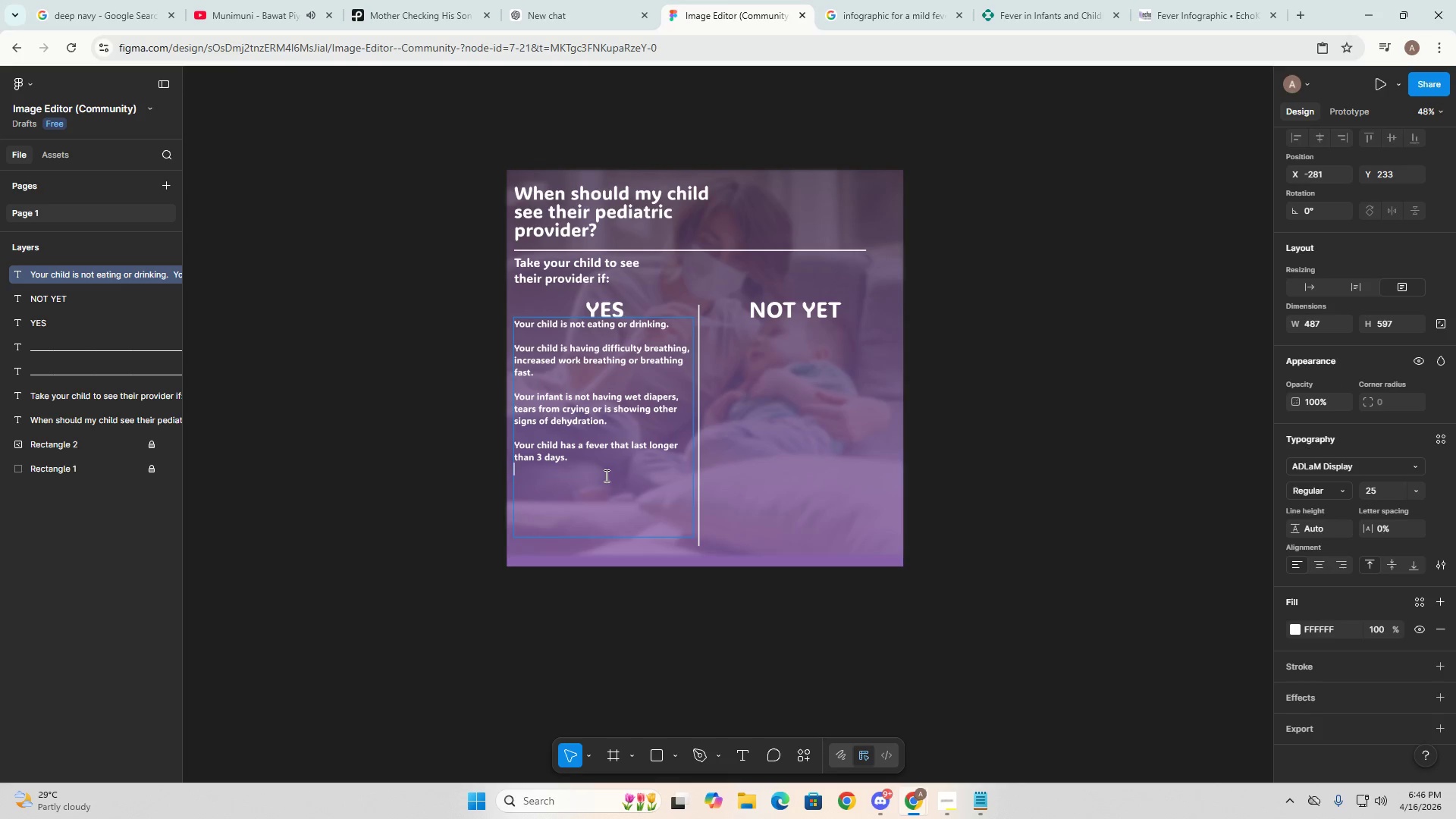 
key(Shift+Enter)
 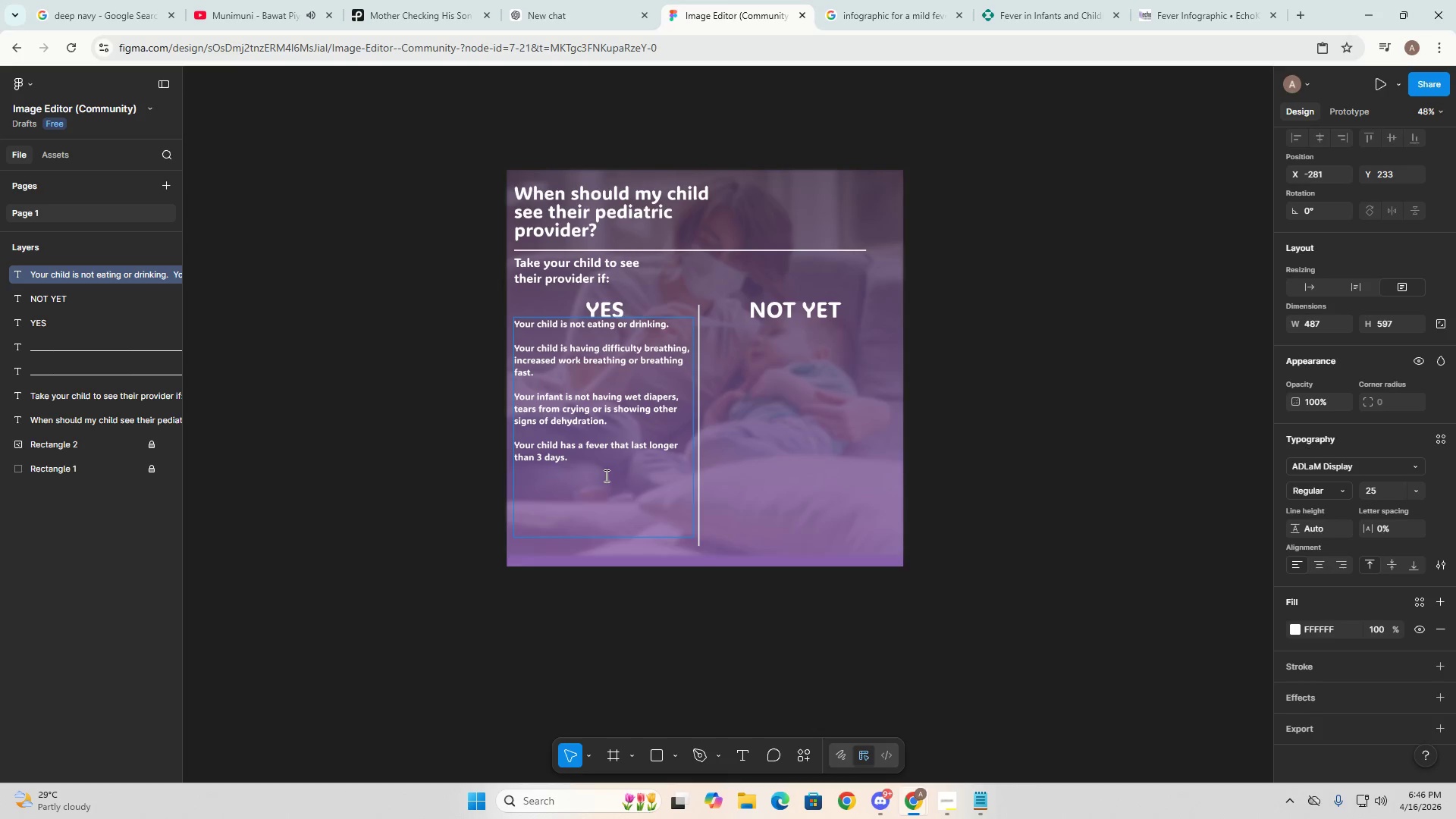 
type(your child has a )
 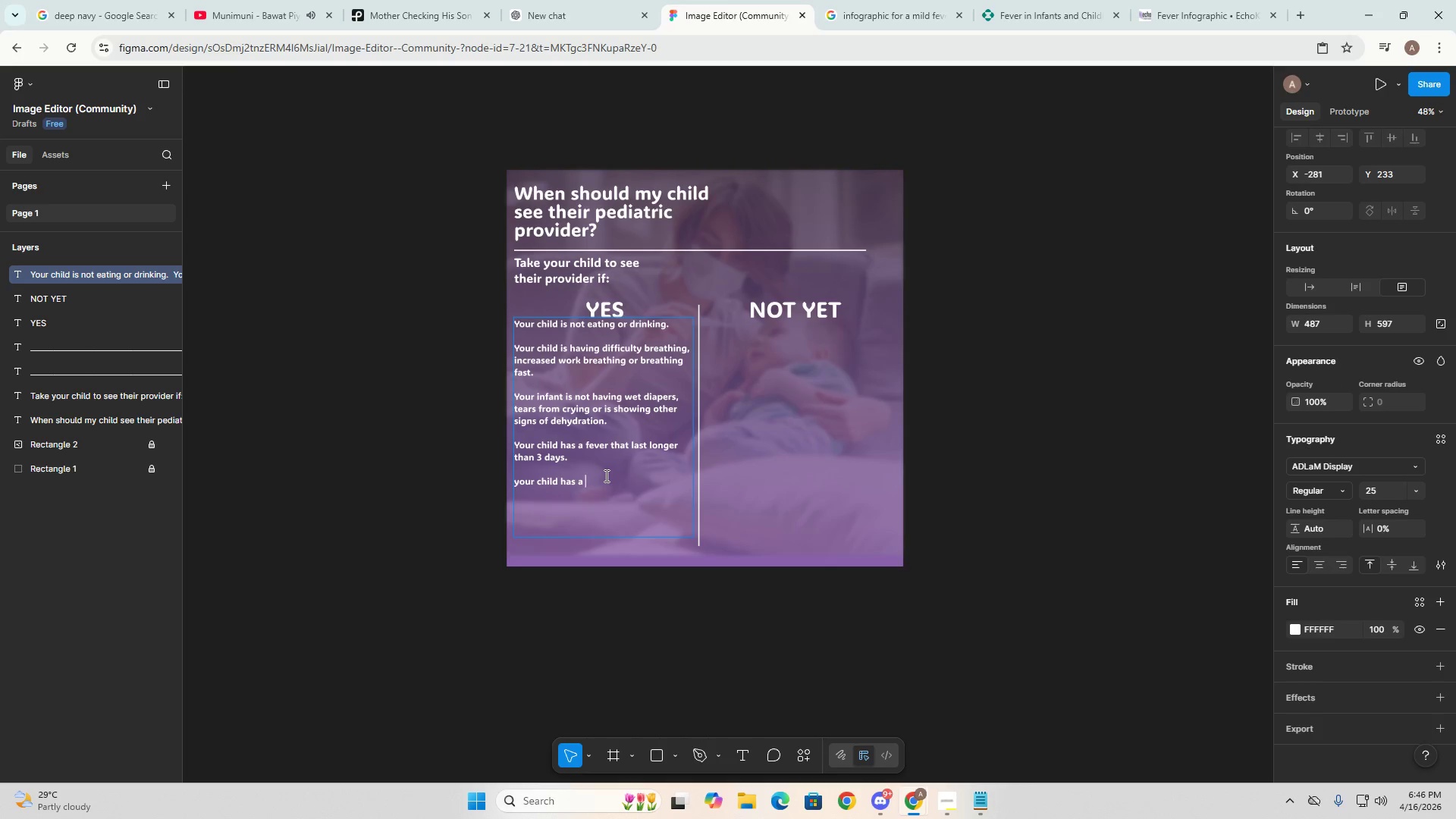 
key(Alt+AltLeft)
 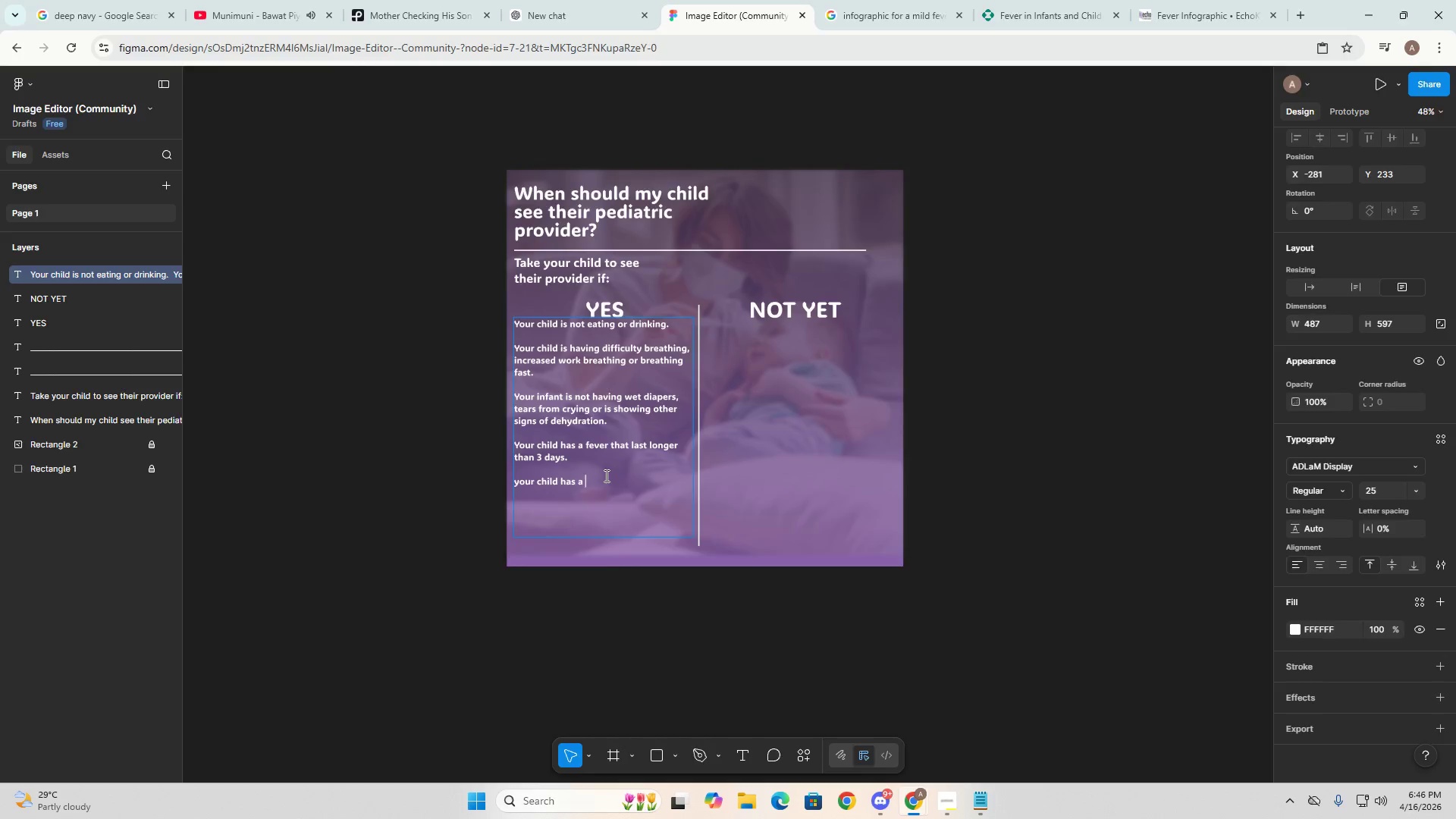 
key(Alt+Tab)
 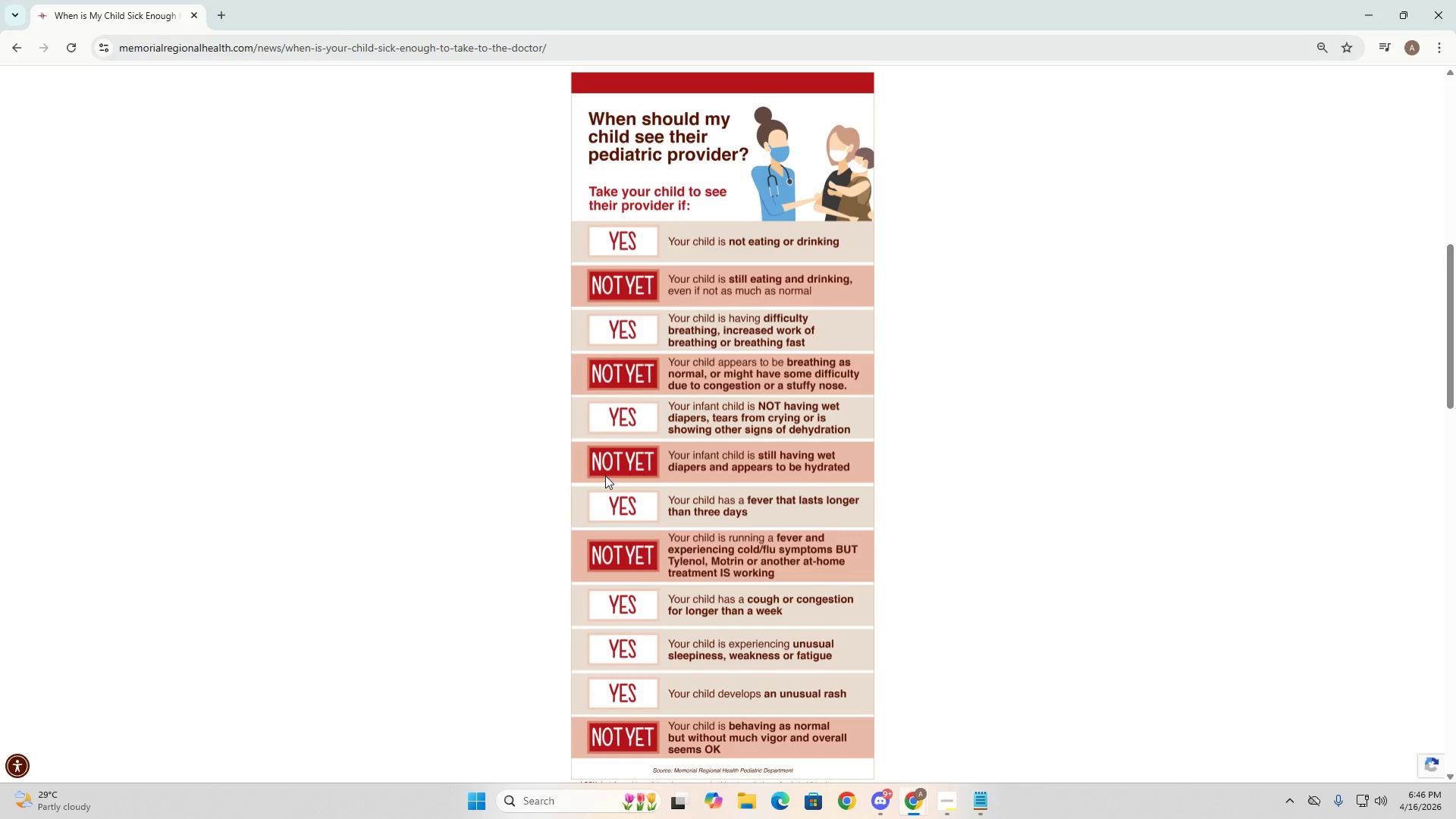 
wait(5.97)
 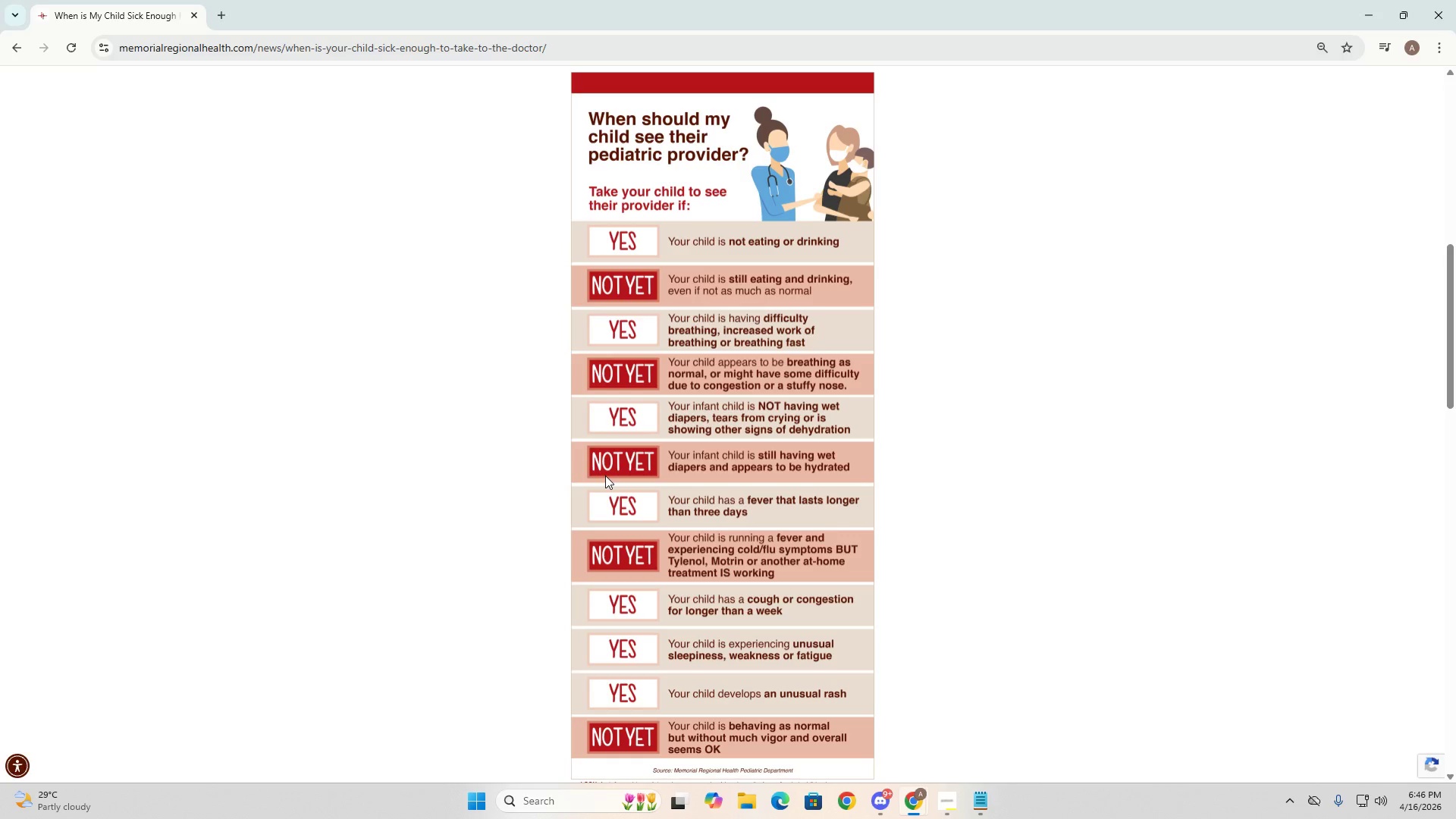 
key(Alt+AltLeft)
 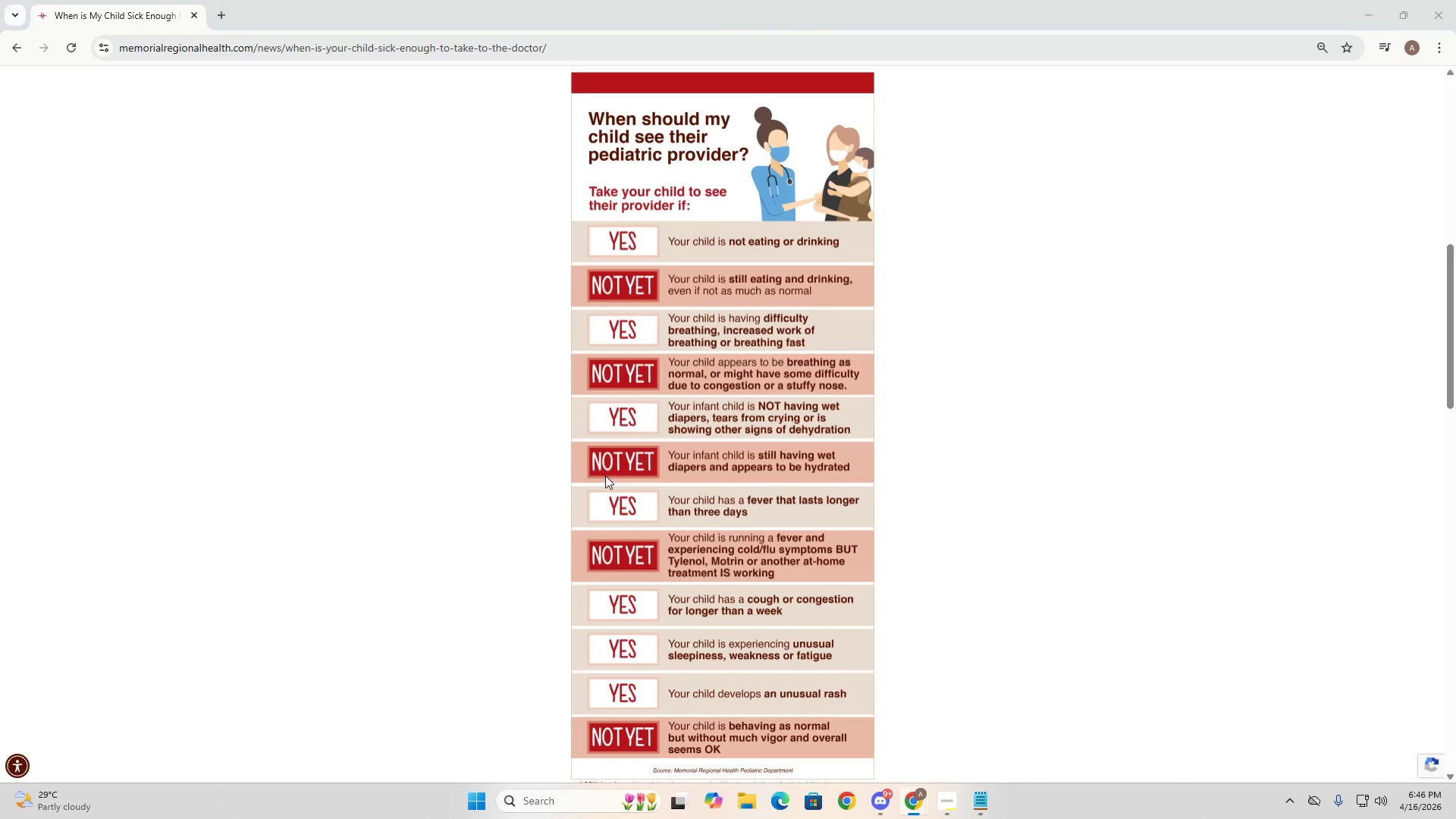 
key(Tab)
type(cough or congestion)
 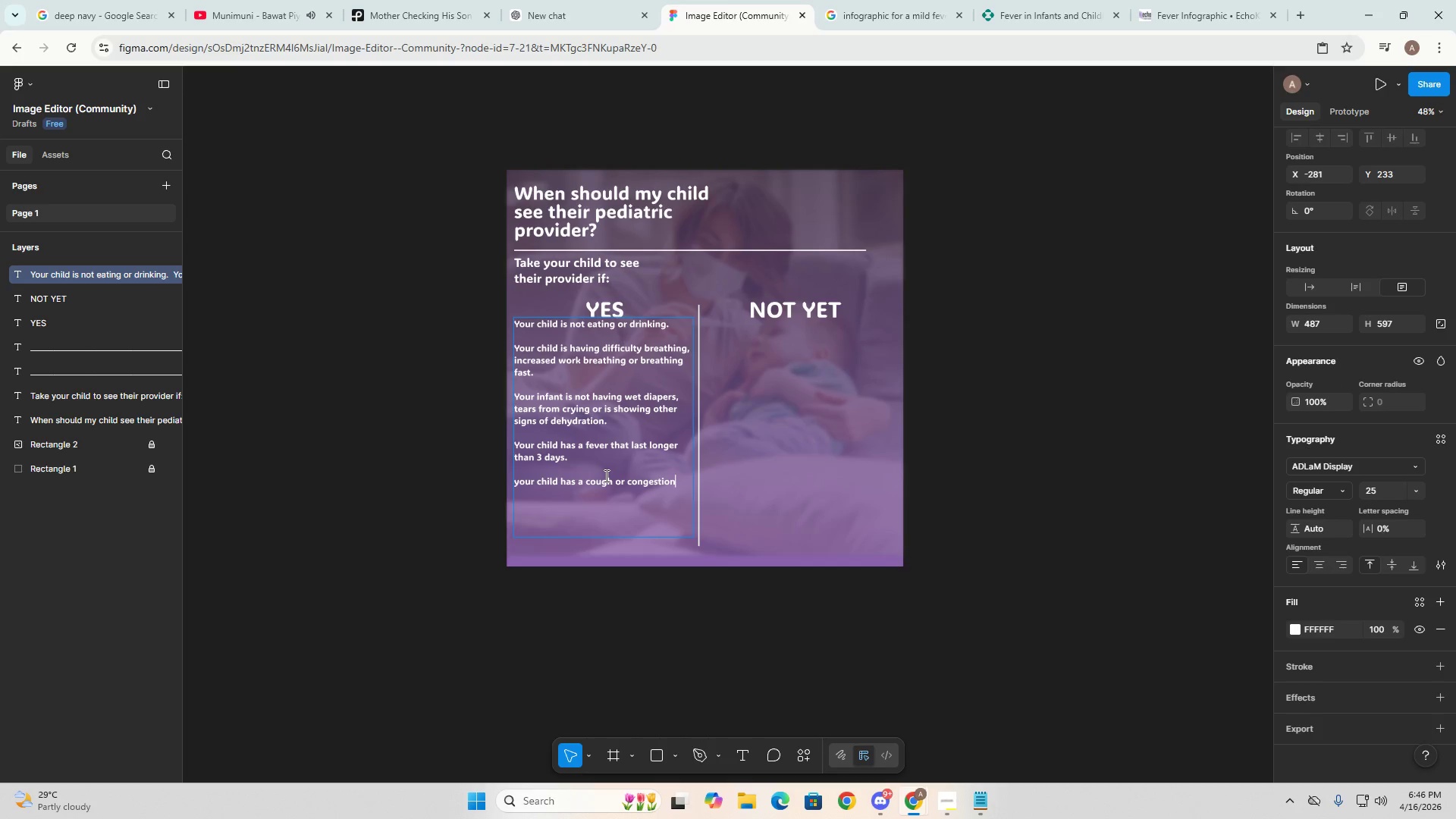 
key(Alt+AltLeft)
 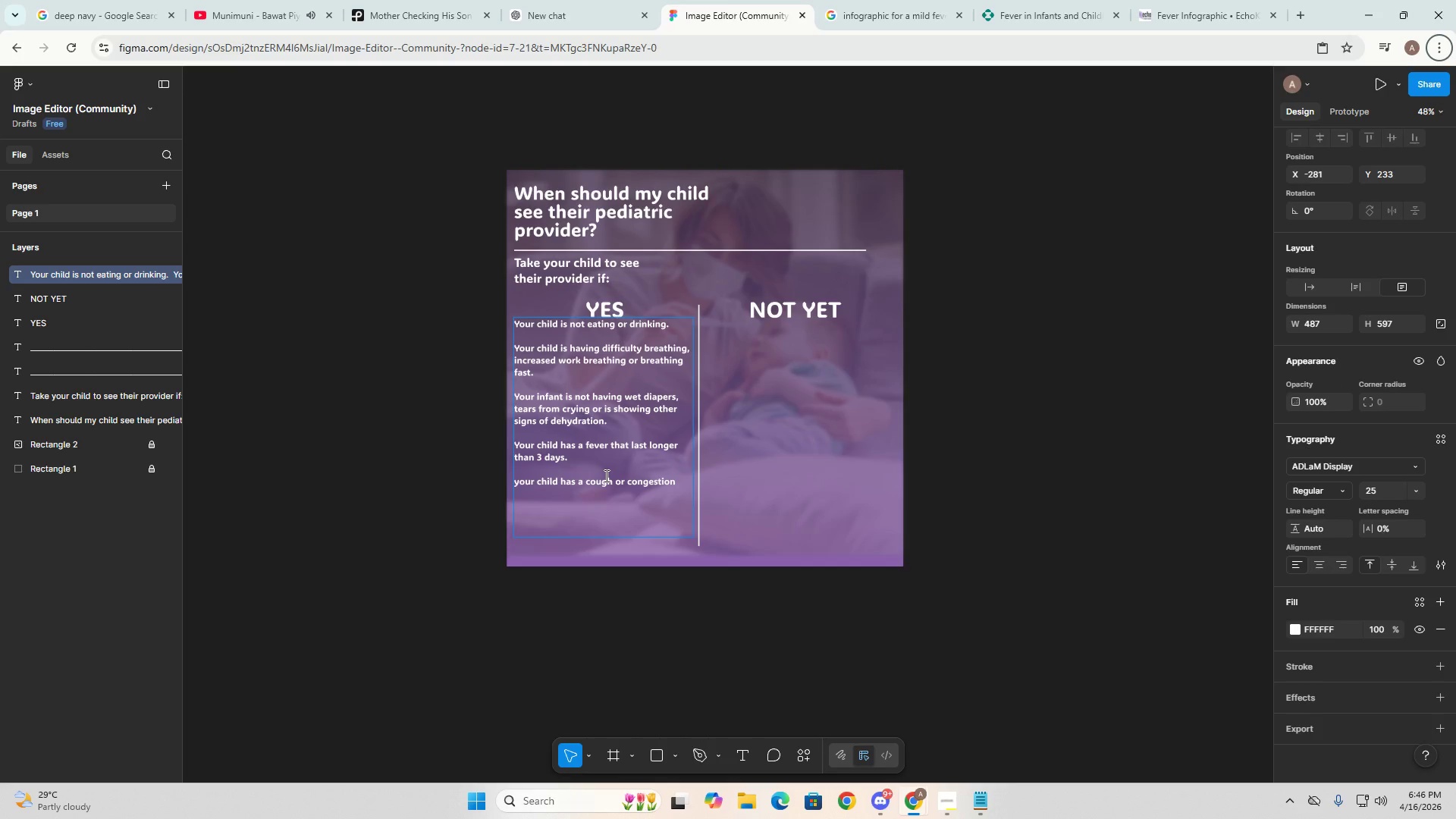 
key(Period)
 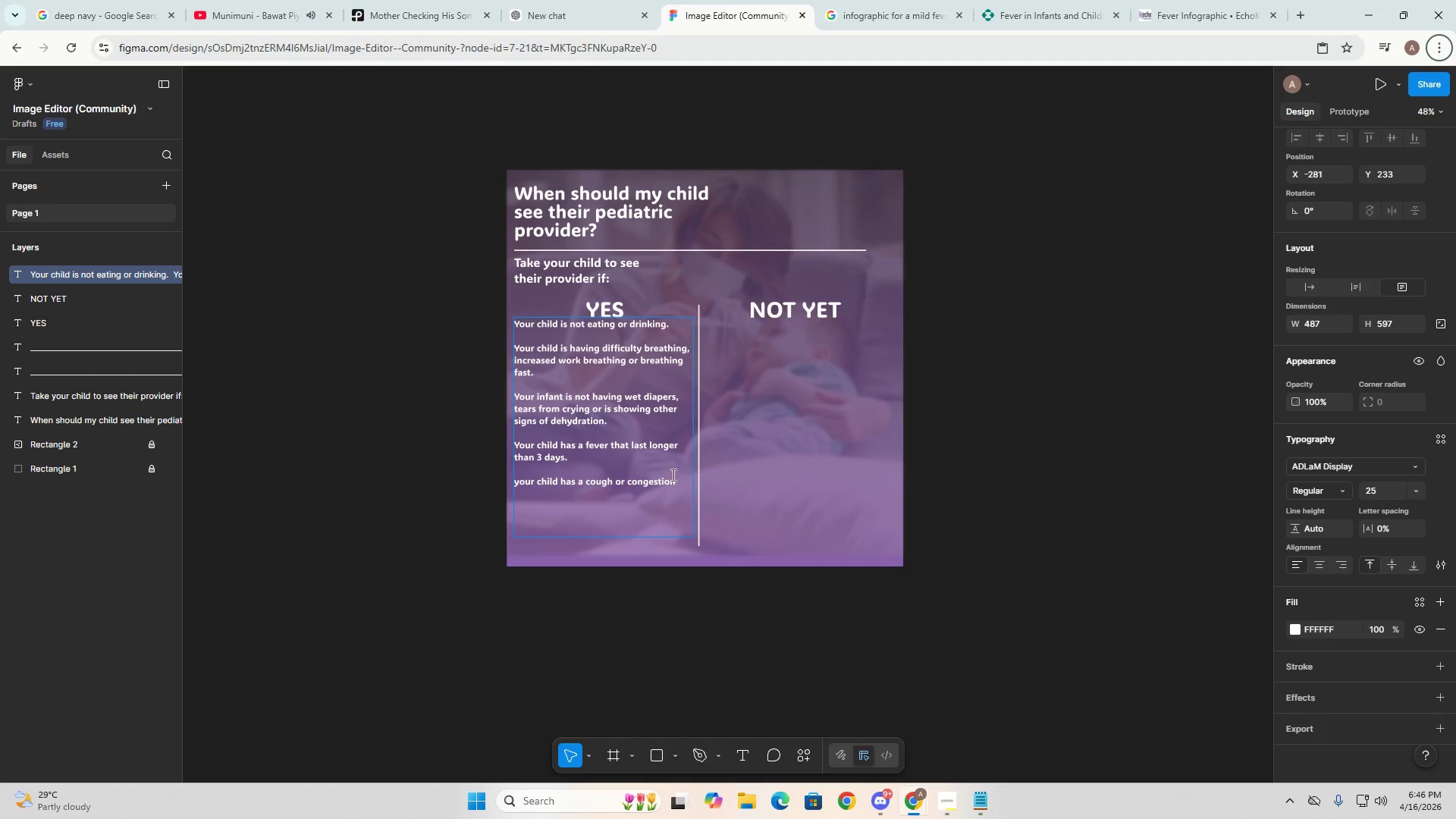 
left_click([676, 491])
 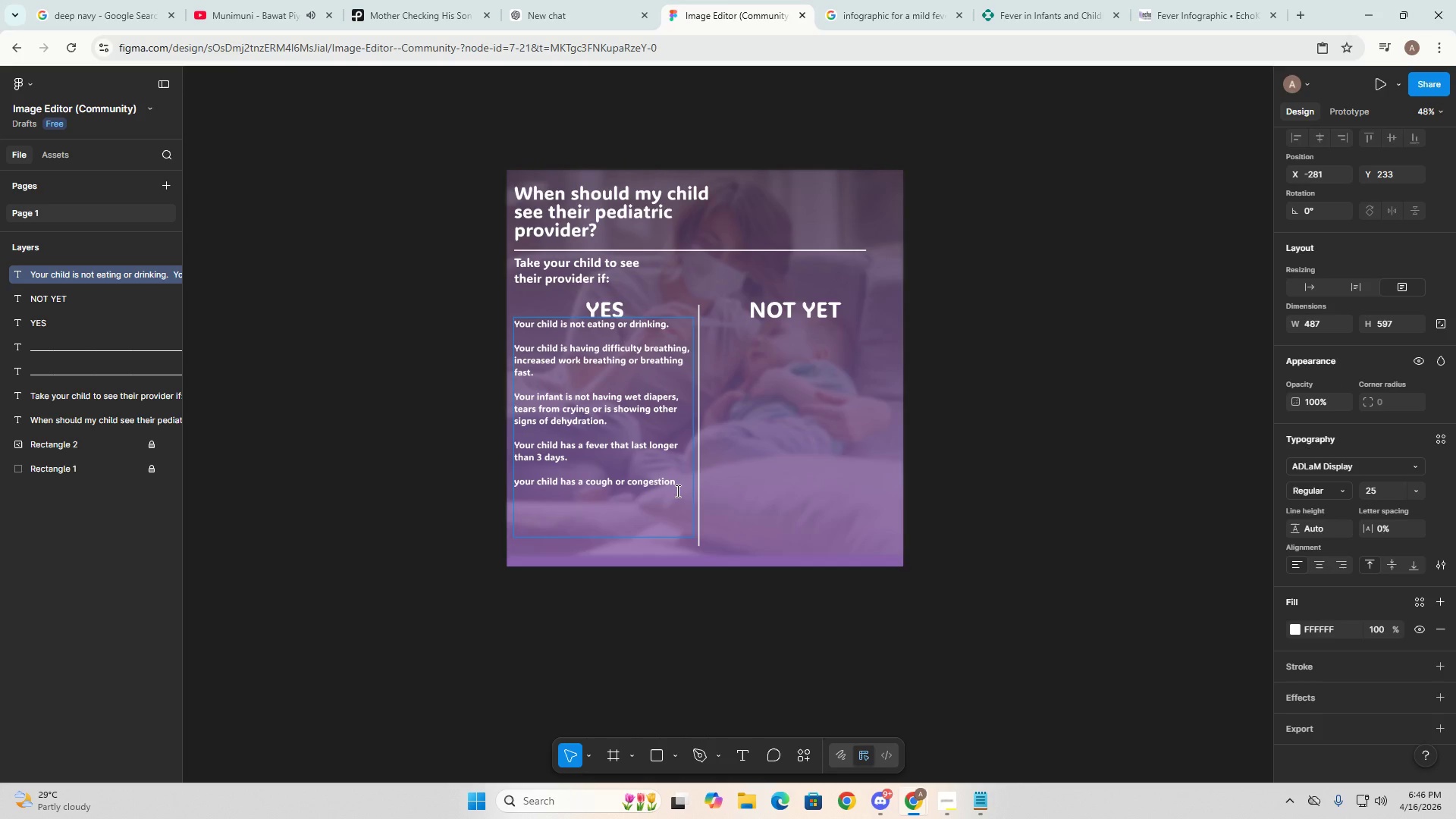 
key(Period)
 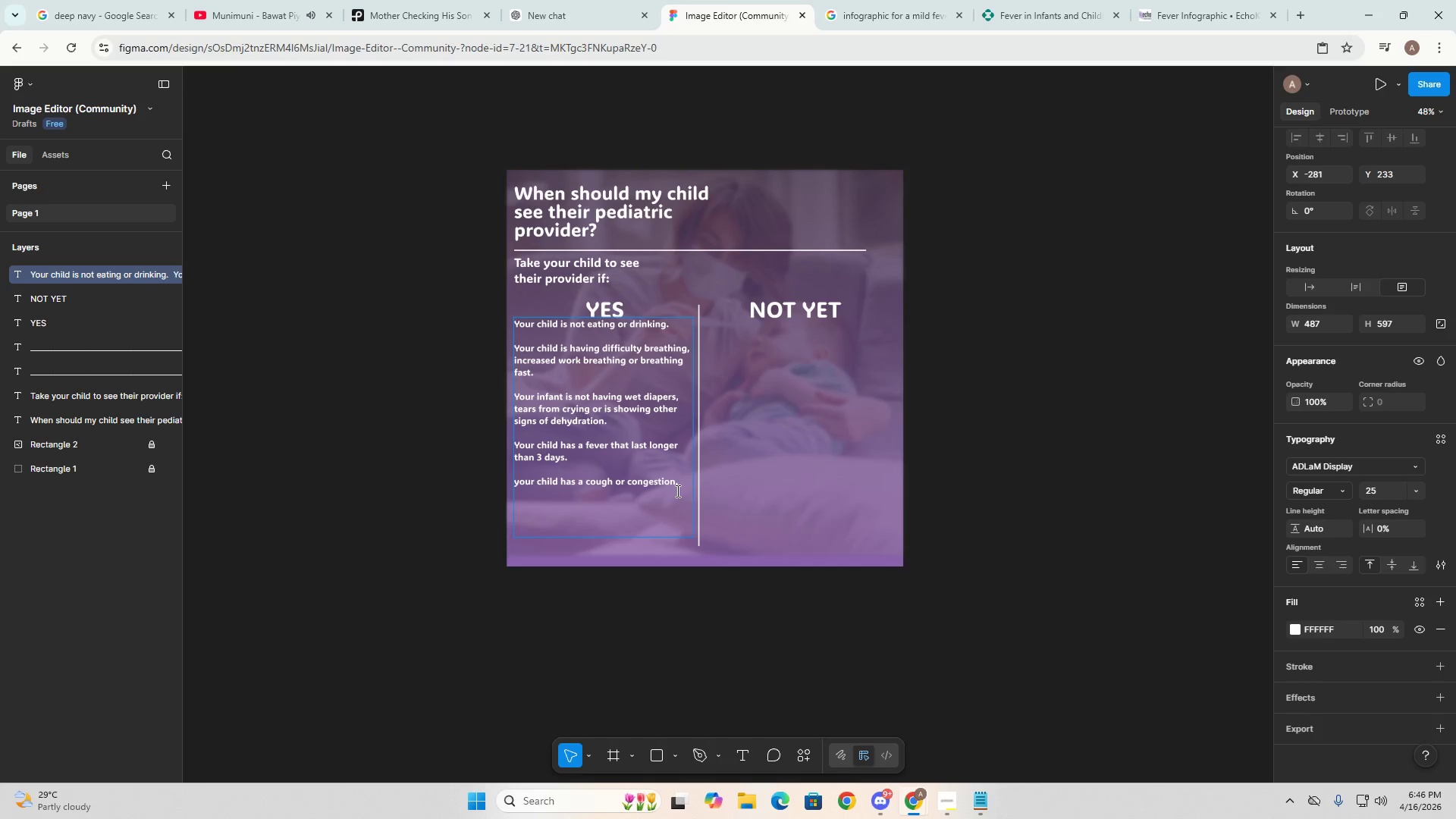 
key(Shift+Enter)
 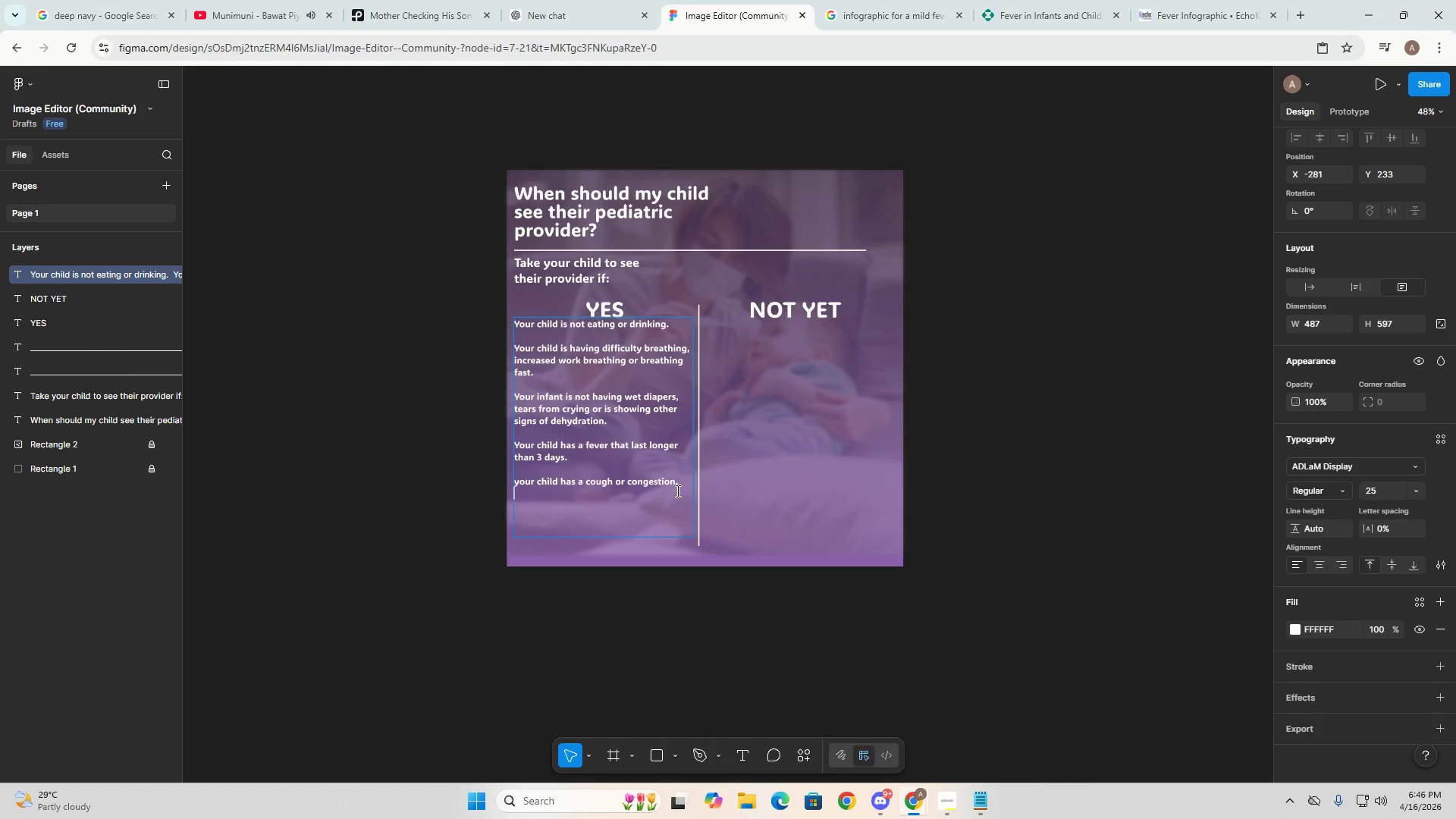 
key(Shift+Enter)
 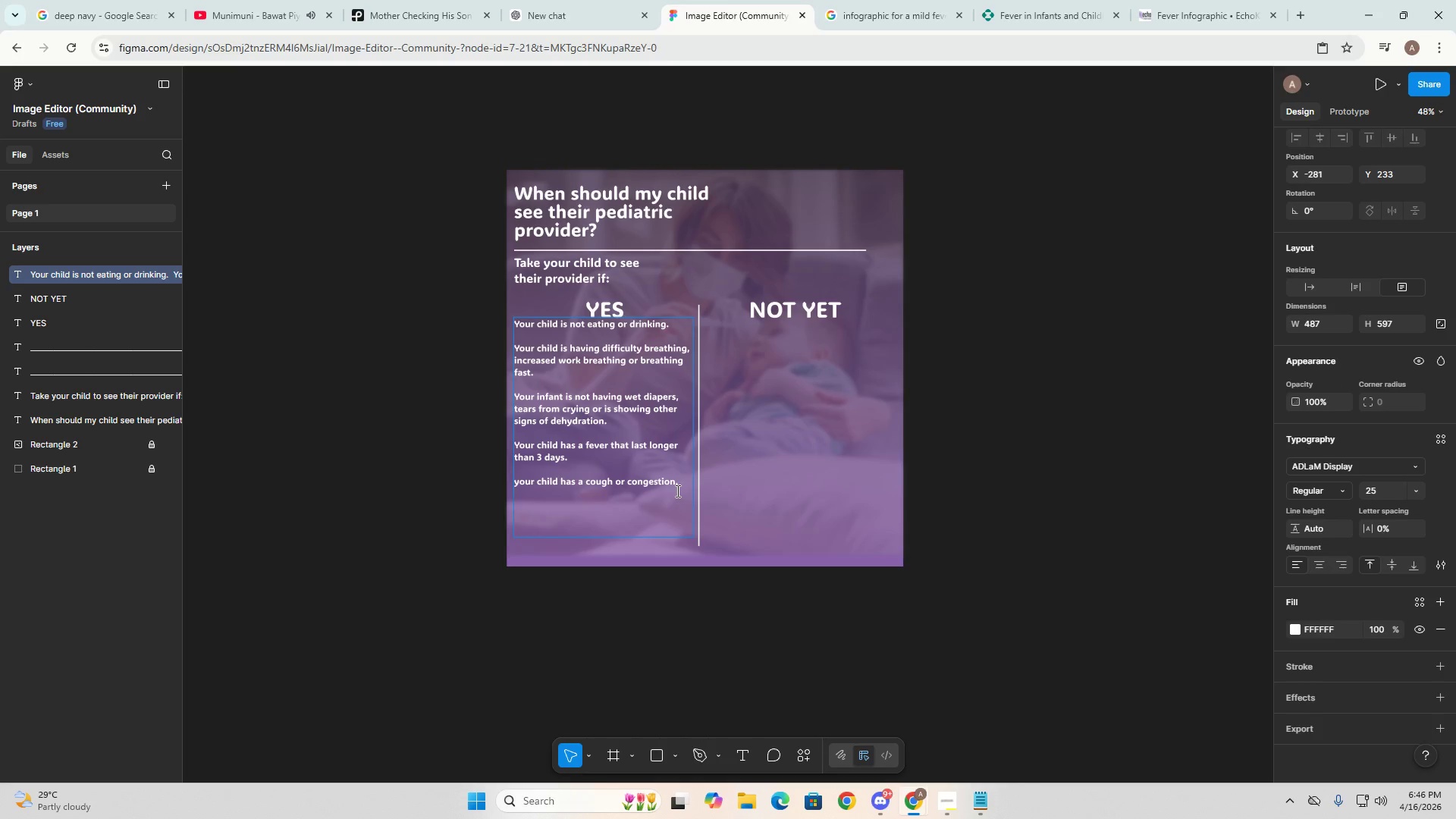 
key(ArrowUp)
 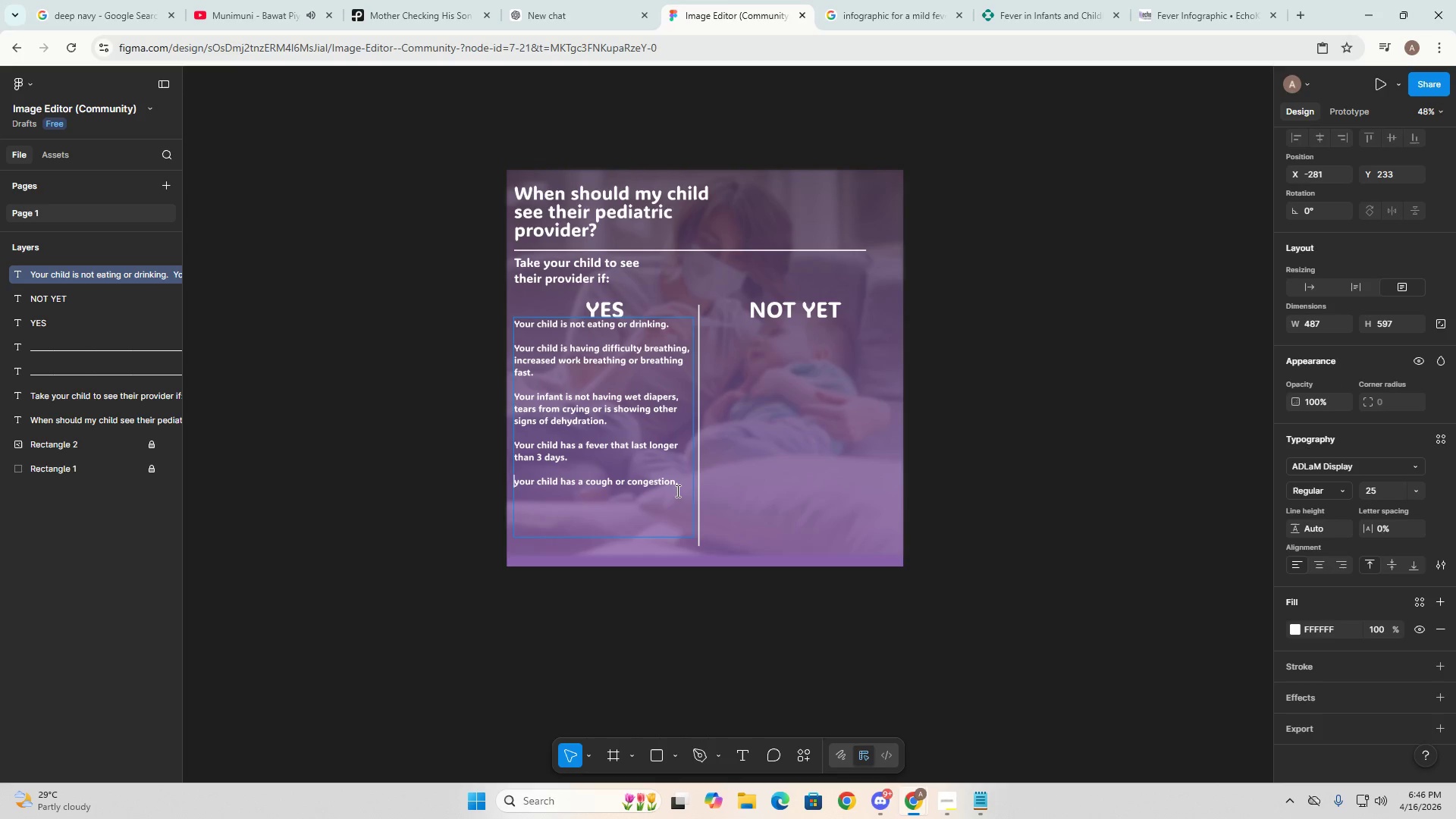 
key(ArrowUp)
 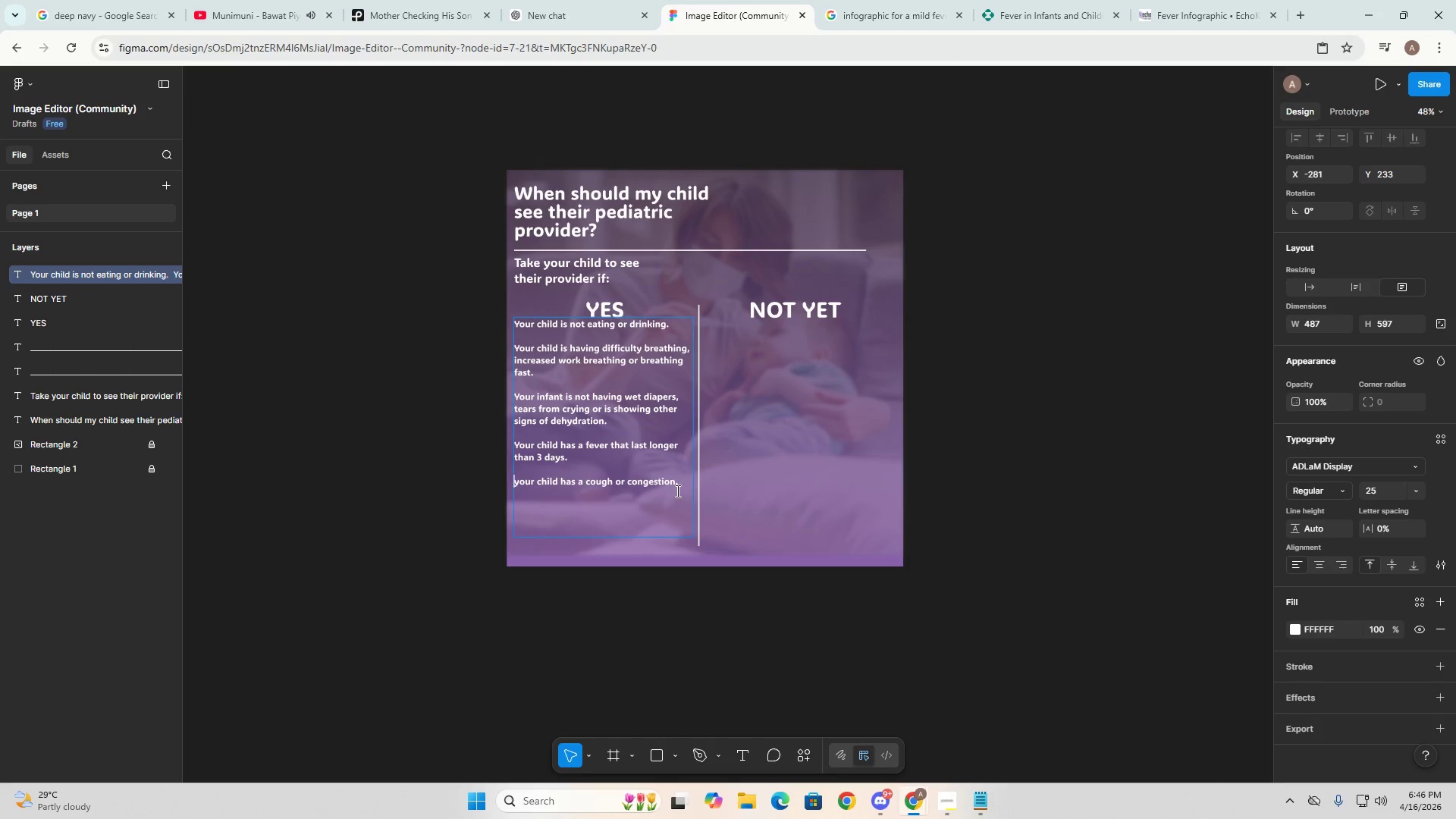 
key(ArrowRight)
 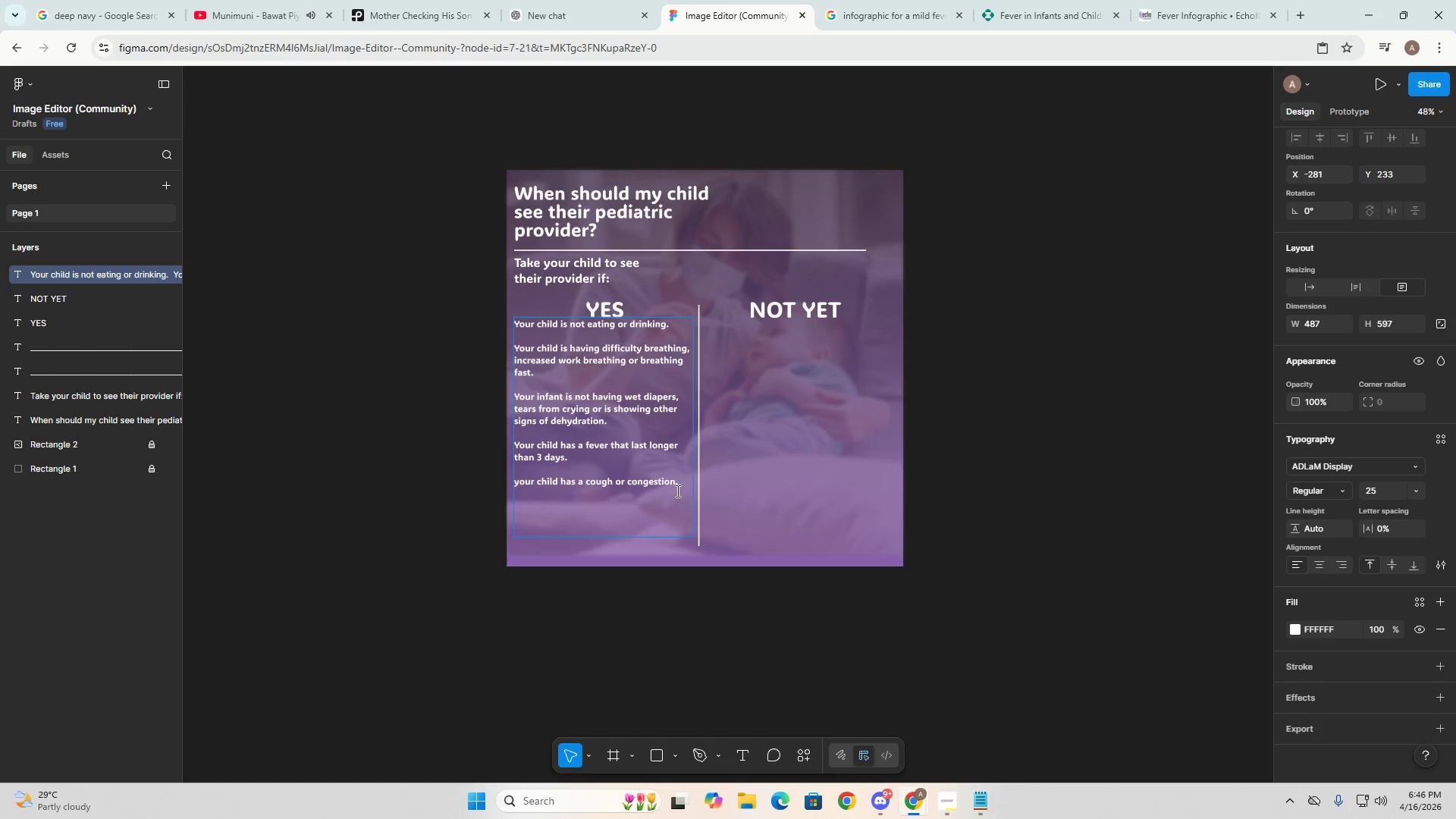 
key(Backspace)
 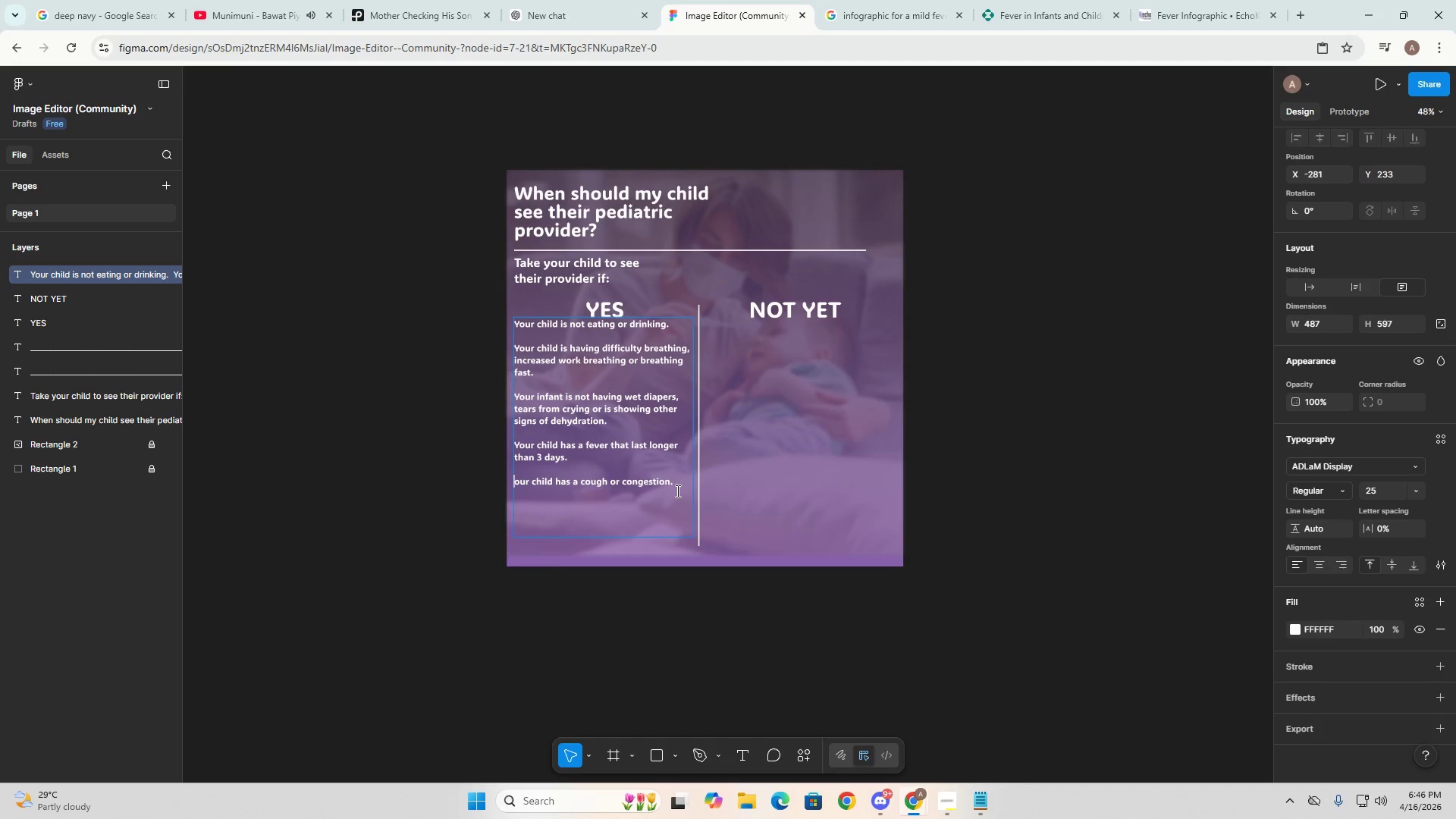 
key(Shift+ShiftRight)
 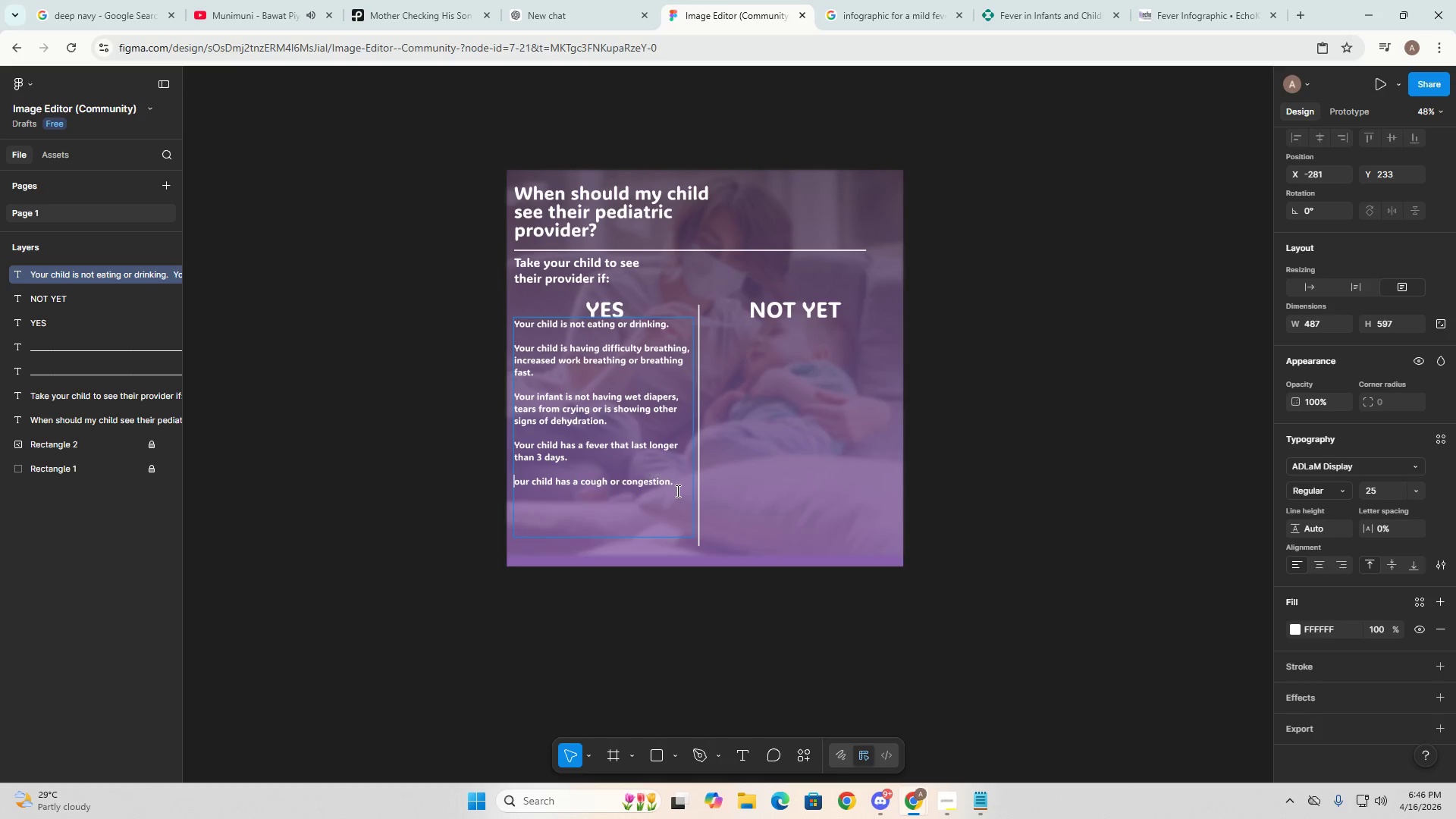 
key(Shift+Y)
 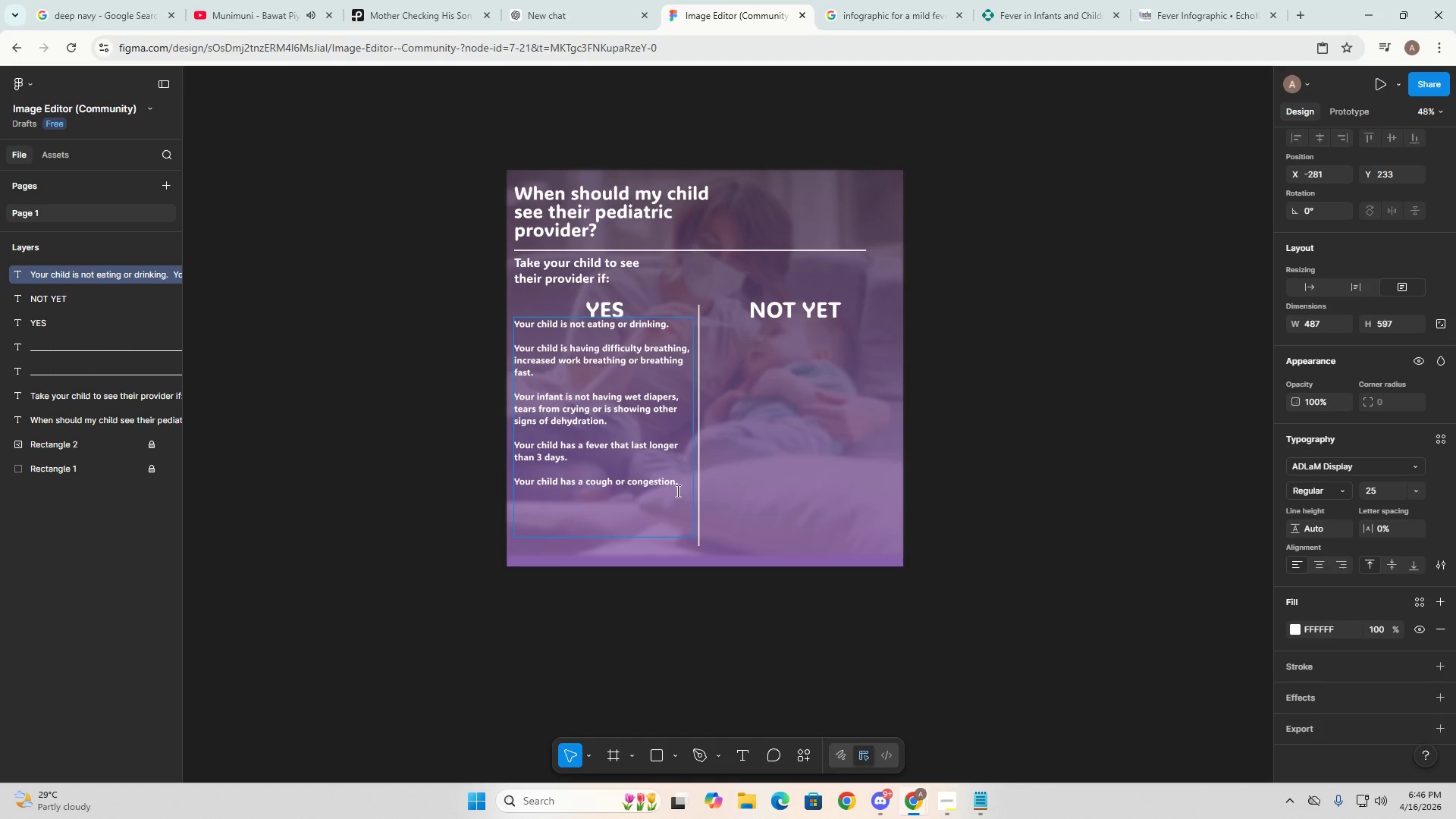 
key(ArrowDown)
 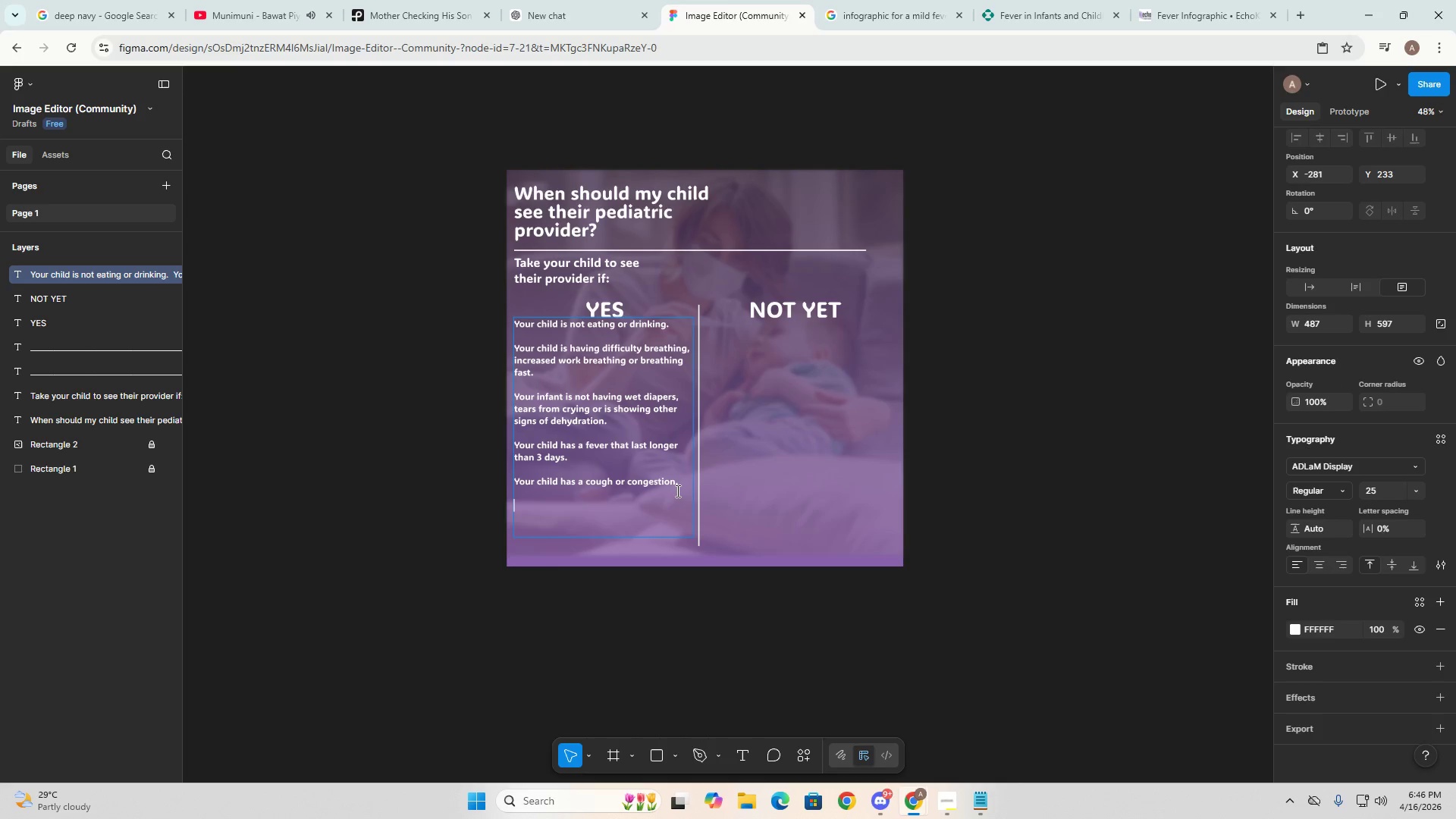 
key(ArrowDown)
 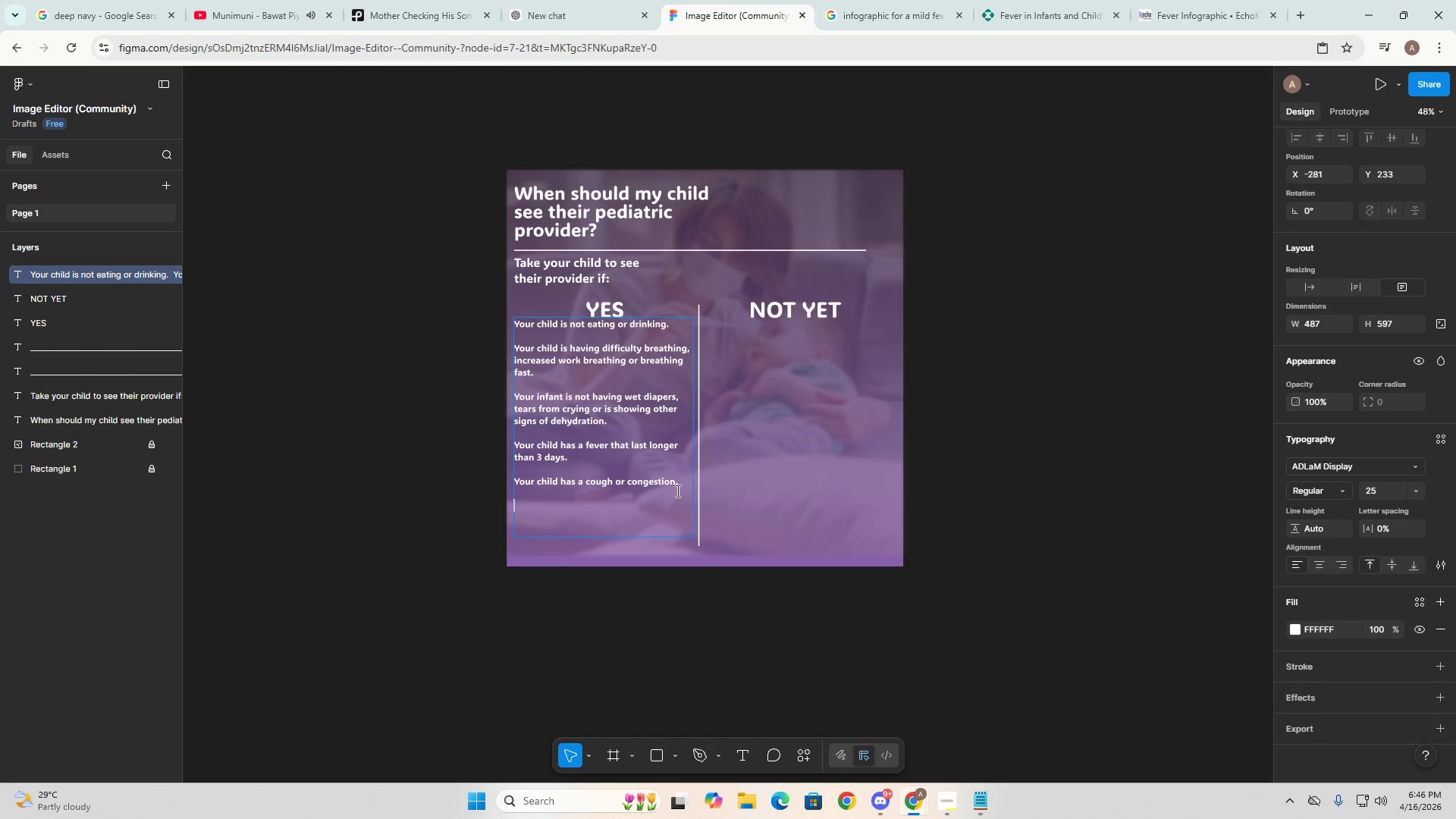 
key(Alt+AltLeft)
 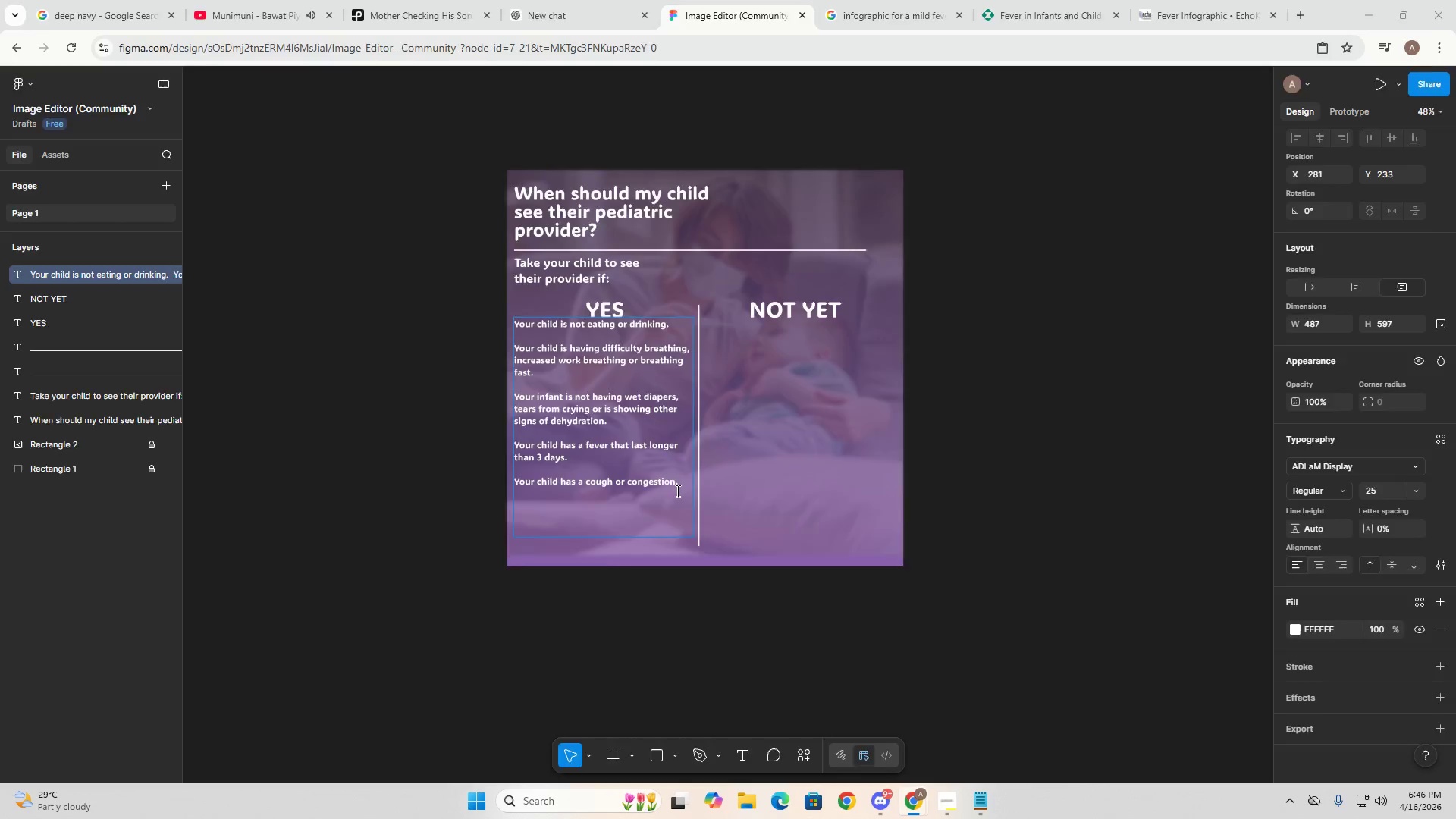 
key(Alt+Tab)
 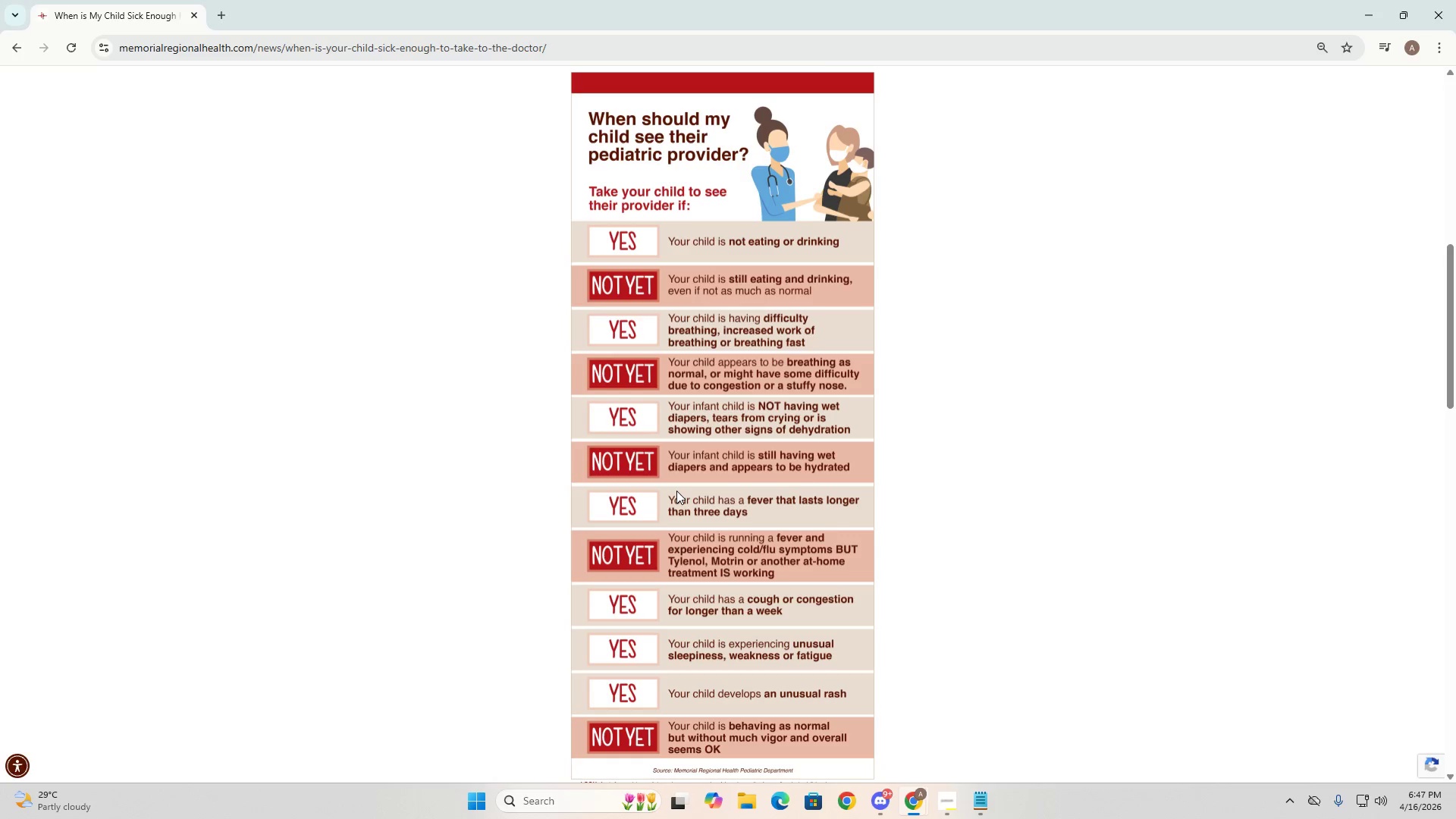 
scroll: coordinate [717, 483], scroll_direction: down, amount: 3.0
 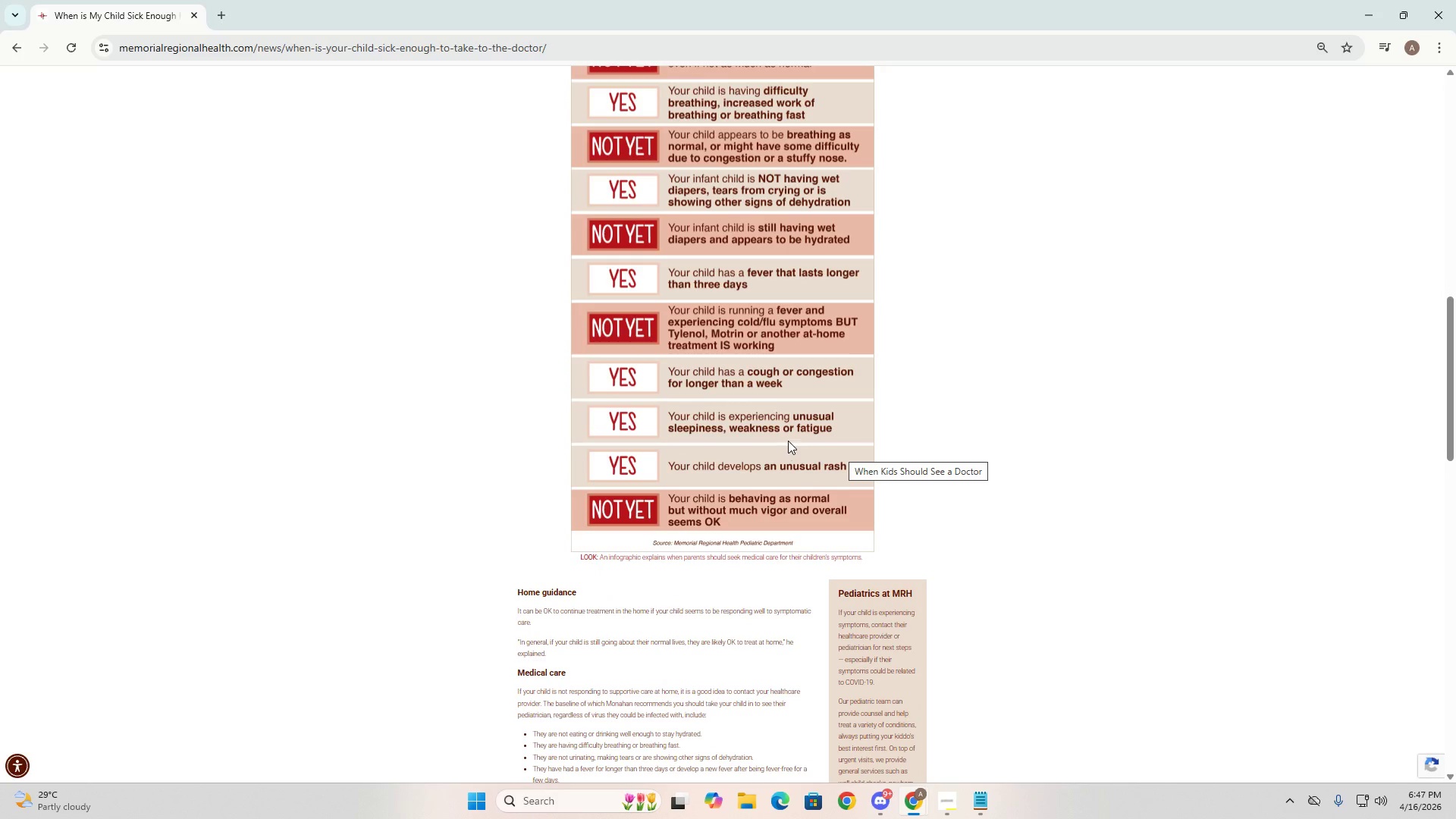 
wait(8.94)
 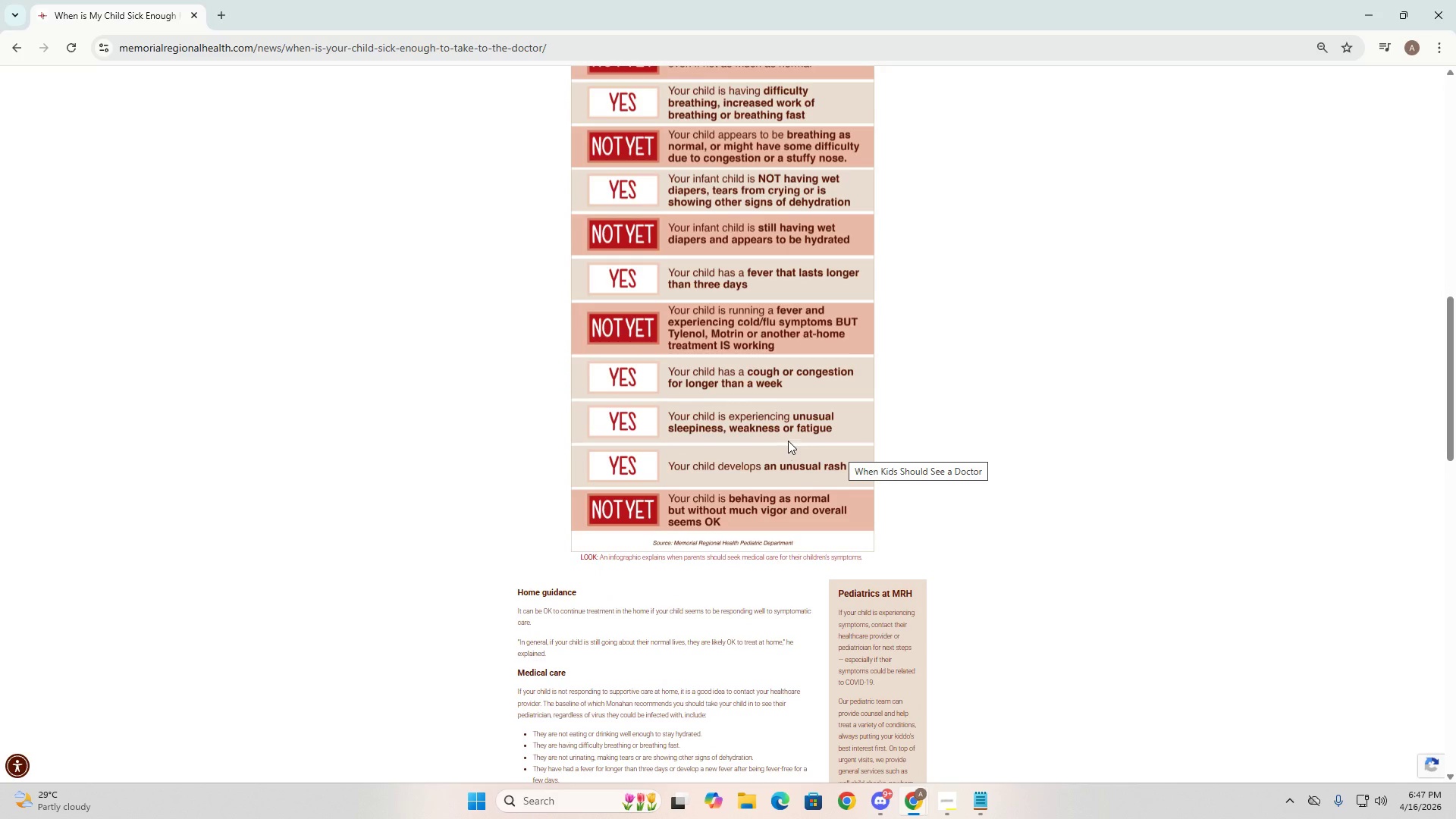 
key(Alt+AltLeft)
 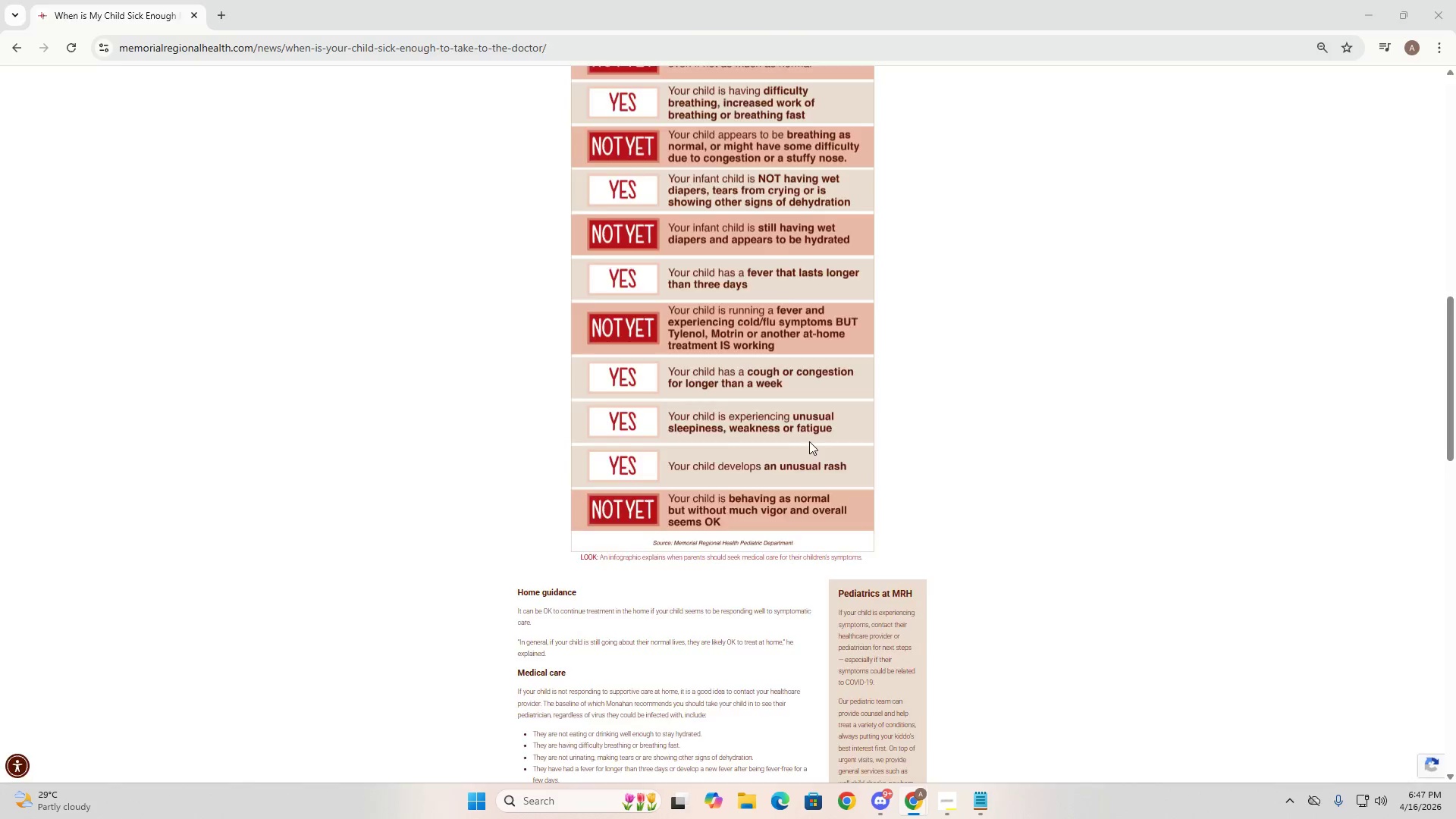 
key(Alt+Tab)
 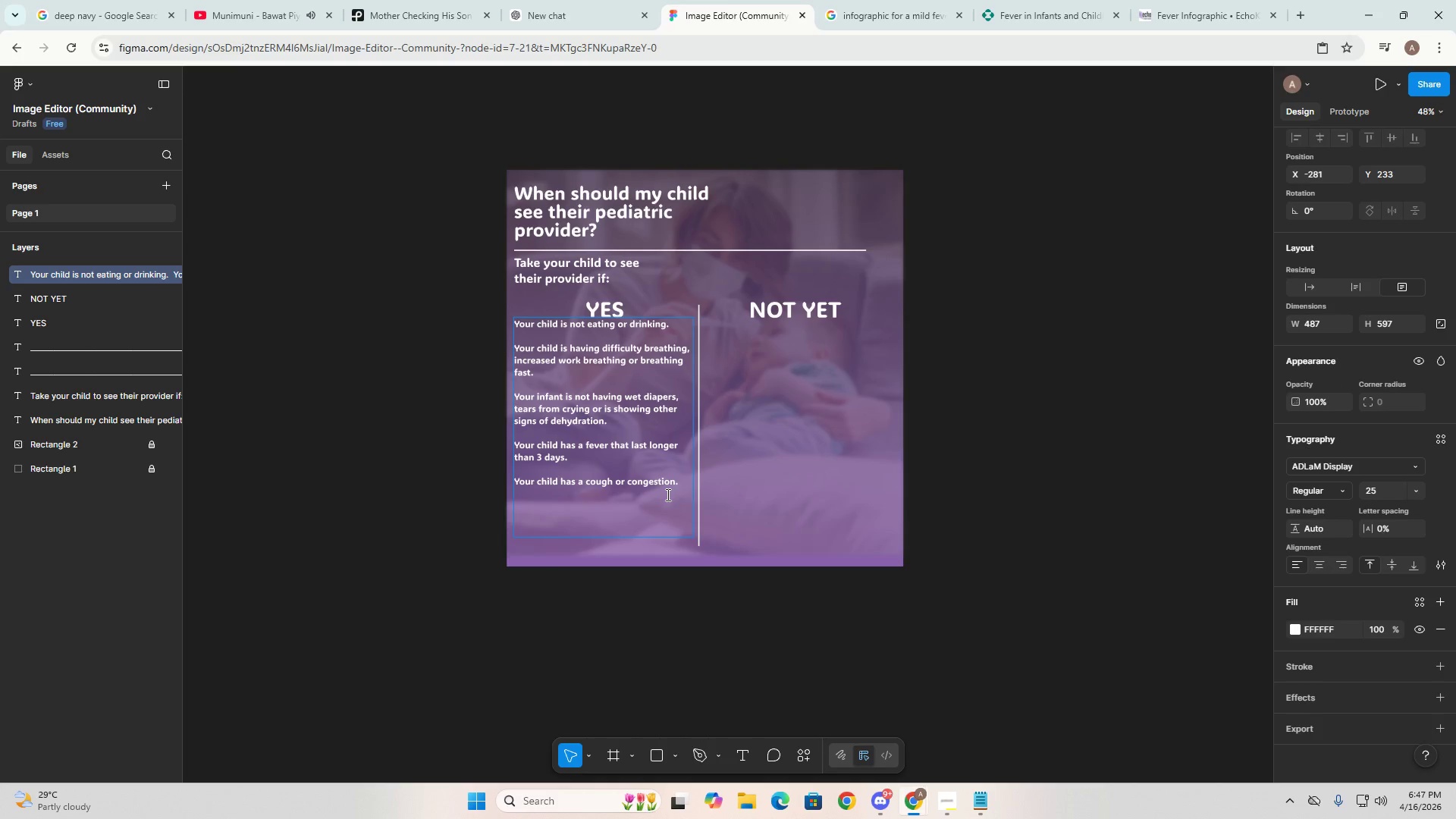 
type(your chil)
key(Backspace)
type(=)
key(Backspace)
key(Backspace)
key(Backspace)
key(Backspace)
type(Your child is experiencing )
 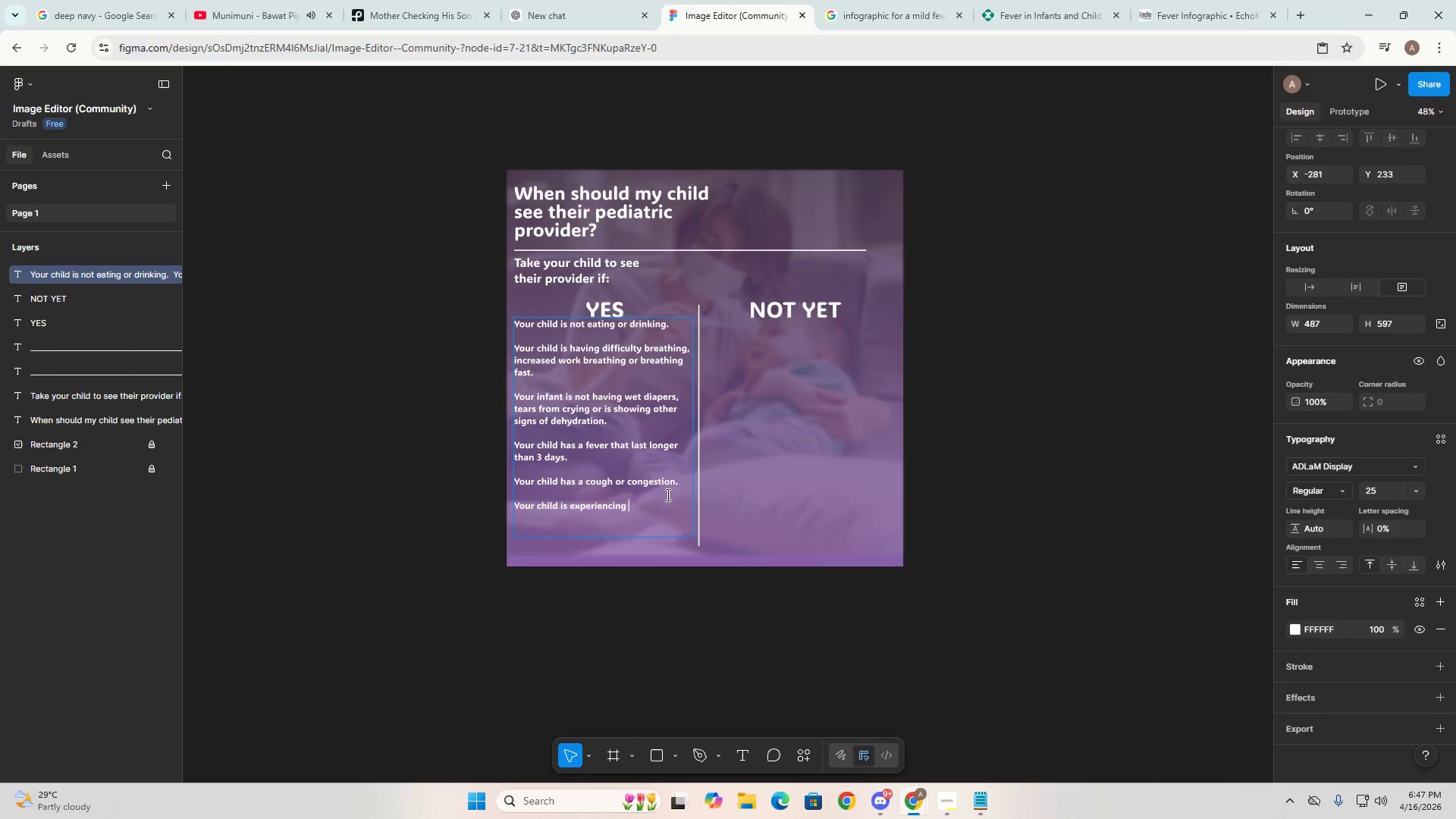 
 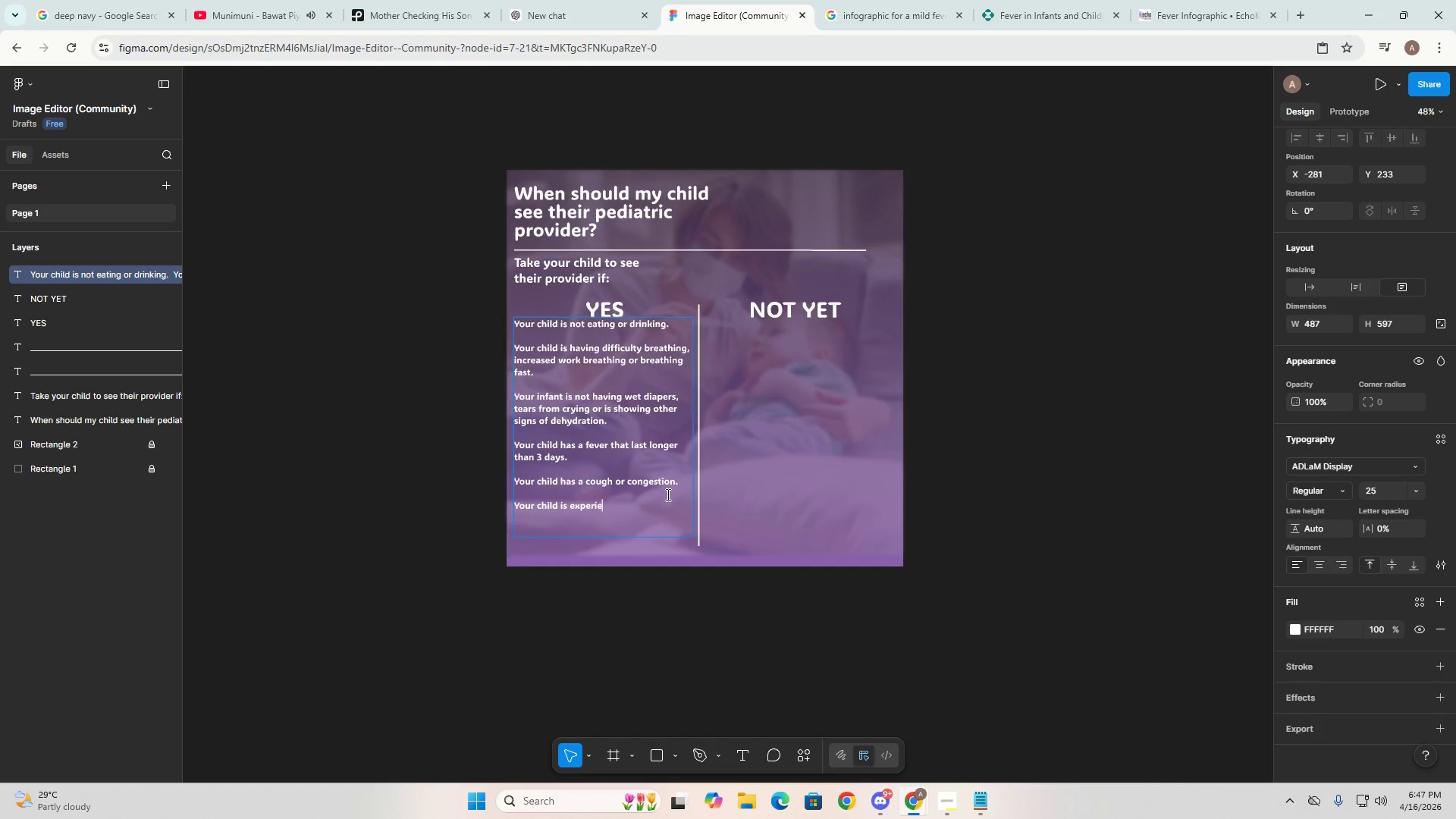 
key(Alt+AltLeft)
 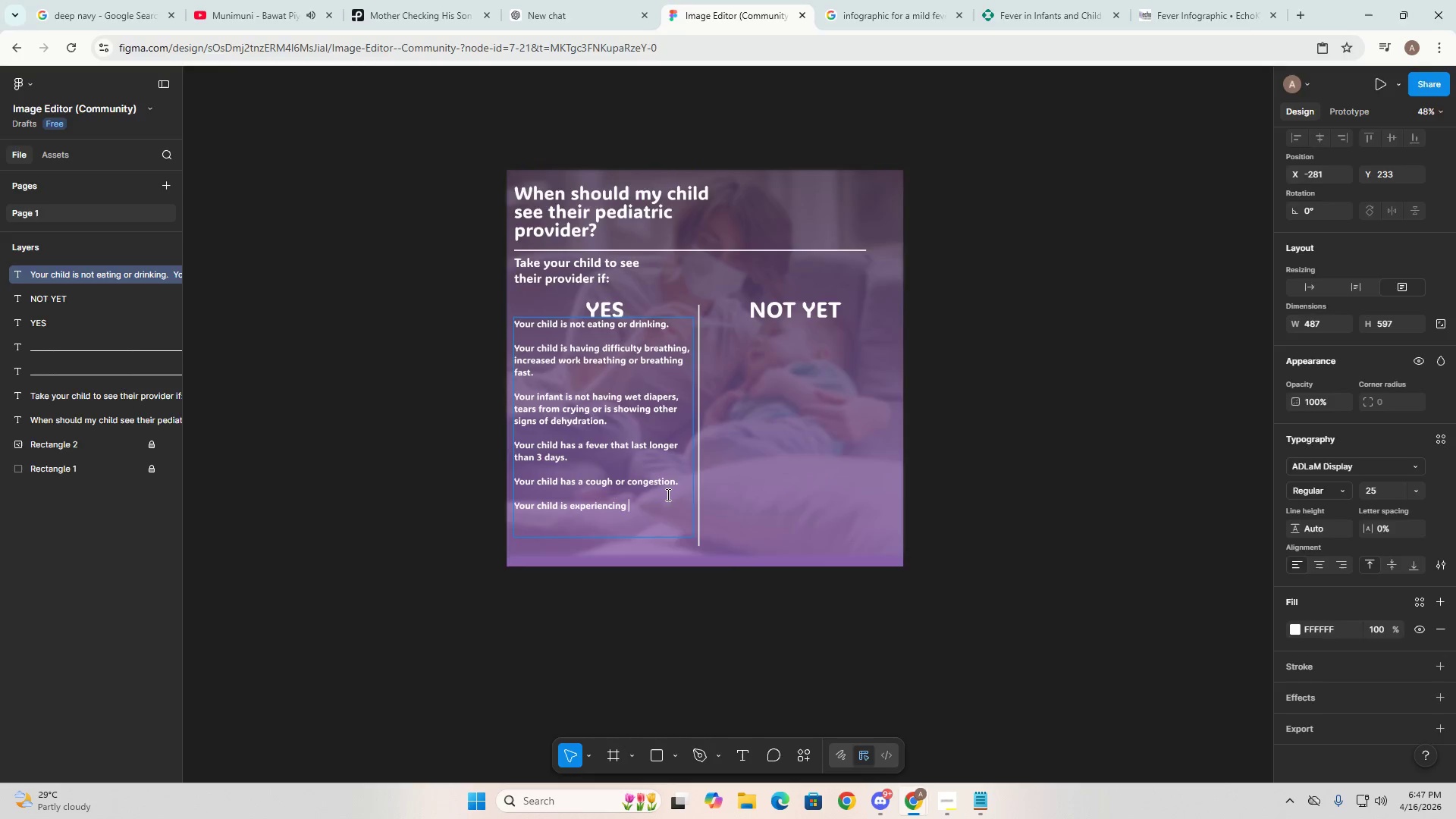 
key(Alt+Tab)
 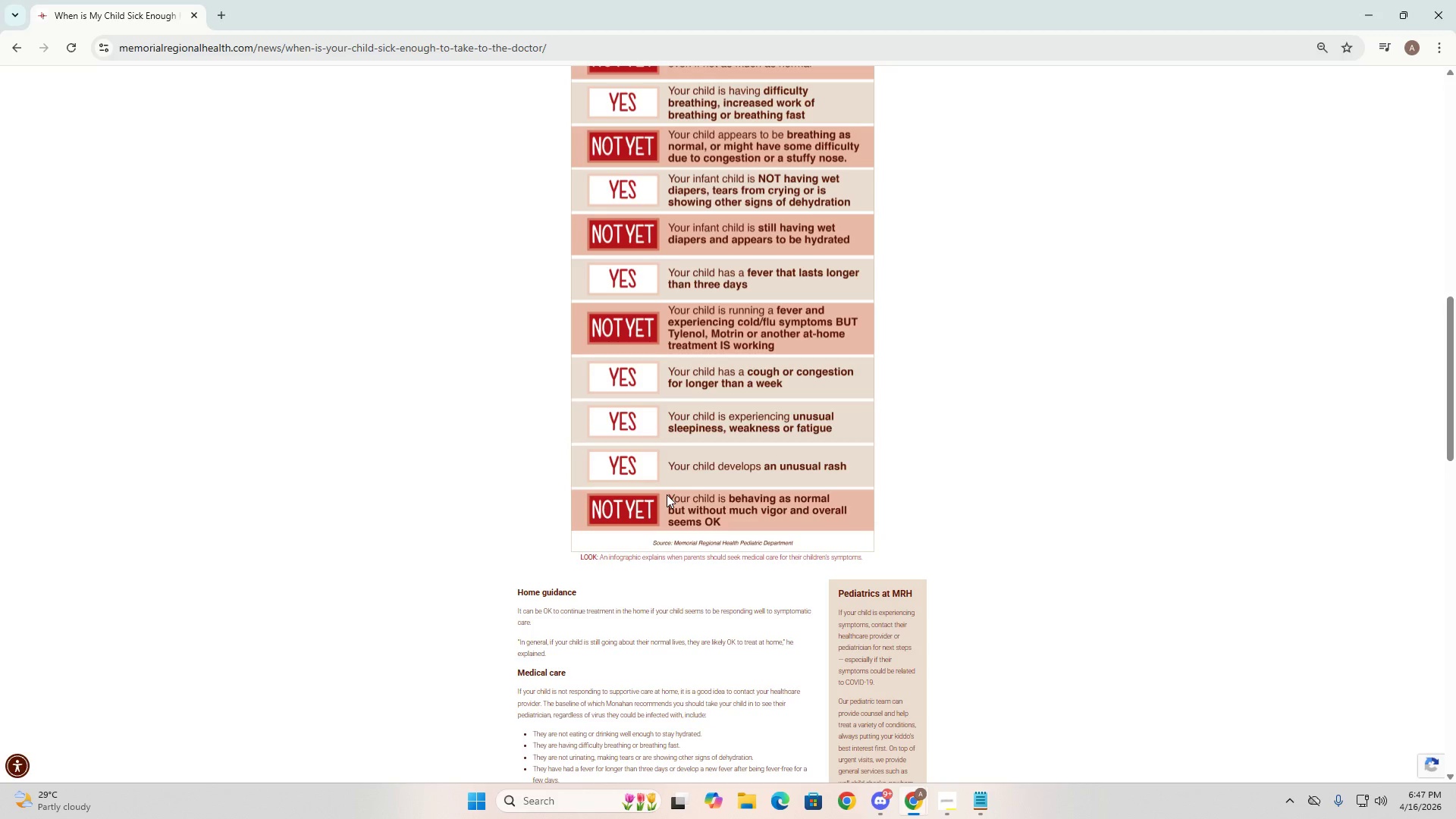 
key(Alt+AltLeft)
 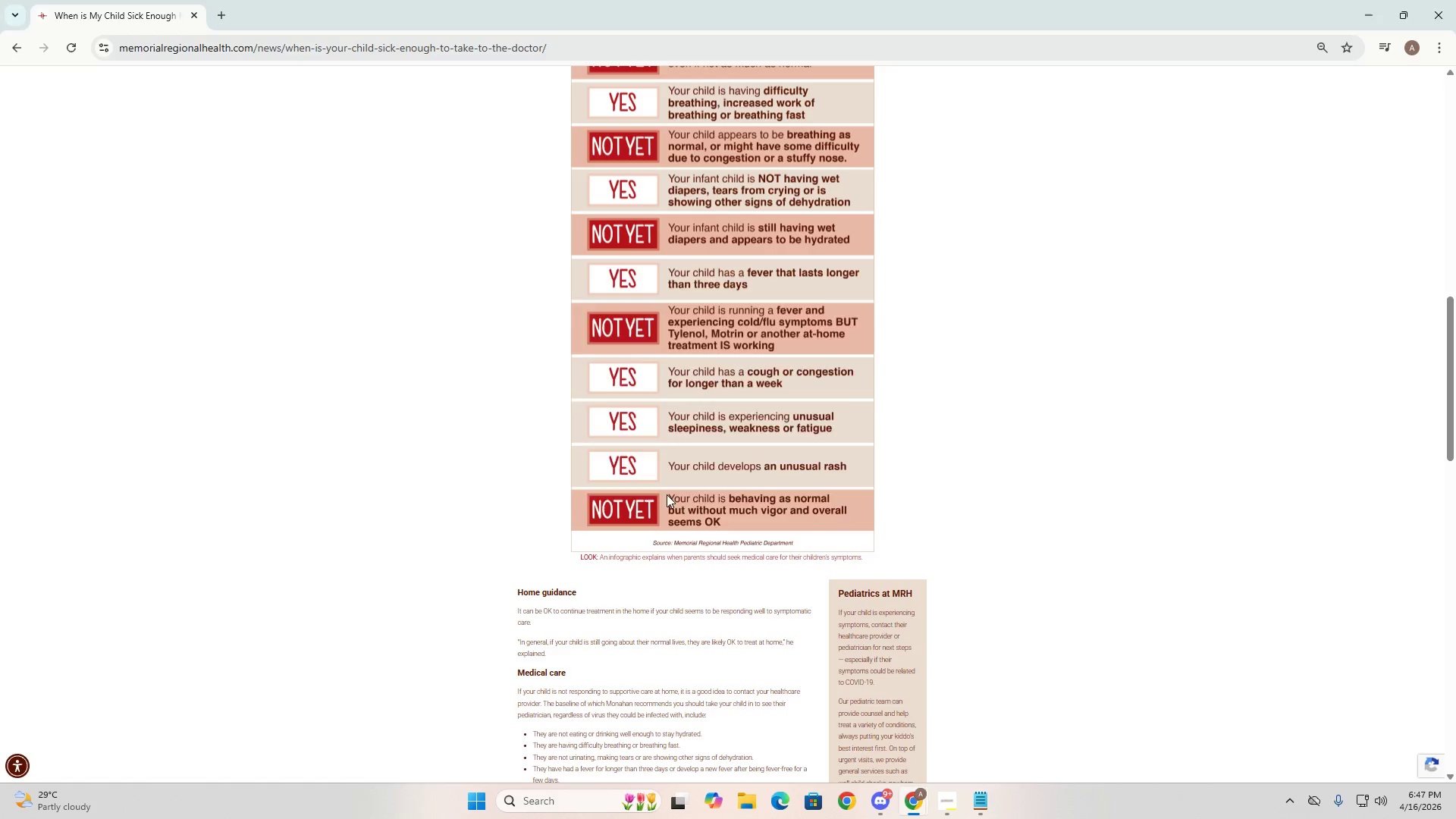 
key(Tab)
type(unusual slee)
 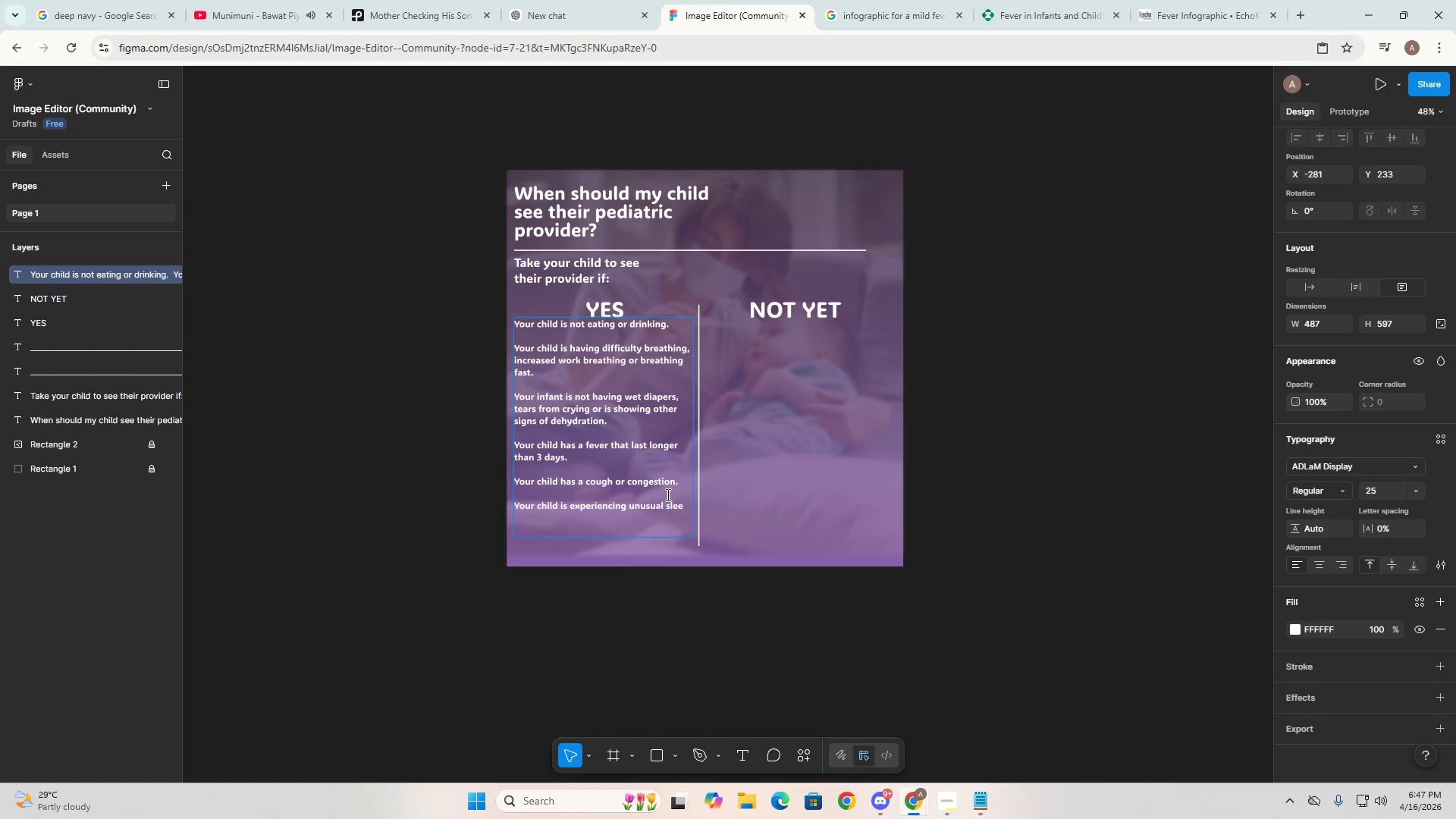 
key(Alt+AltLeft)
 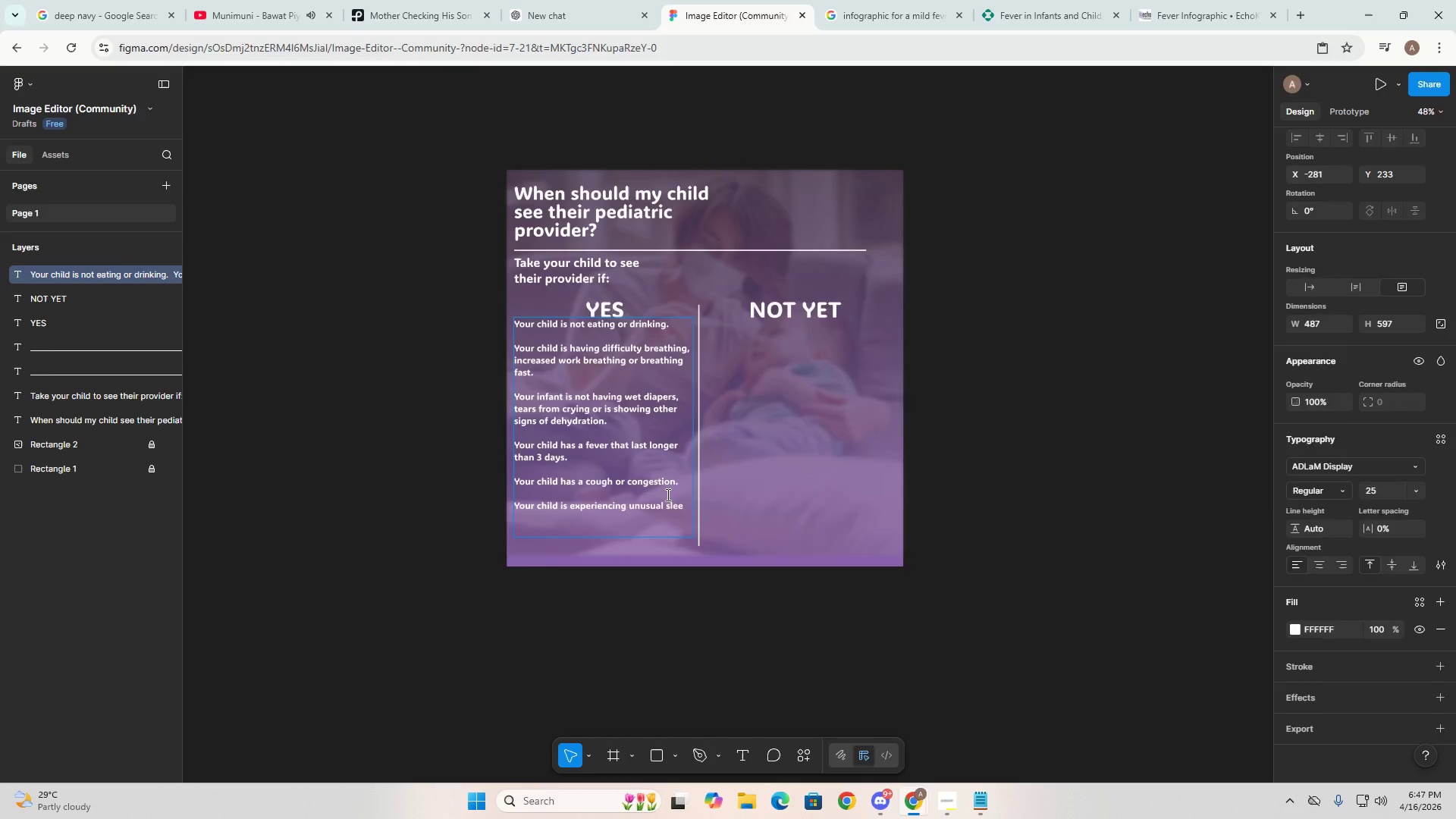 
key(Alt+Tab)
 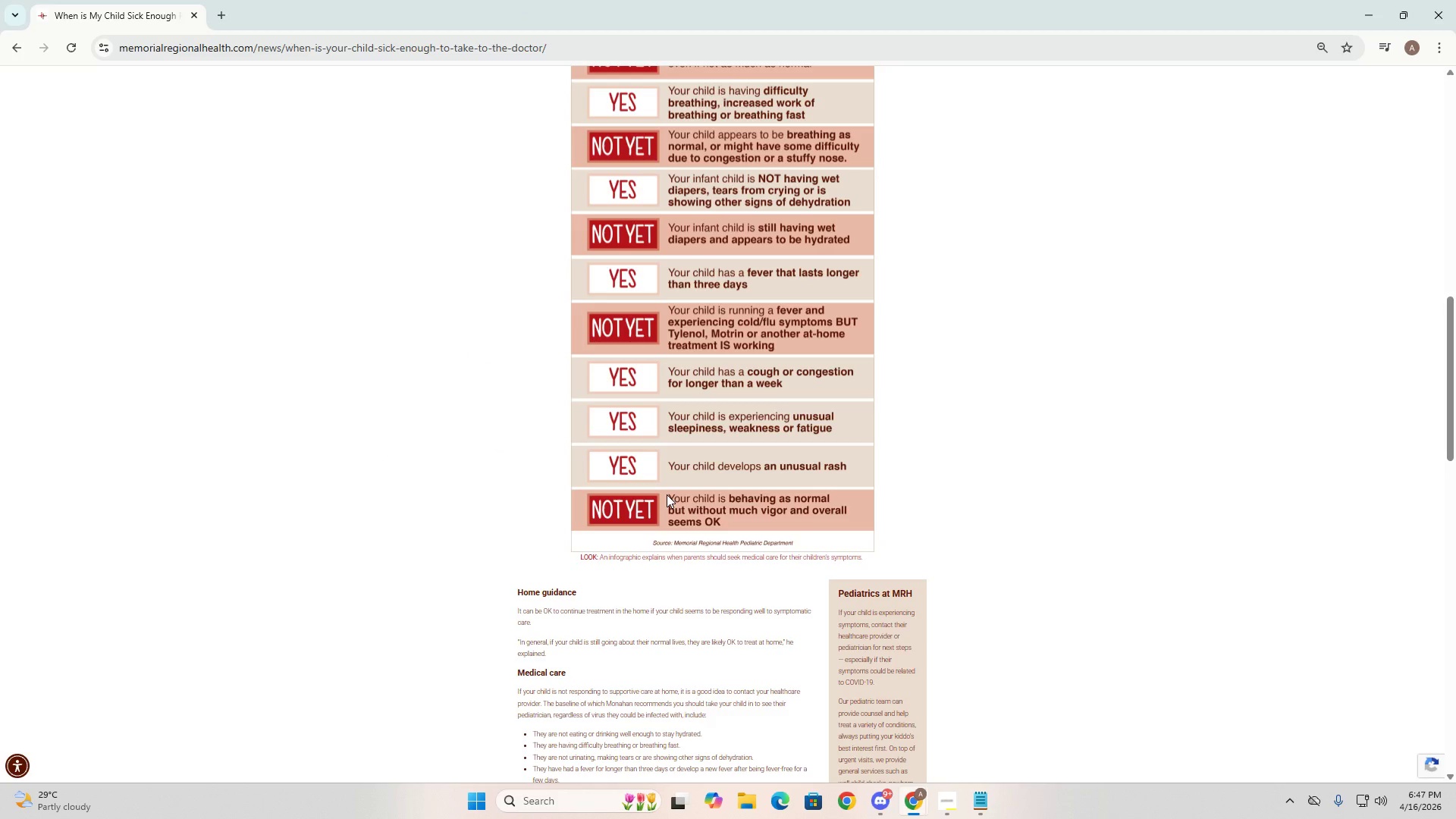 
key(Alt+AltLeft)
 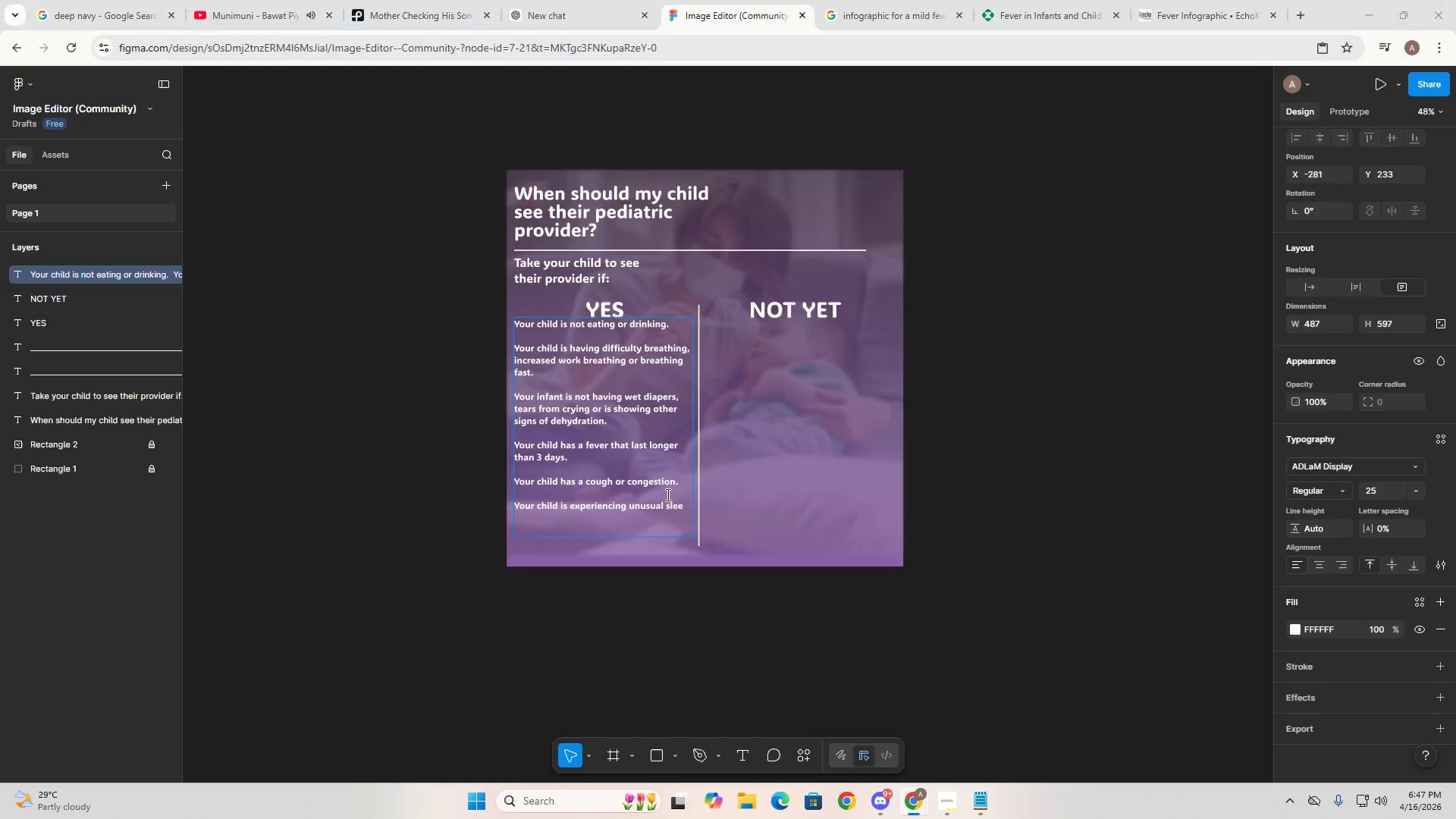 
key(Tab)
type(piness)
 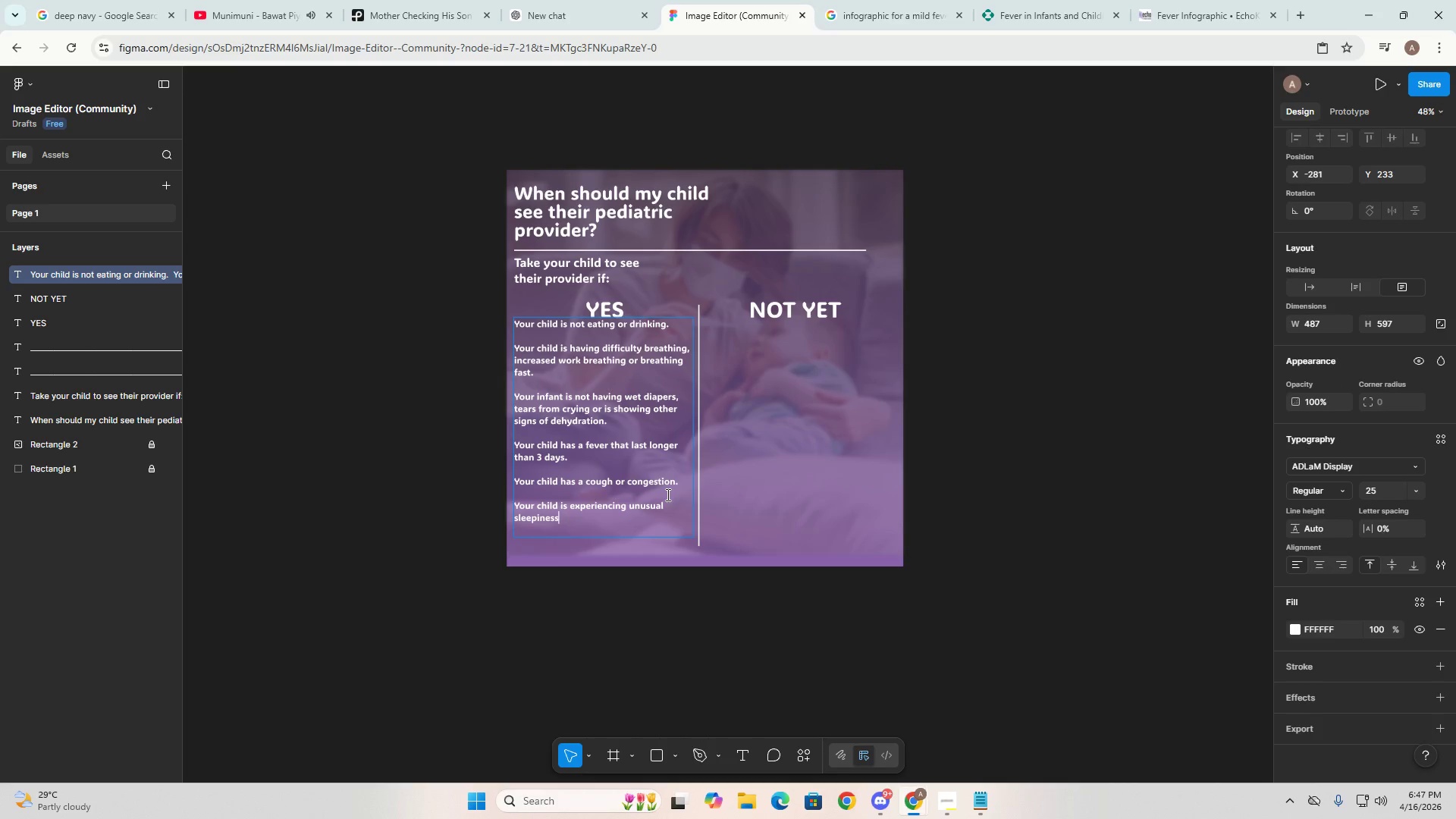 
key(Alt+AltLeft)
 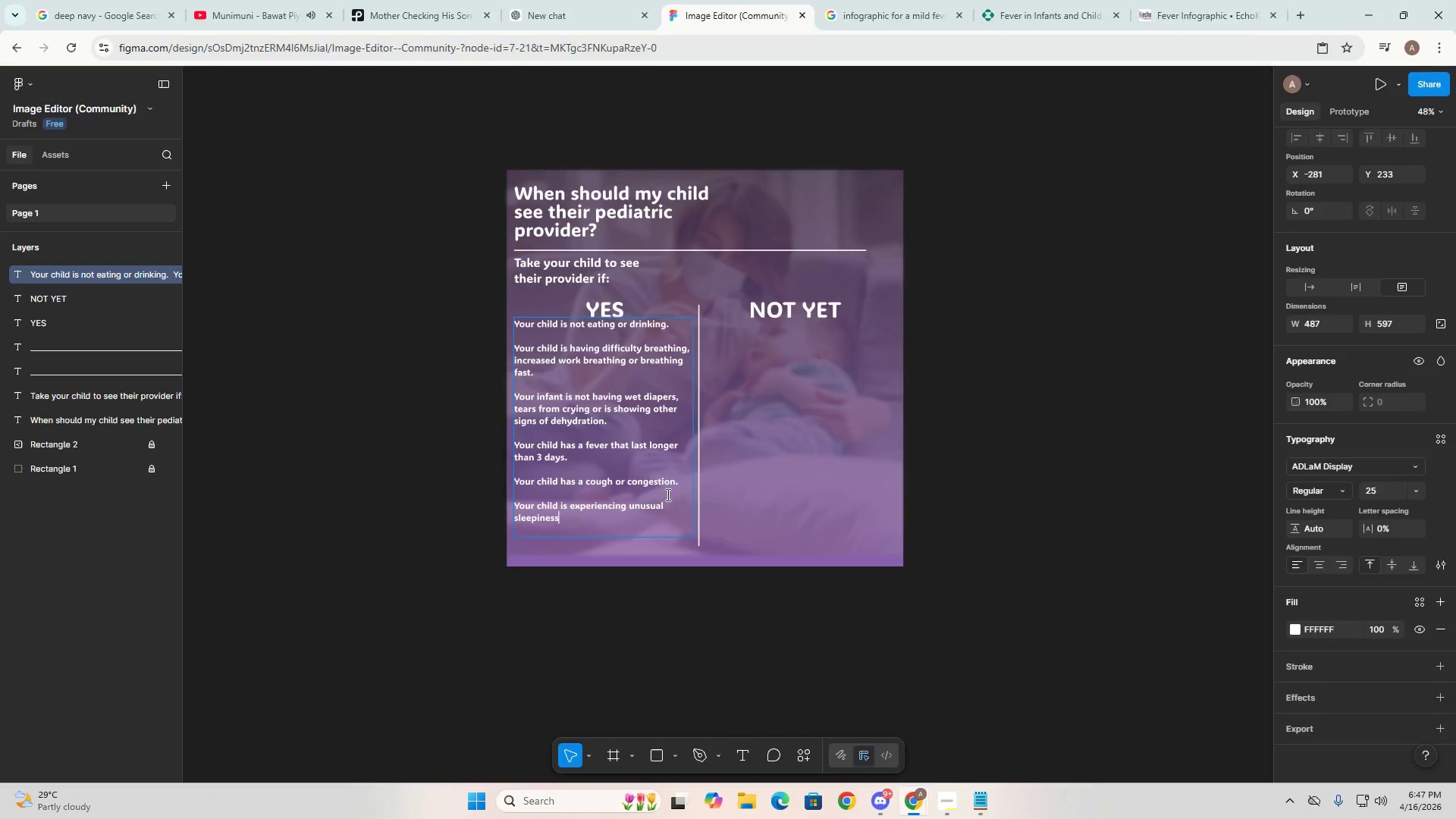 
key(Alt+Tab)
 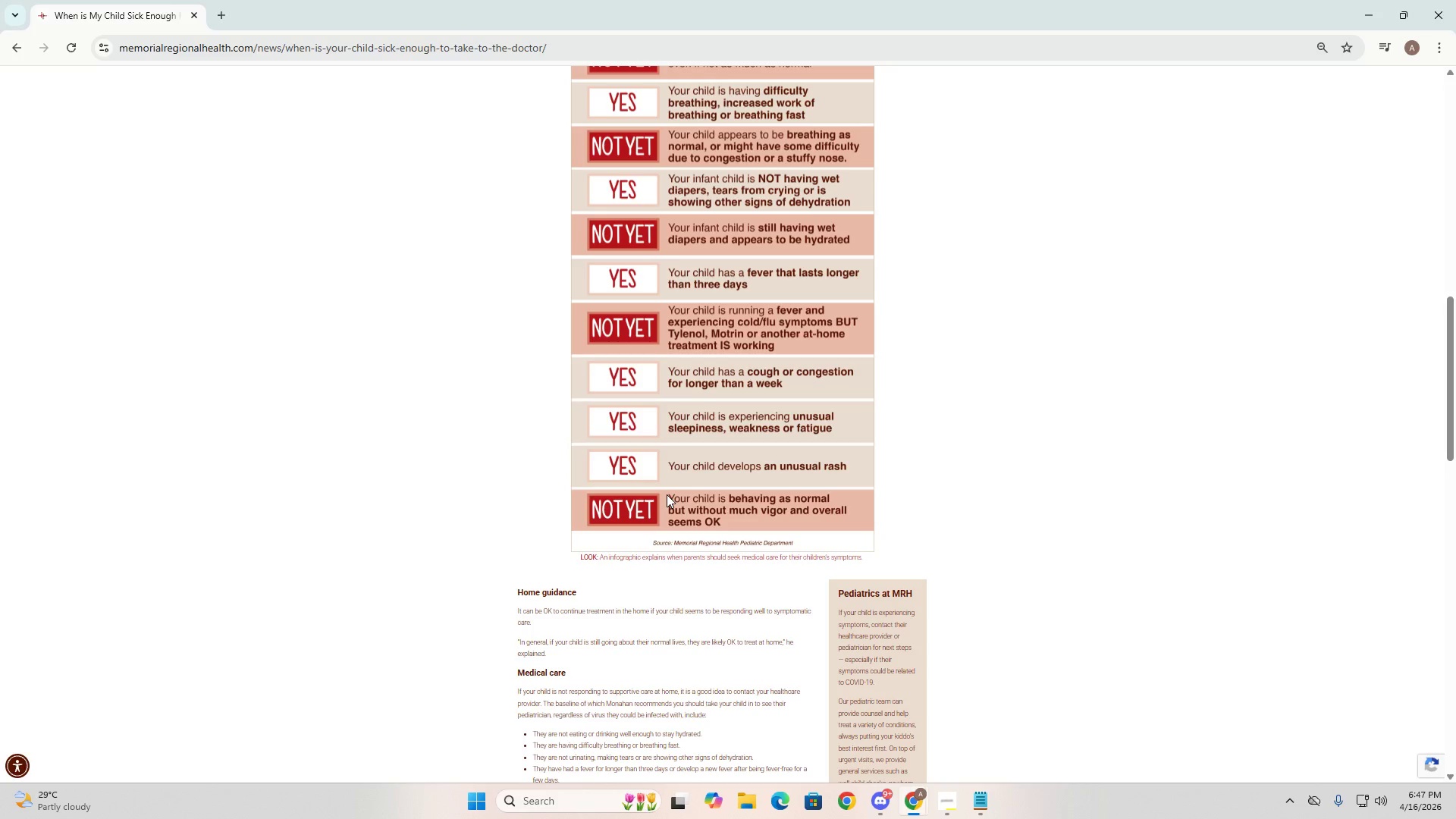 
key(Alt+AltLeft)
 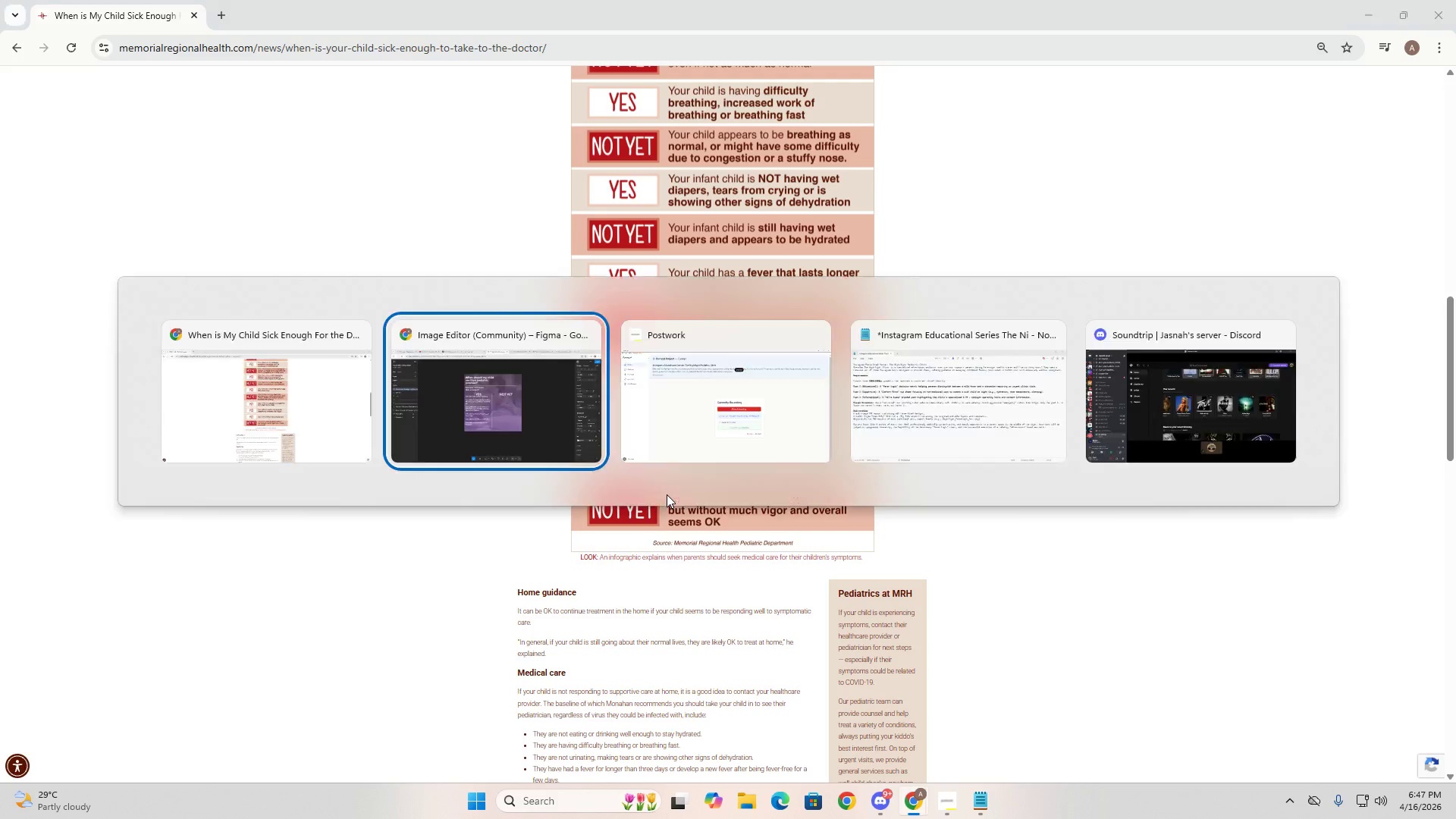 
key(Tab)
type(, weakness and)
key(Backspace)
key(Backspace)
key(Backspace)
 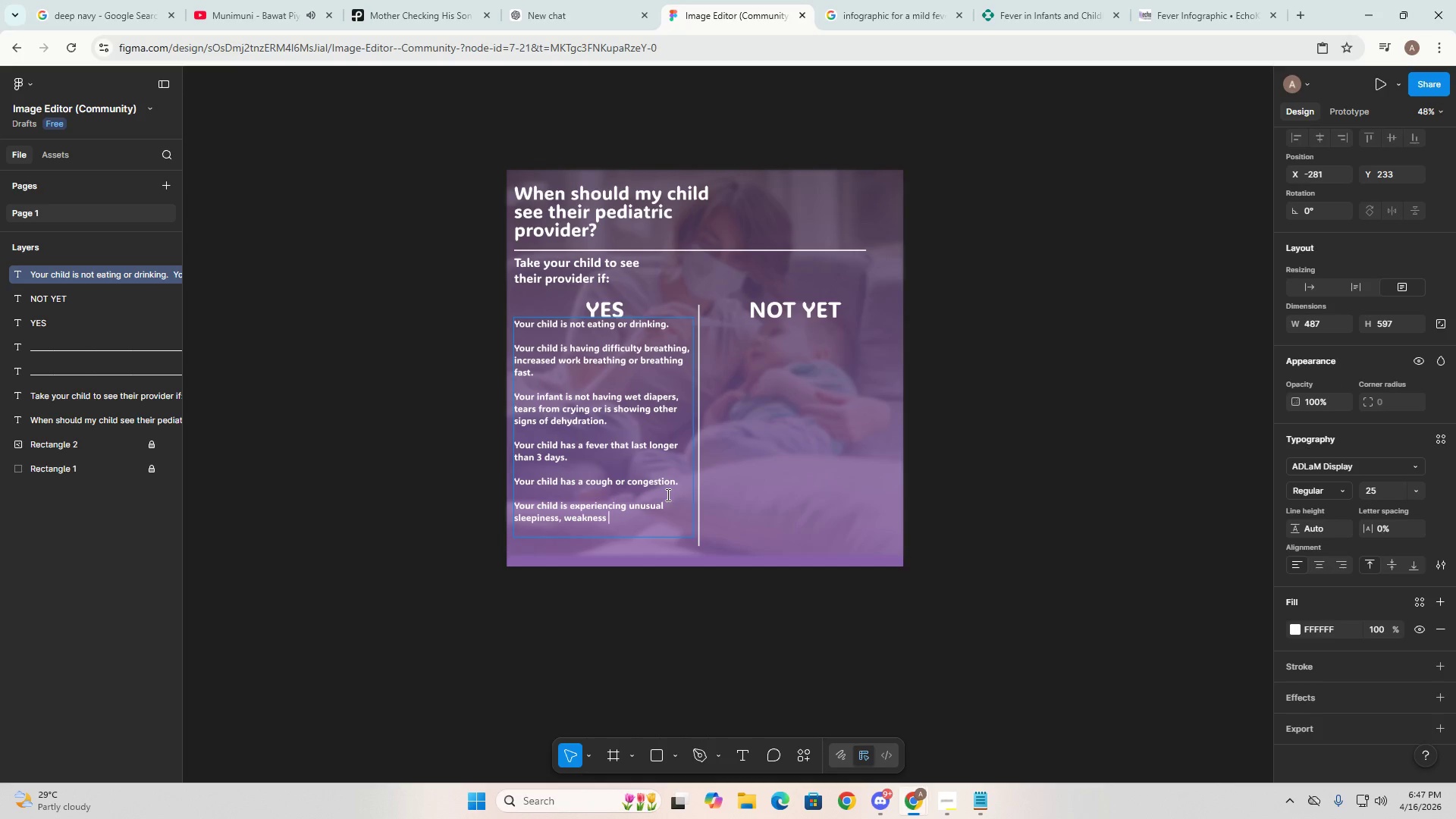 
key(Alt+AltLeft)
 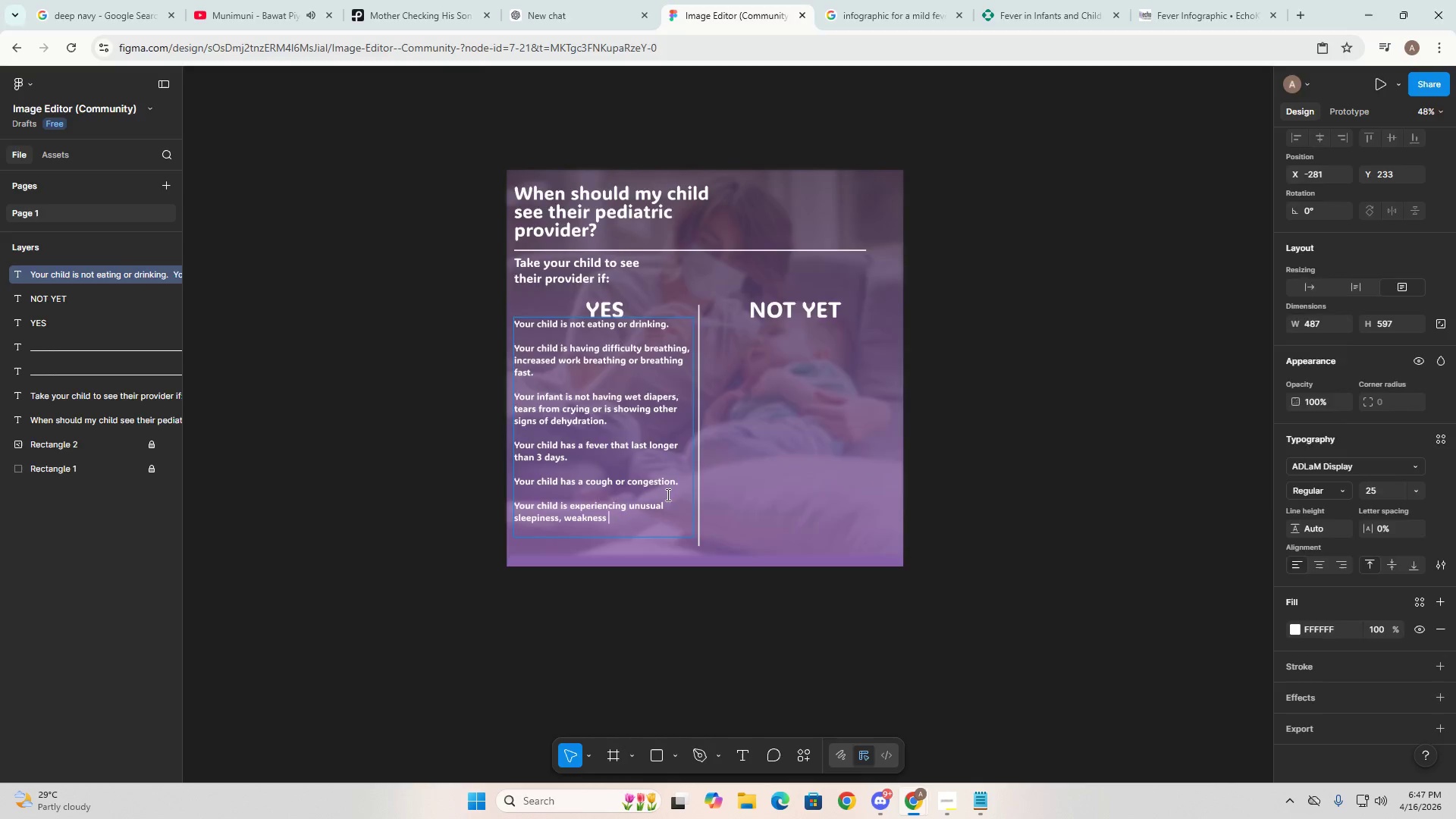 
key(Alt+Tab)
 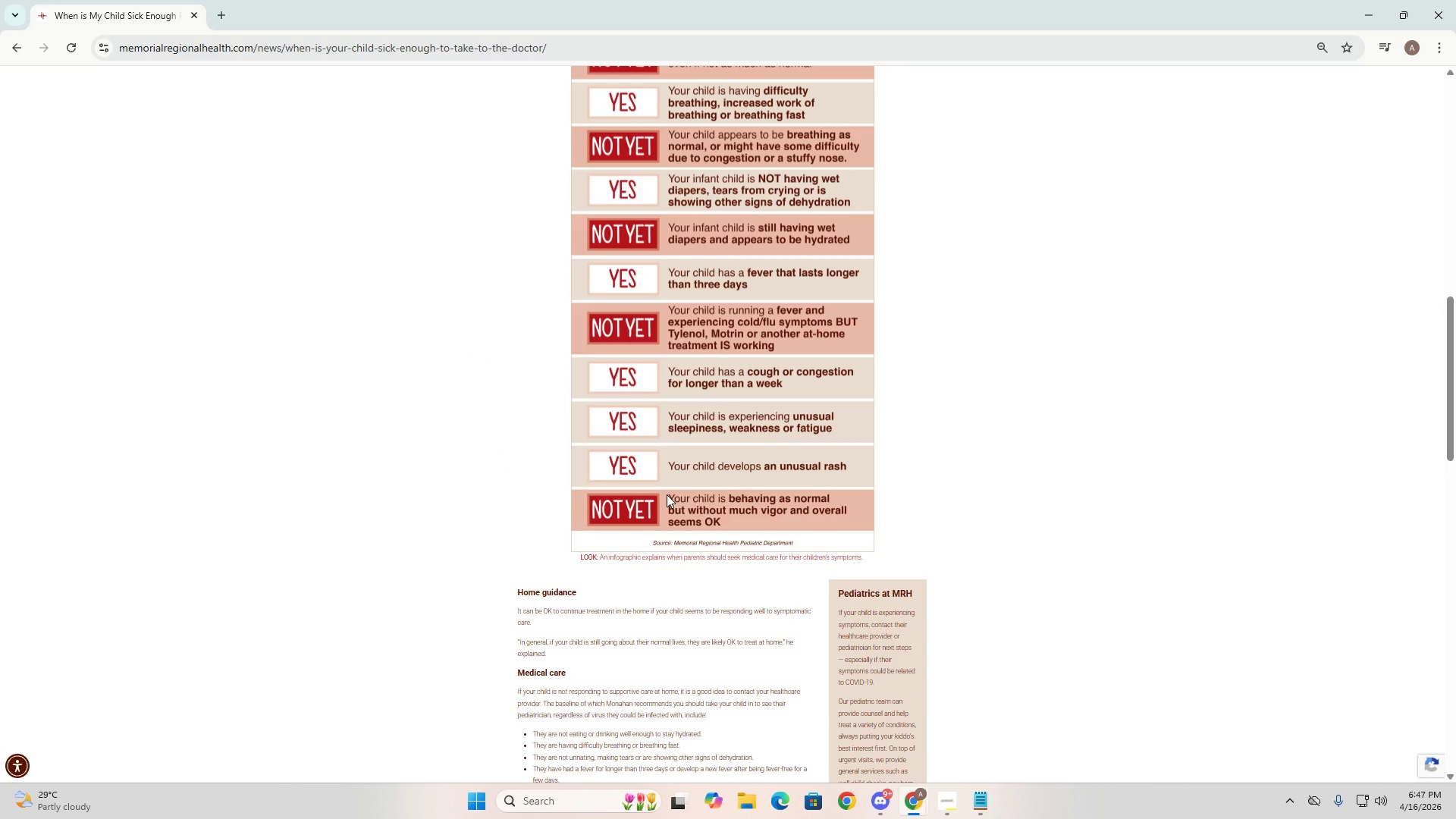 
key(Alt+AltLeft)
 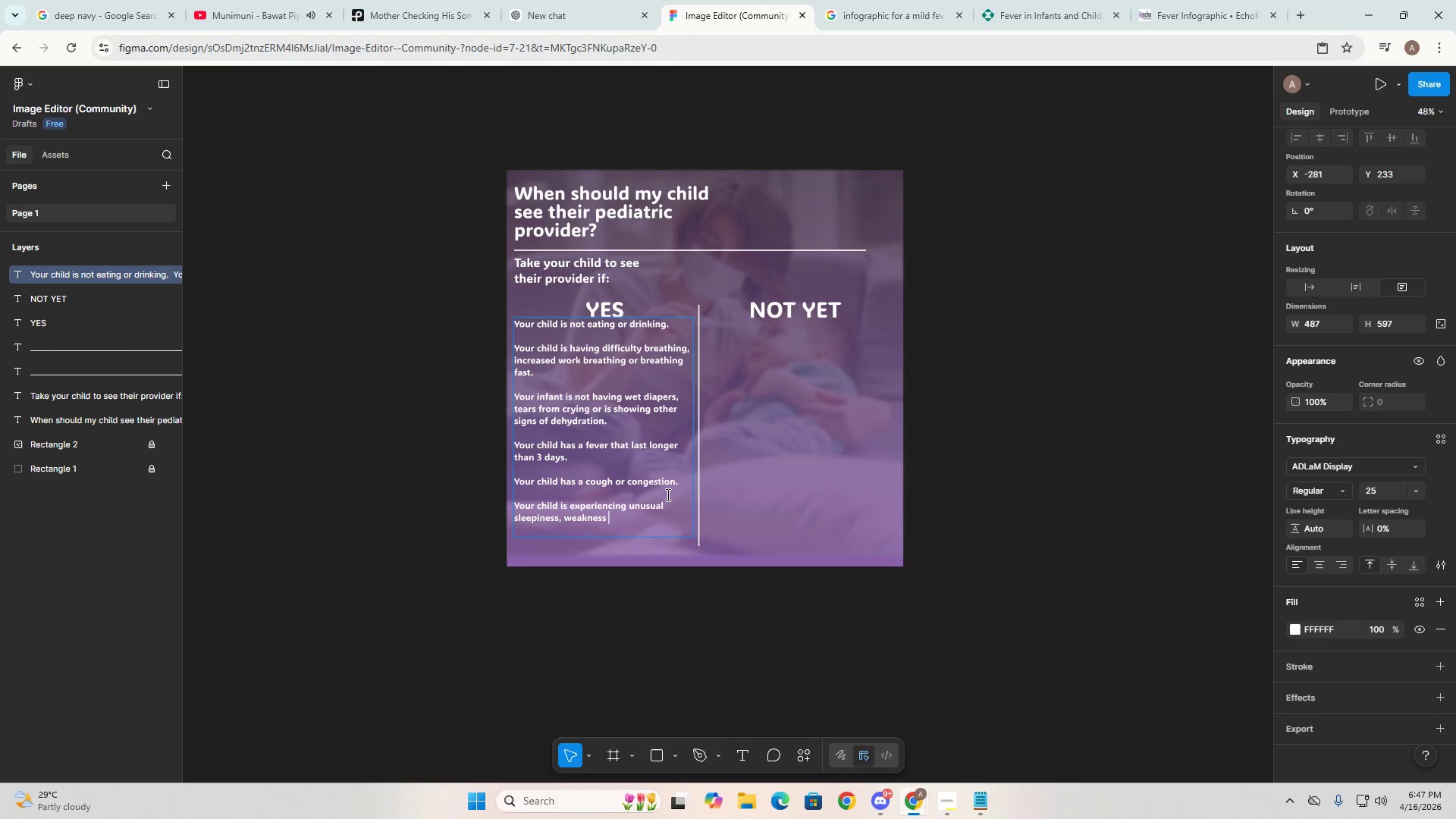 
key(Tab)
type(oor)
key(Backspace)
key(Backspace)
type(r fatigue.)
 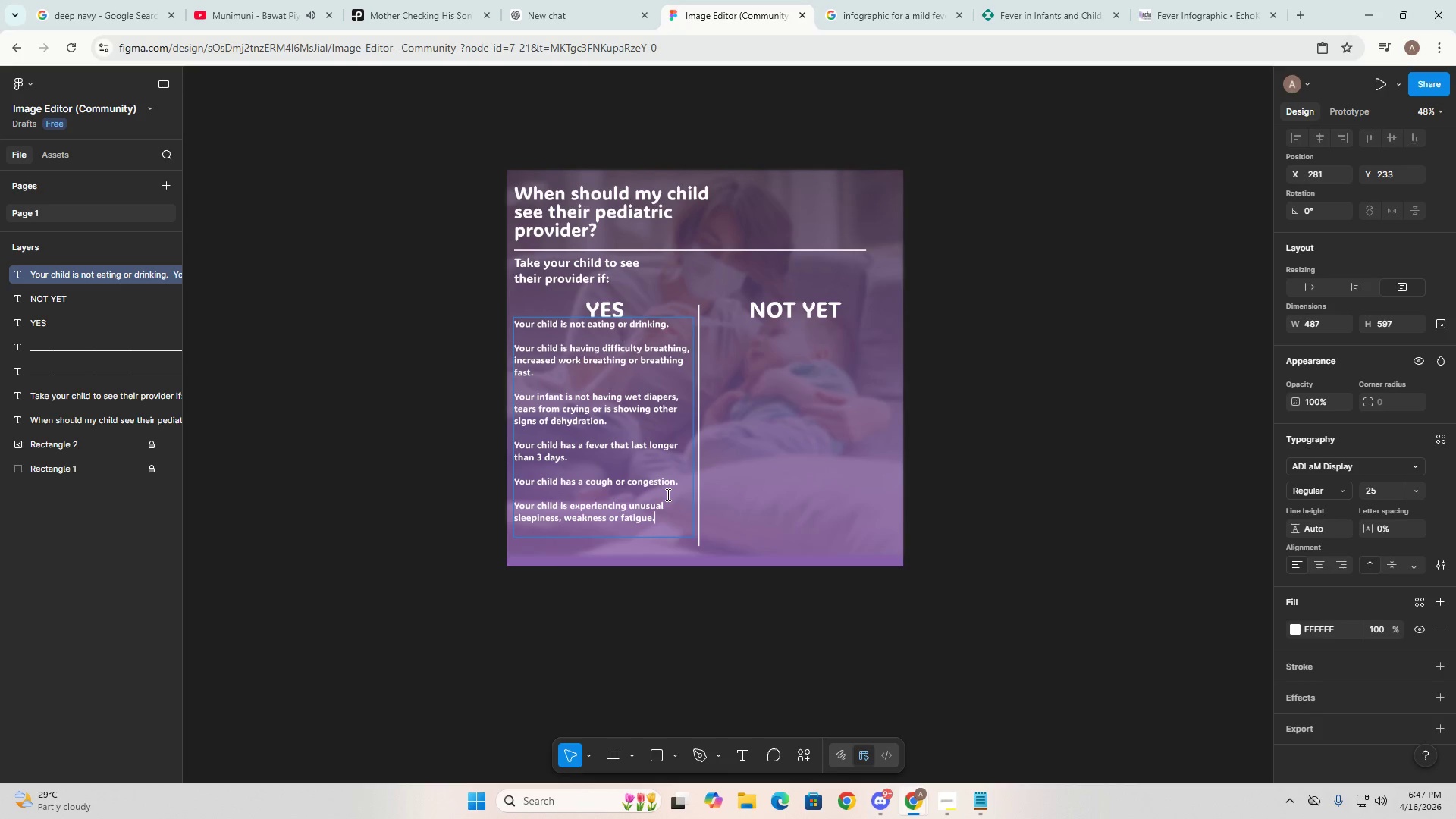 
key(Shift+Enter)
 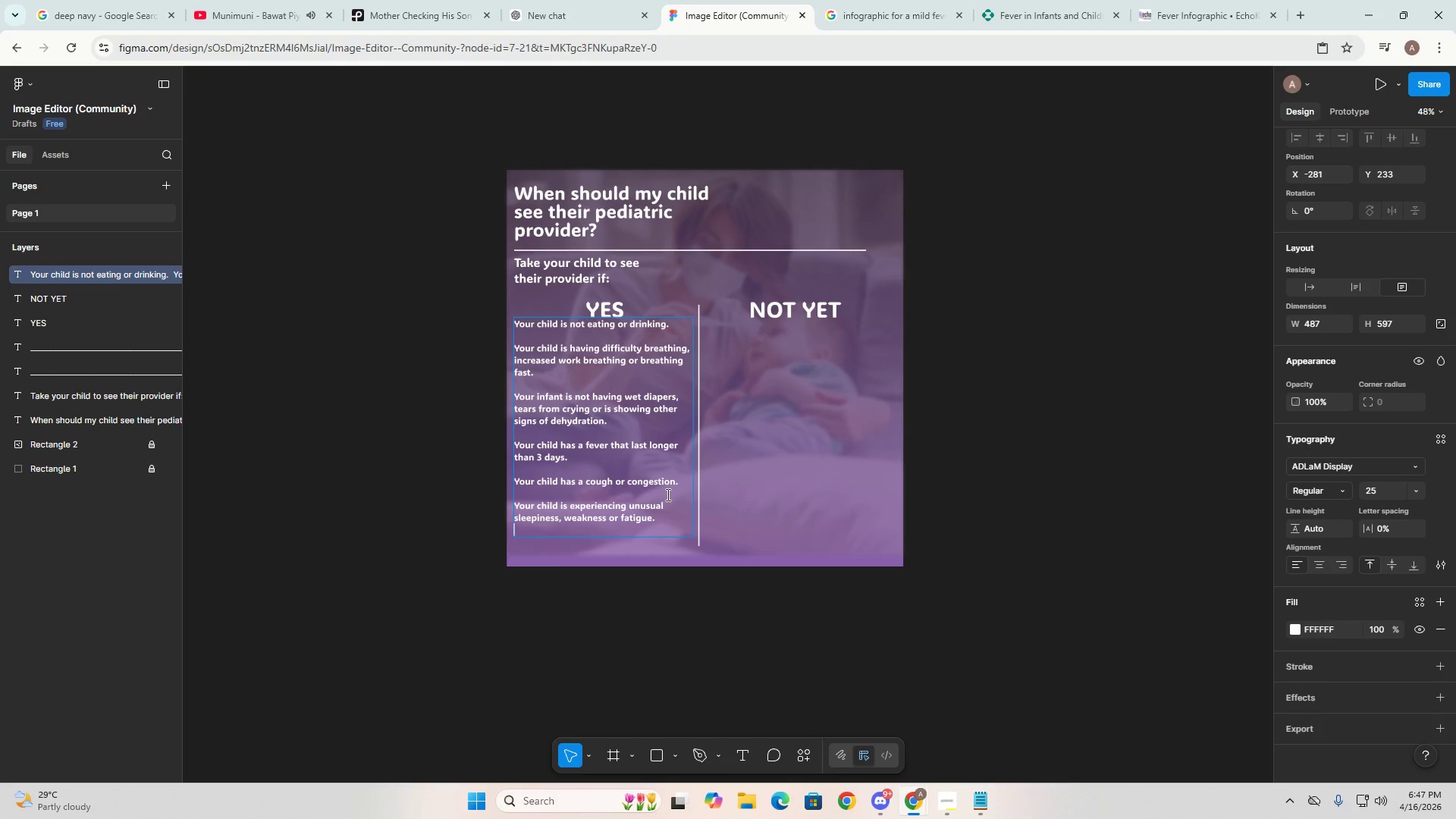 
key(Shift+Enter)
 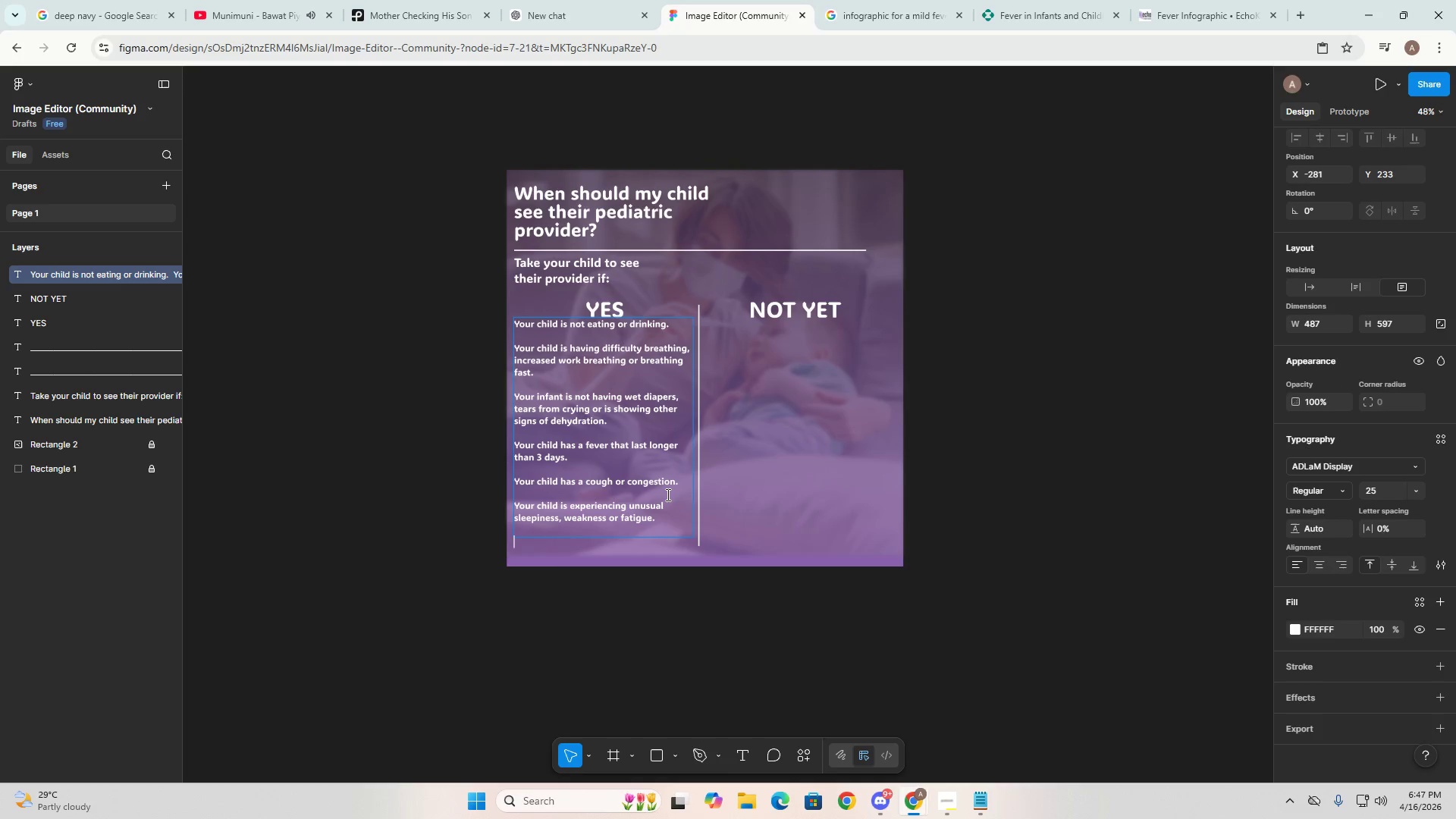 
key(Alt+AltLeft)
 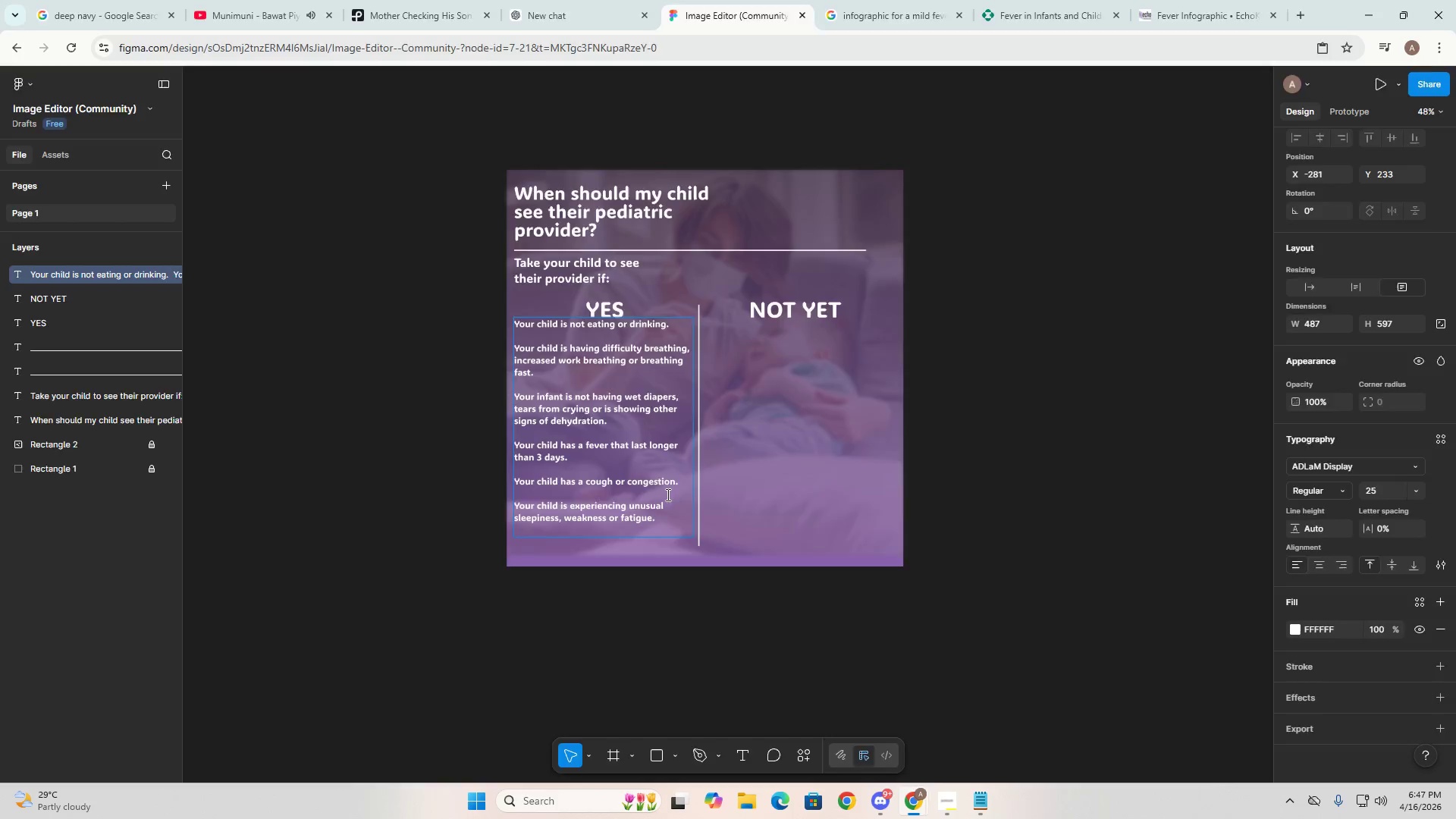 
key(Alt+Tab)
 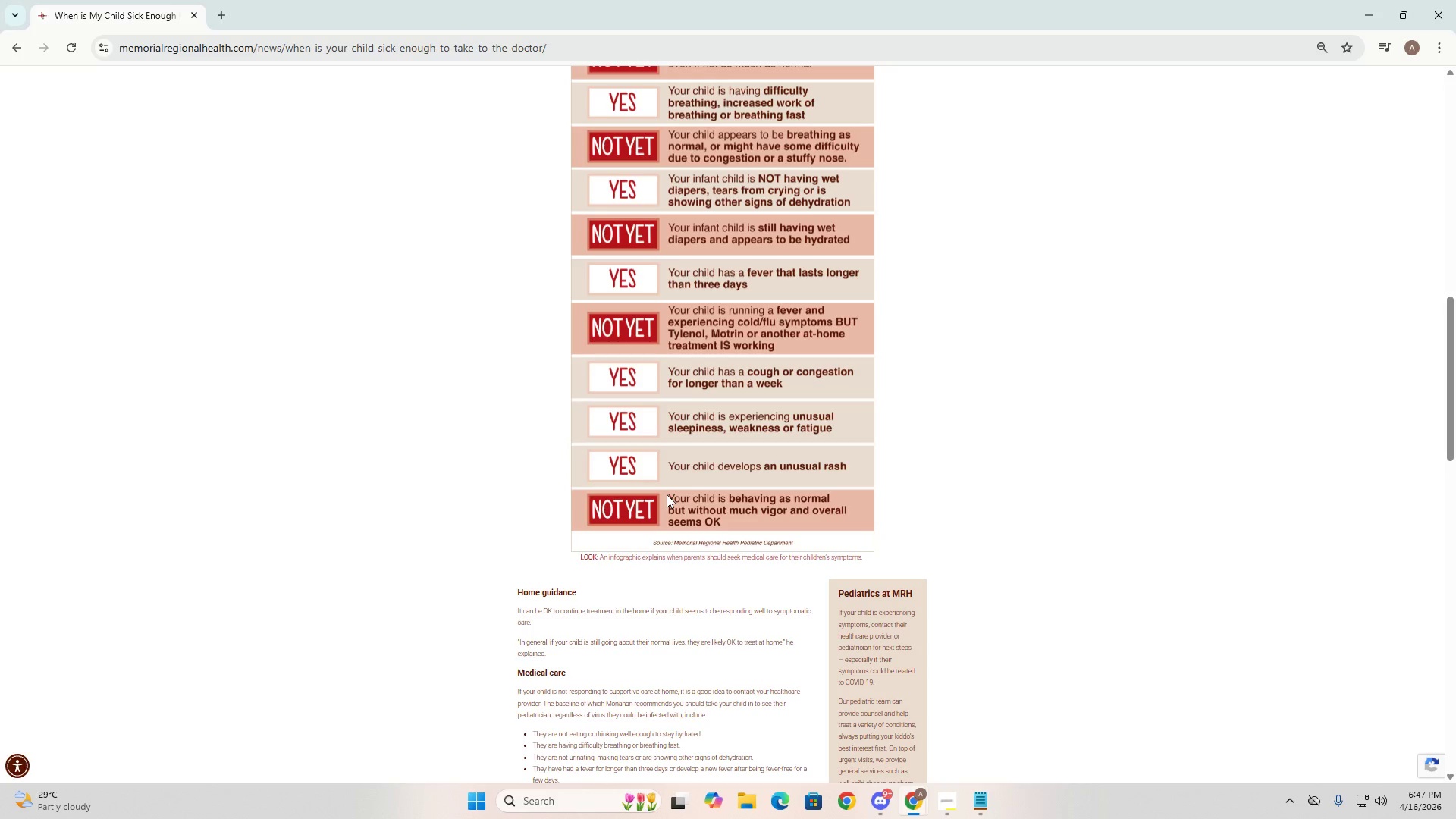 
key(Alt+AltLeft)
 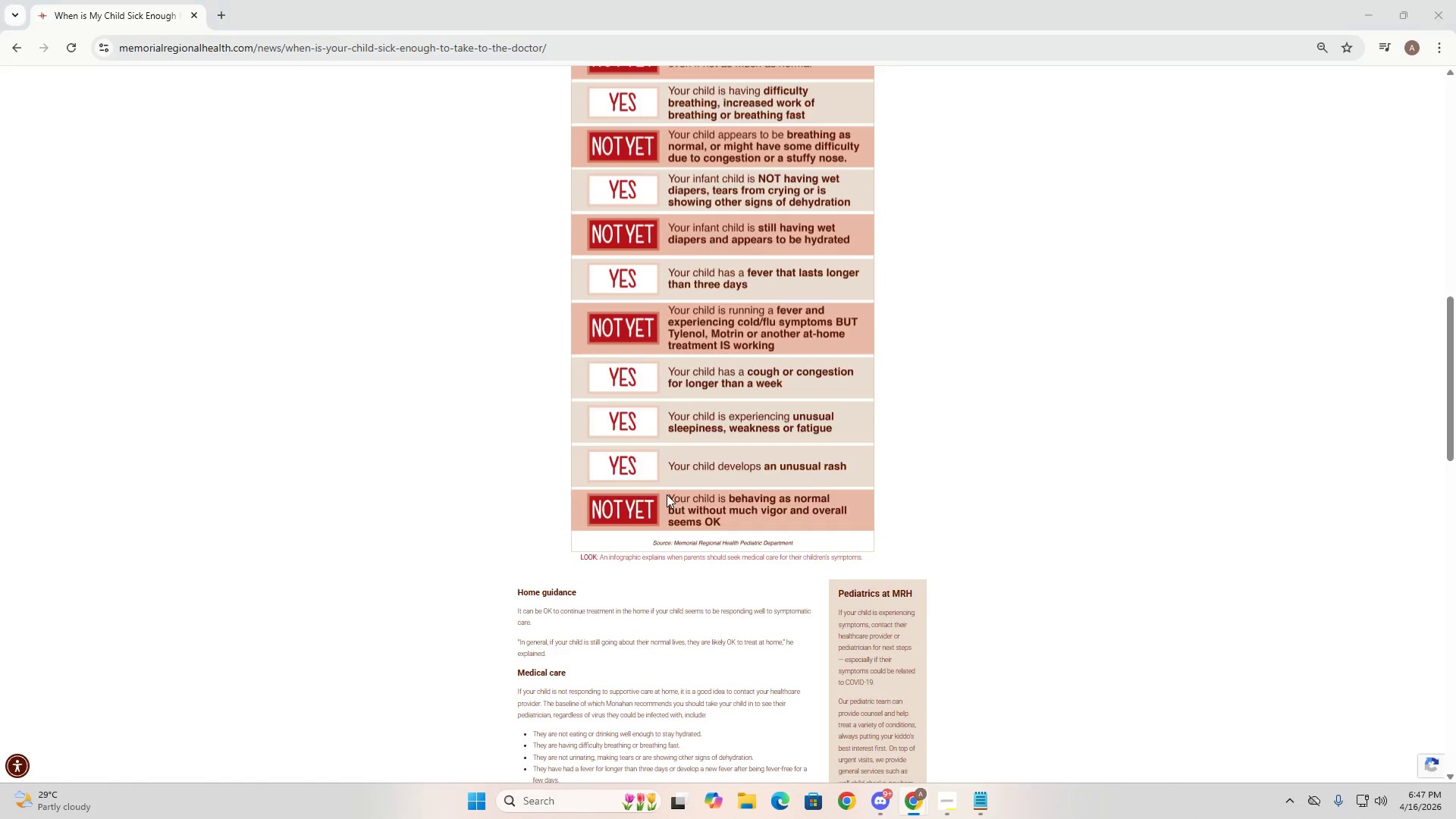 
key(Tab)
type(y)
key(Backspace)
type(Your child develops unusual rrash)
key(Backspace)
key(Backspace)
key(Backspace)
type(as)
key(Backspace)
key(Backspace)
key(Backspace)
type(ash.)
 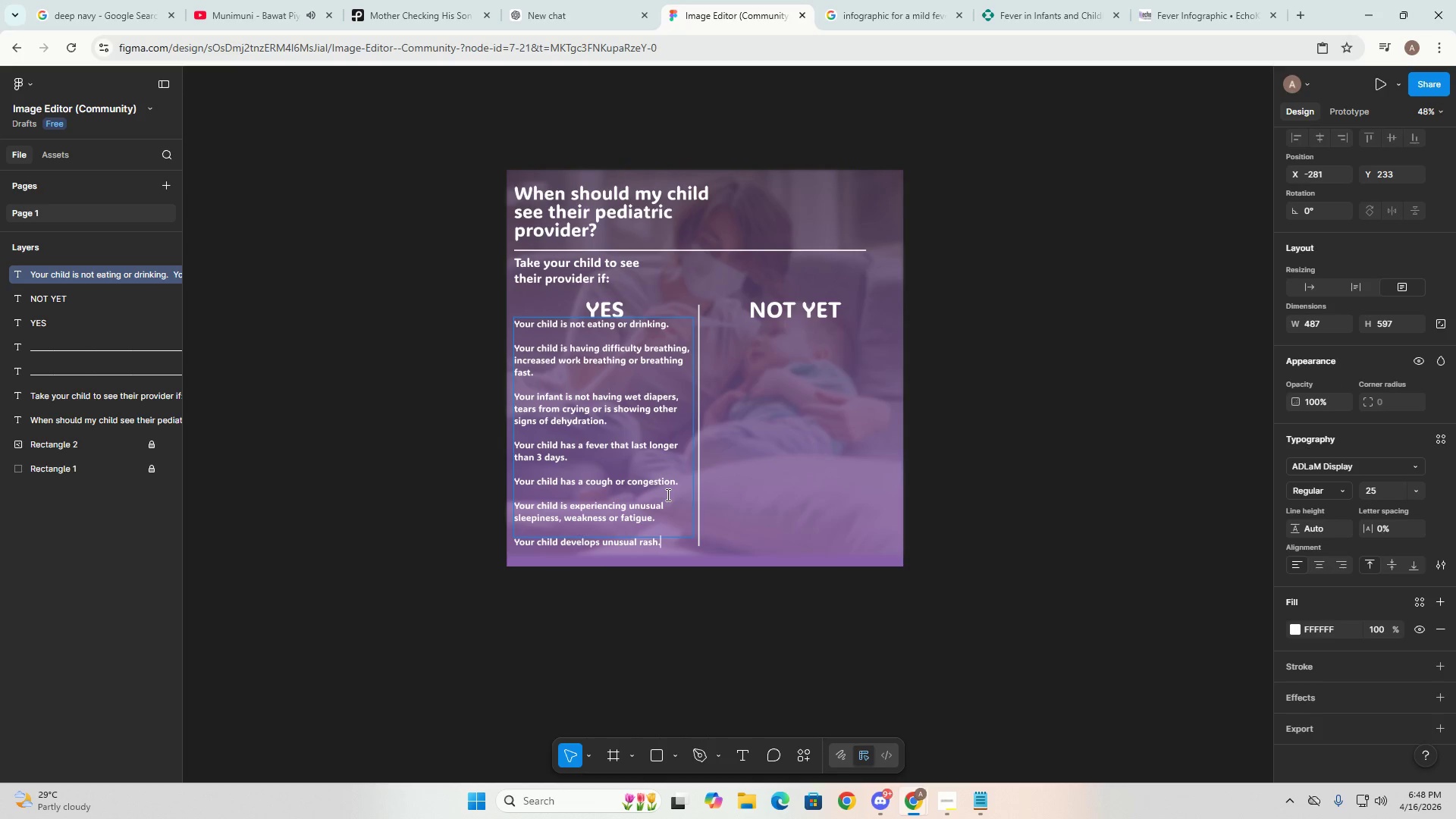 
key(Alt+AltLeft)
 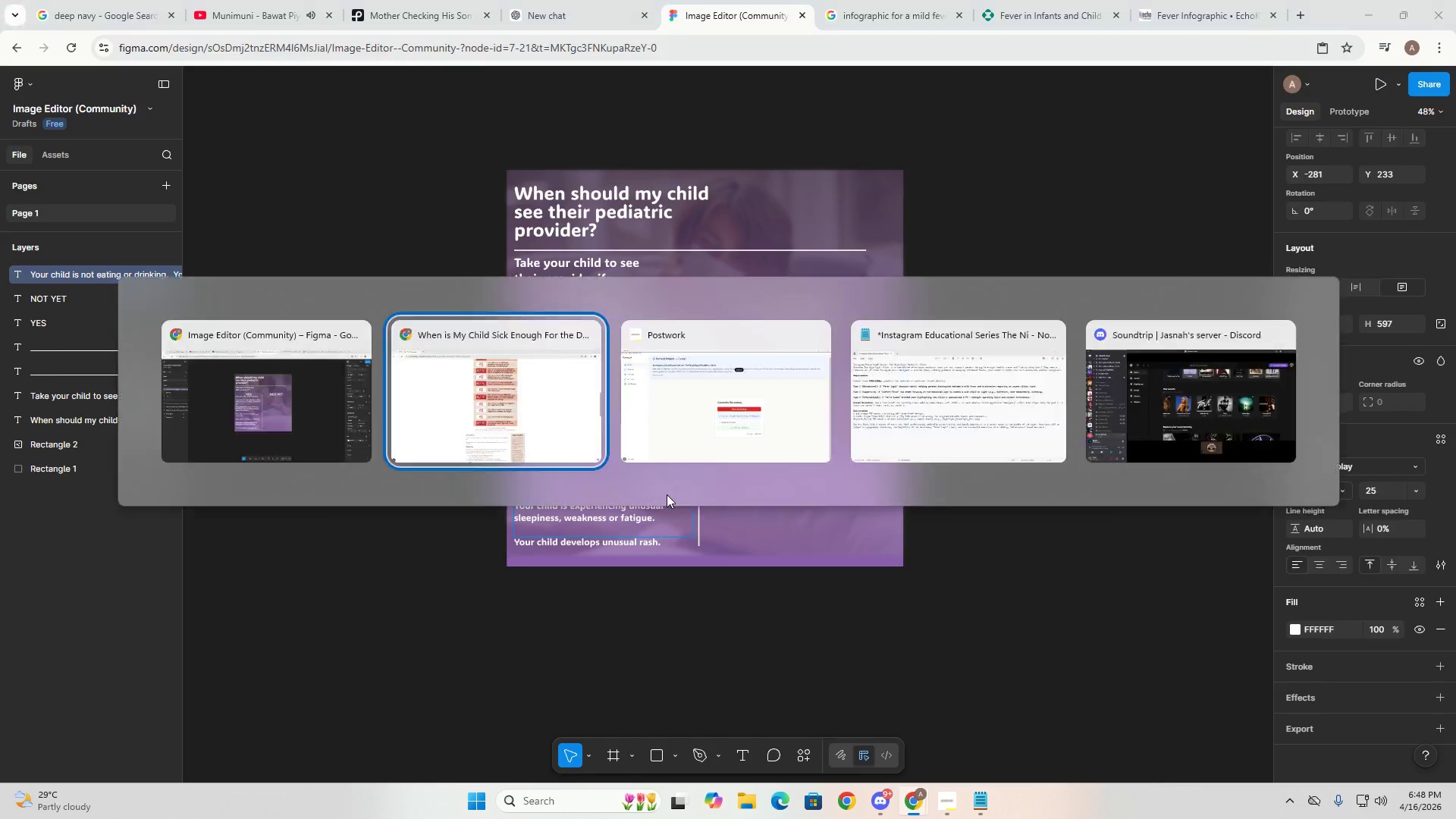 
key(Alt+Tab)
 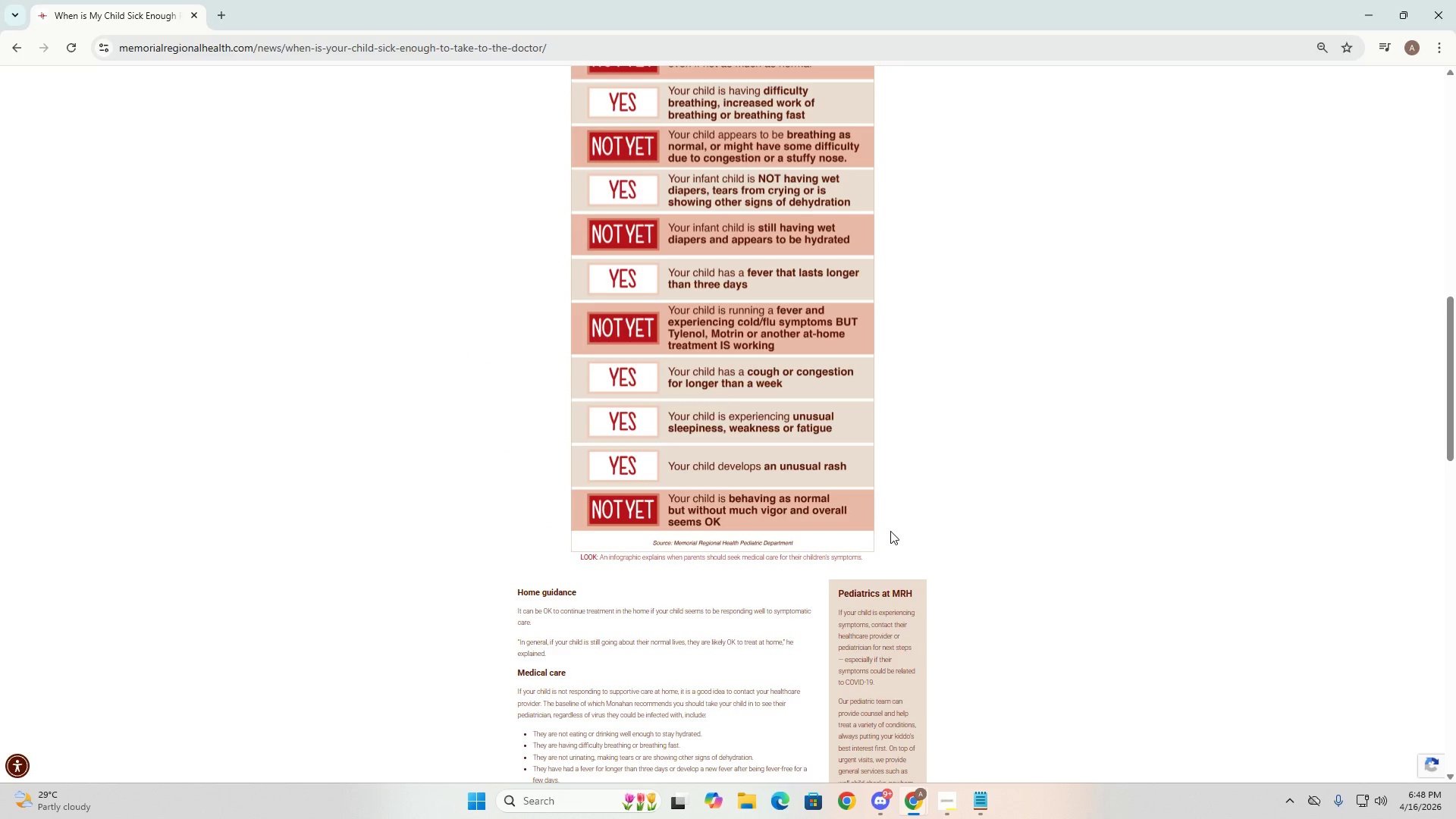 
key(Alt+Tab)
 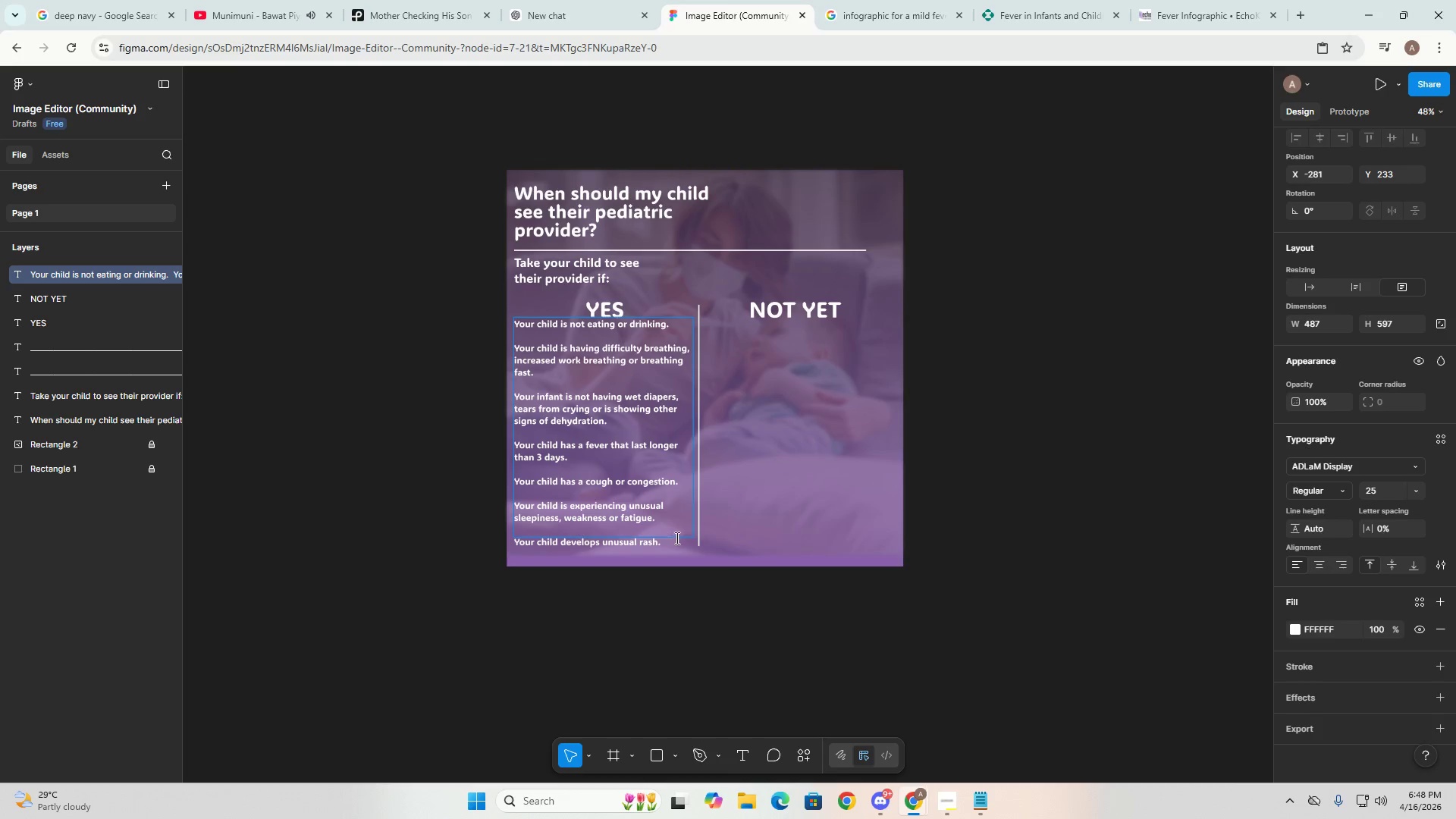 
left_click([686, 537])
 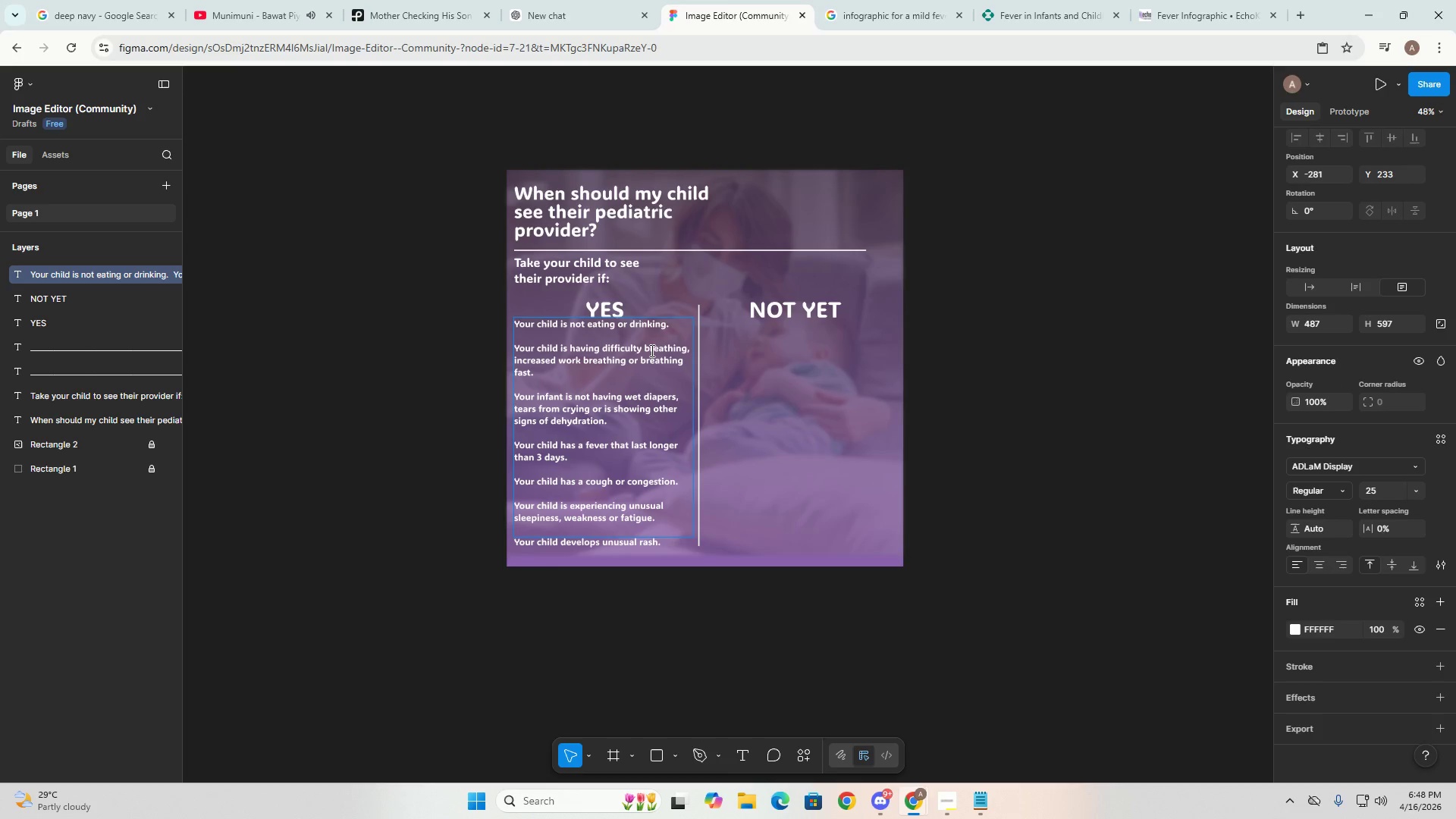 
left_click([615, 309])
 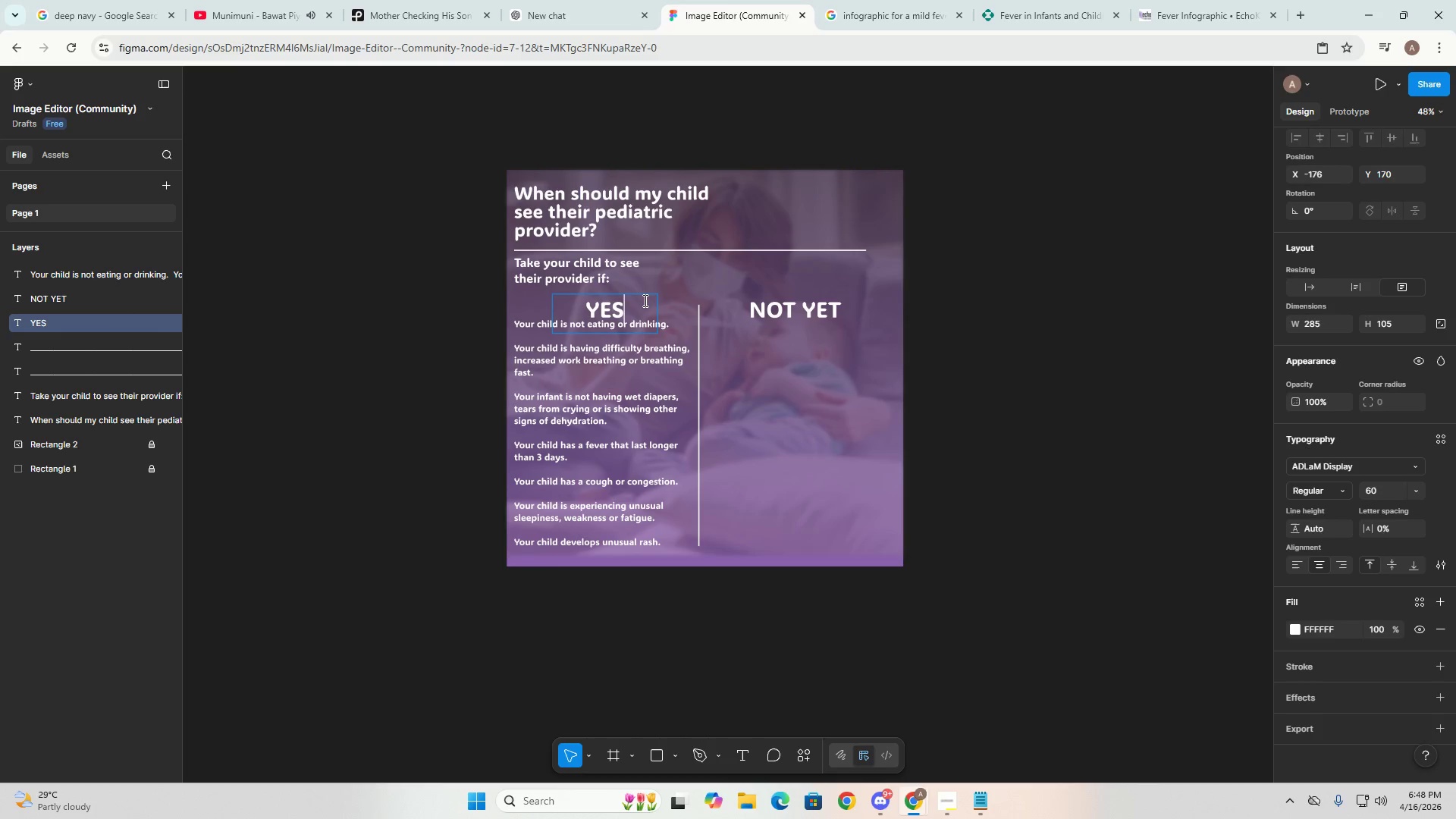 
left_click_drag(start_coordinate=[644, 306], to_coordinate=[647, 299])
 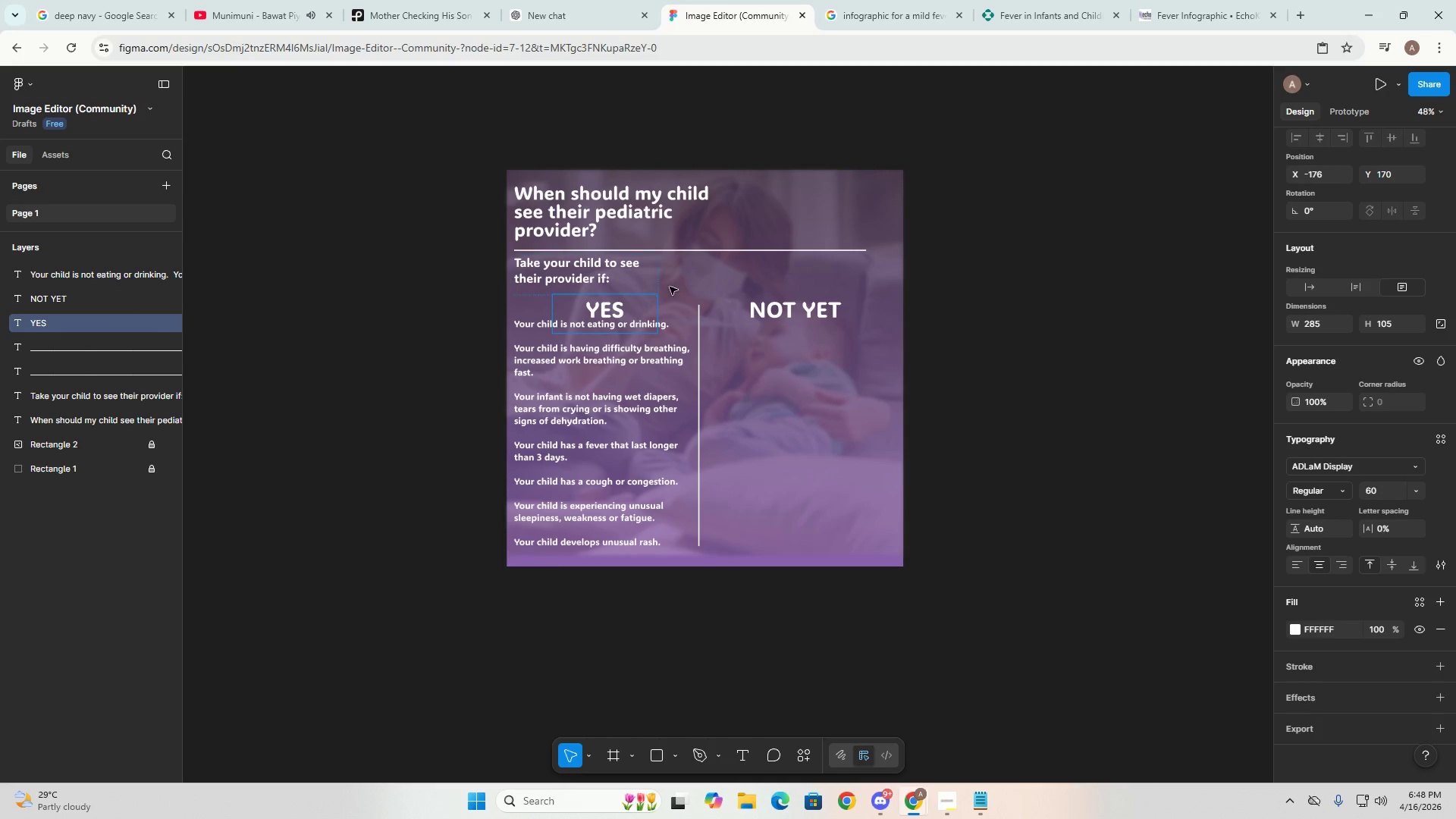 
left_click([673, 281])
 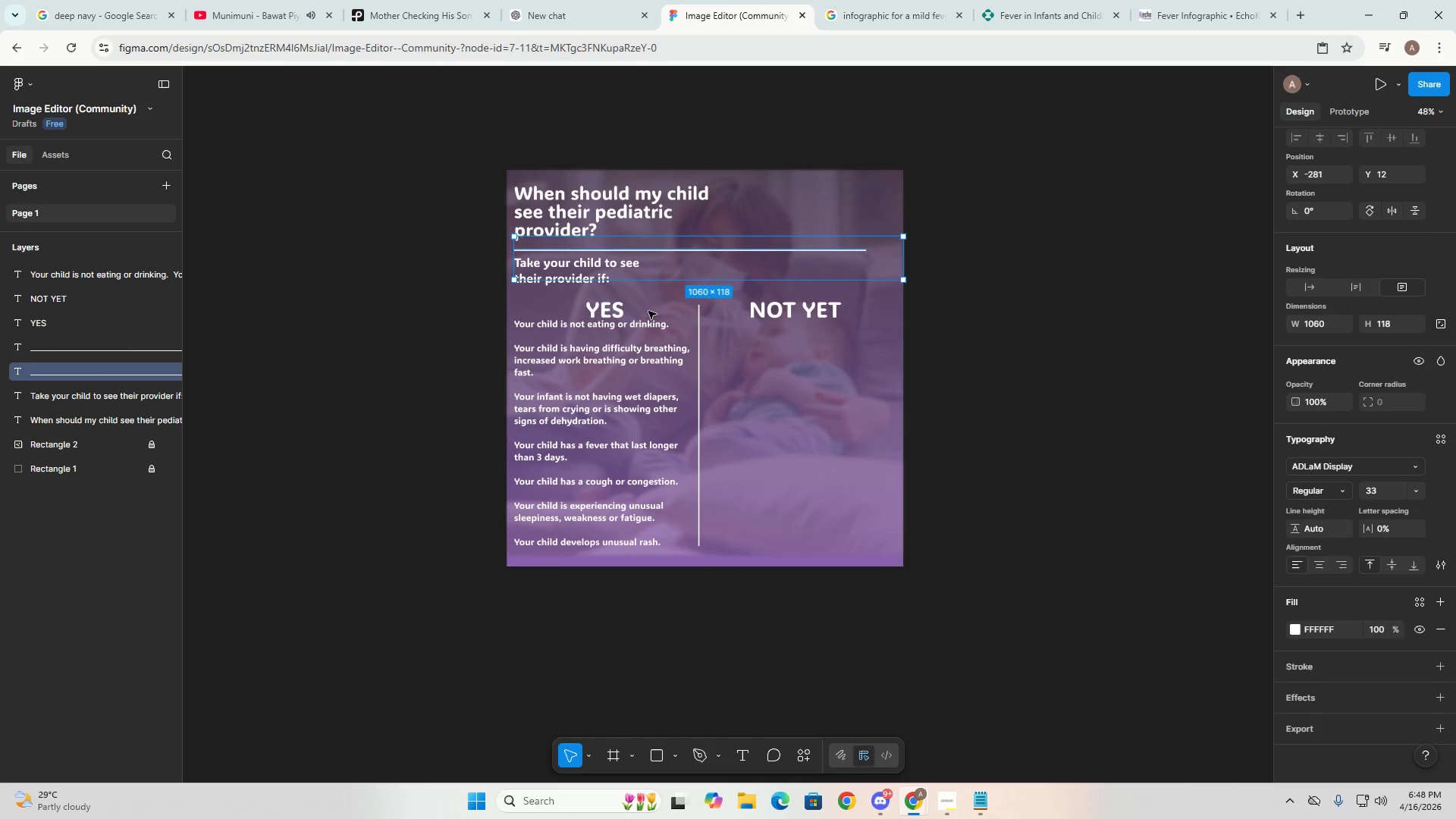 
left_click([645, 310])
 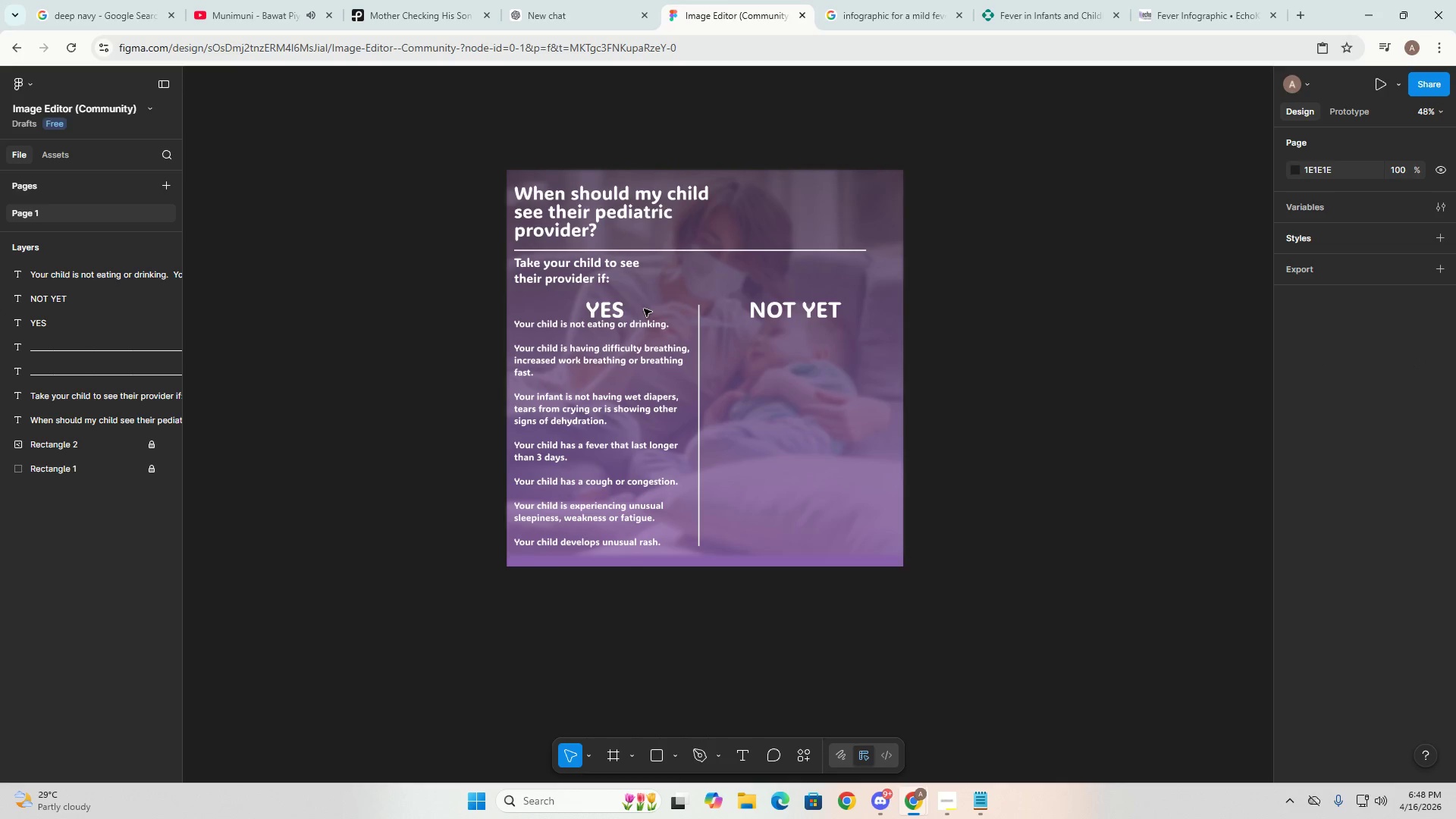 
left_click([644, 309])
 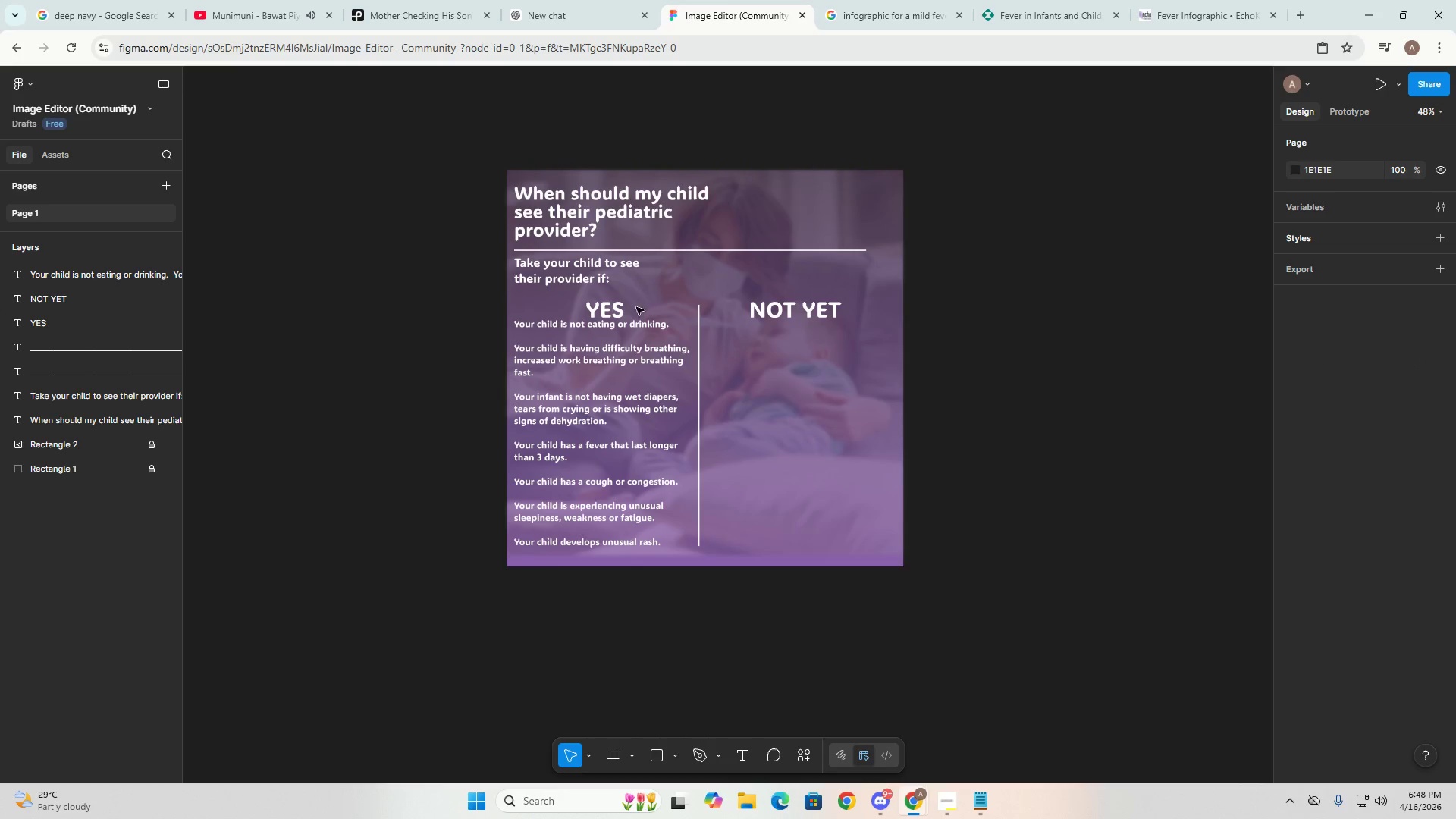 
double_click([631, 306])
 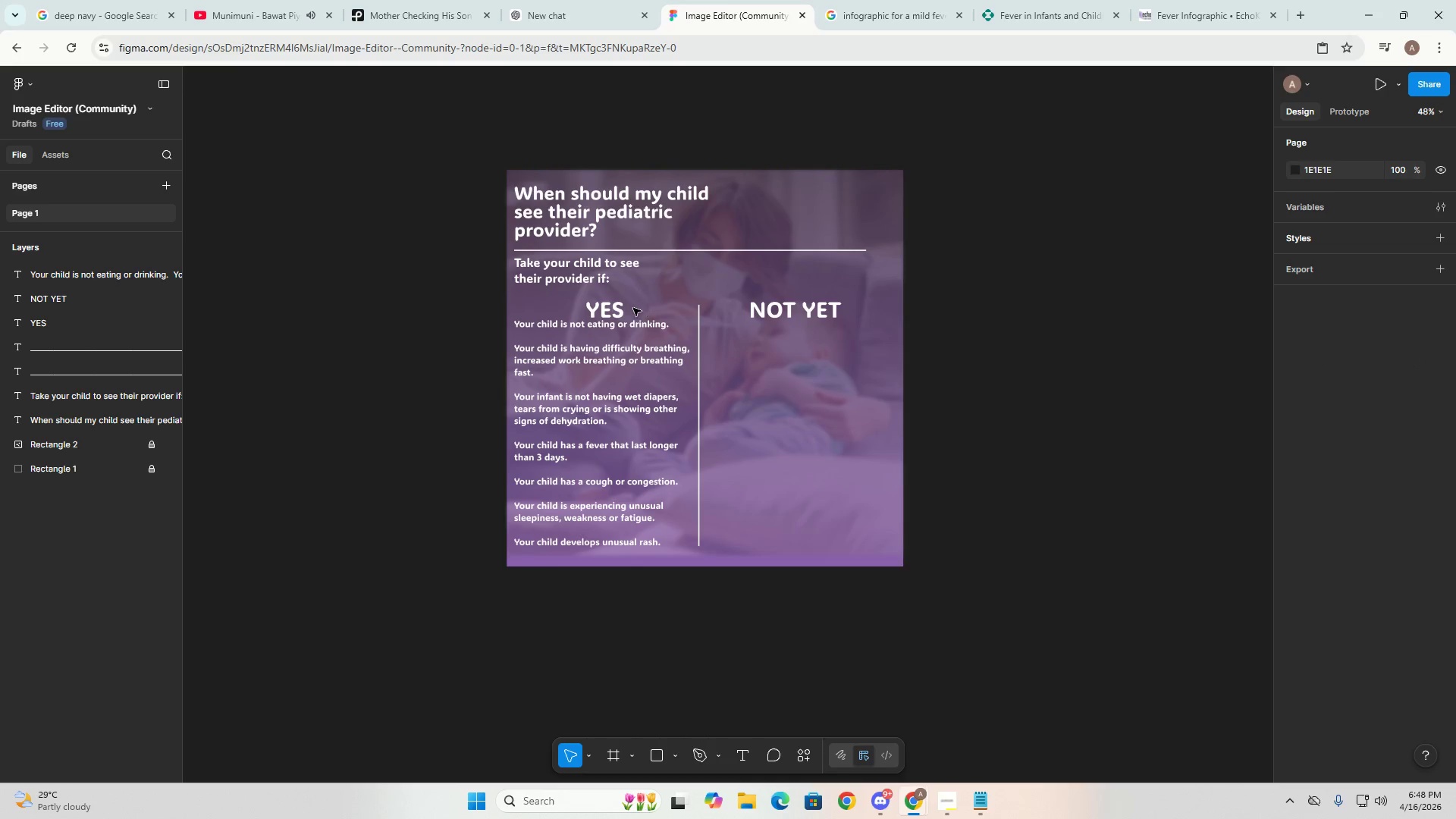 
left_click([608, 308])
 